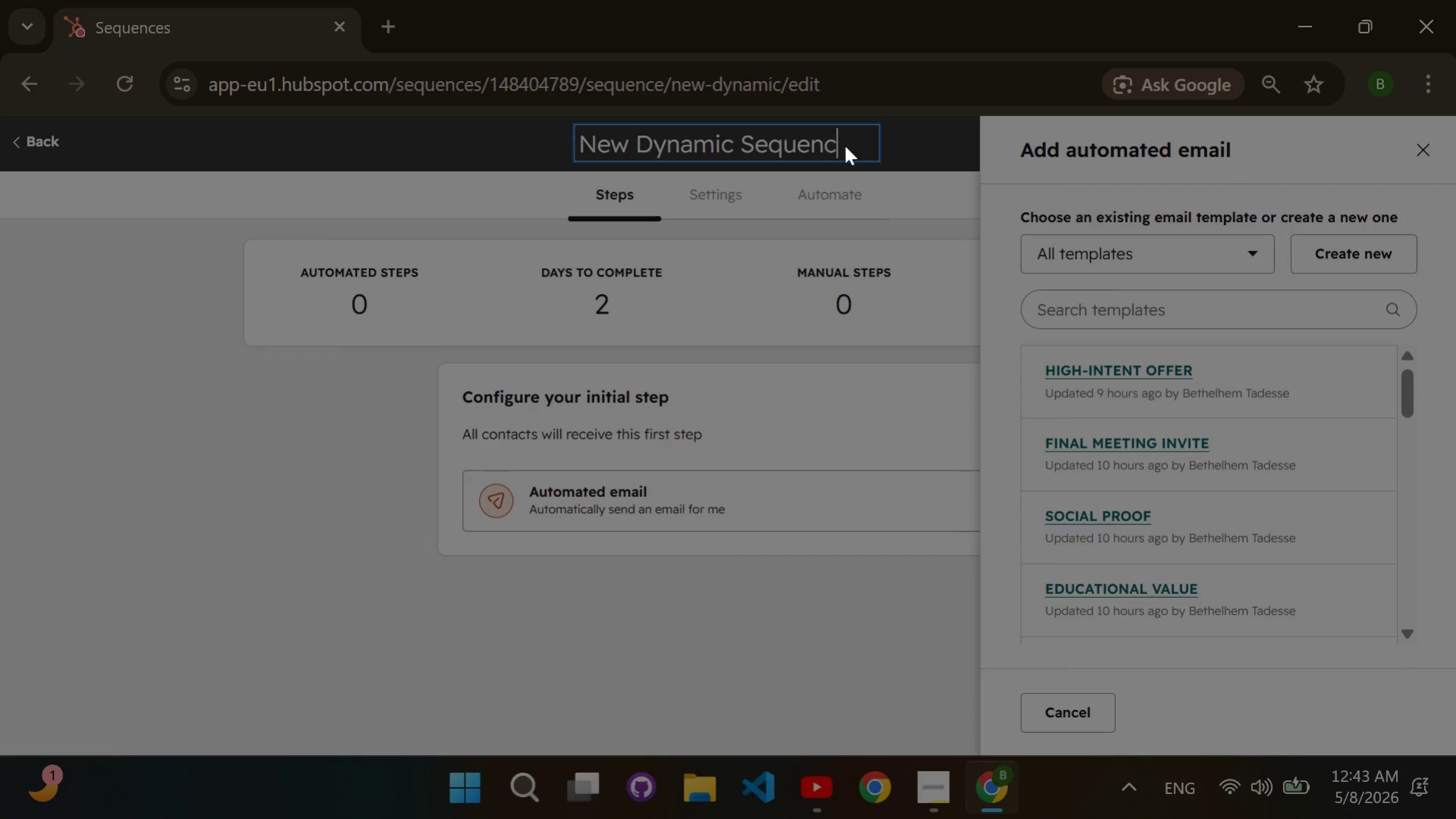 
key(Backspace)
key(Backspace)
key(Backspace)
key(Backspace)
key(Backspace)
key(Backspace)
key(Backspace)
key(Backspace)
key(Backspace)
key(Backspace)
key(Backspace)
key(Backspace)
key(Backspace)
key(Backspace)
key(Backspace)
key(Backspace)
key(Backspace)
key(Backspace)
key(Backspace)
key(Backspace)
key(Backspace)
type(High-Value Realtor Partnership Sequence)
 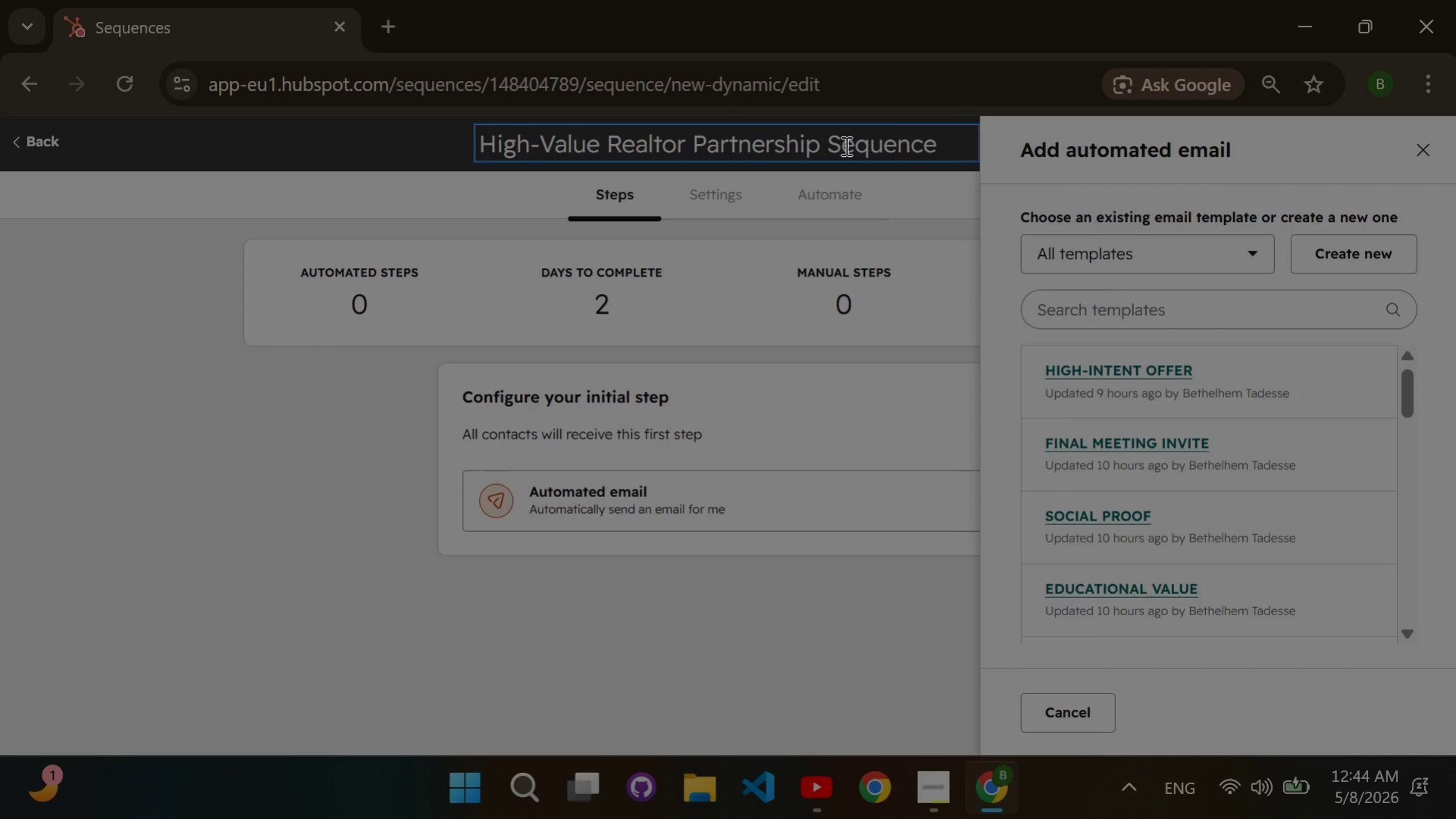 
mouse_move([1277, 271])
 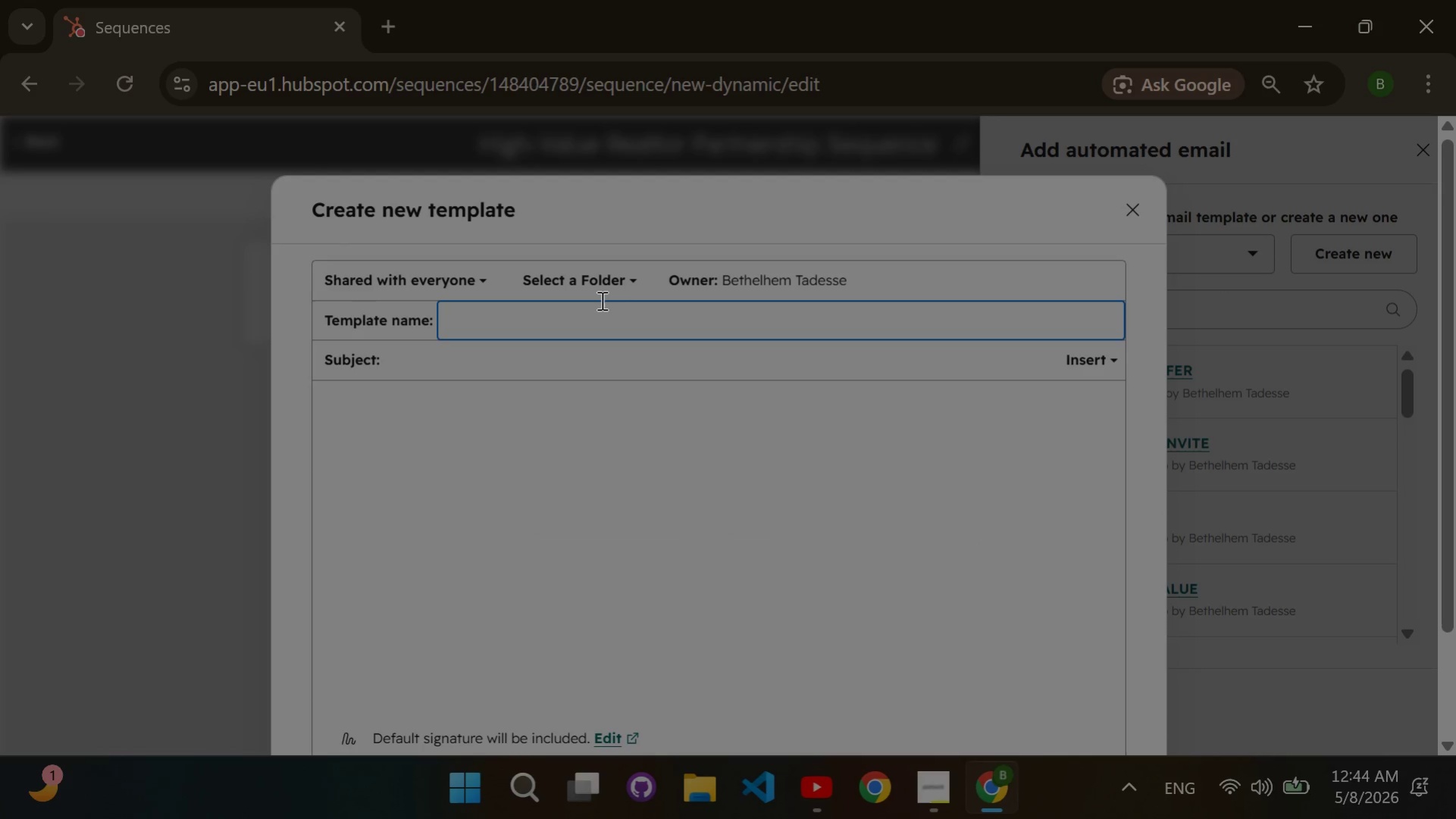 
wait(9.31)
 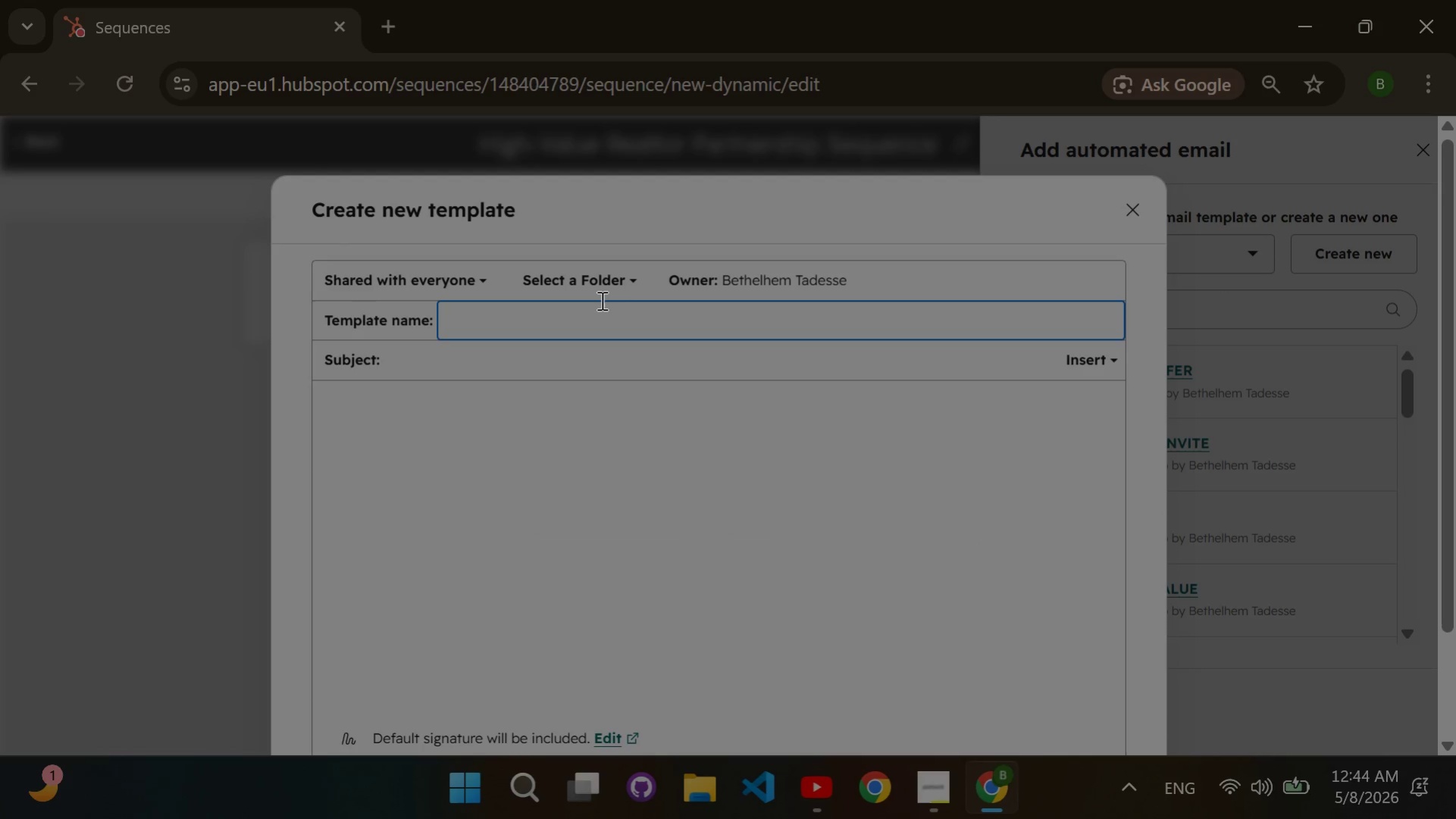 
type(Introduction)
 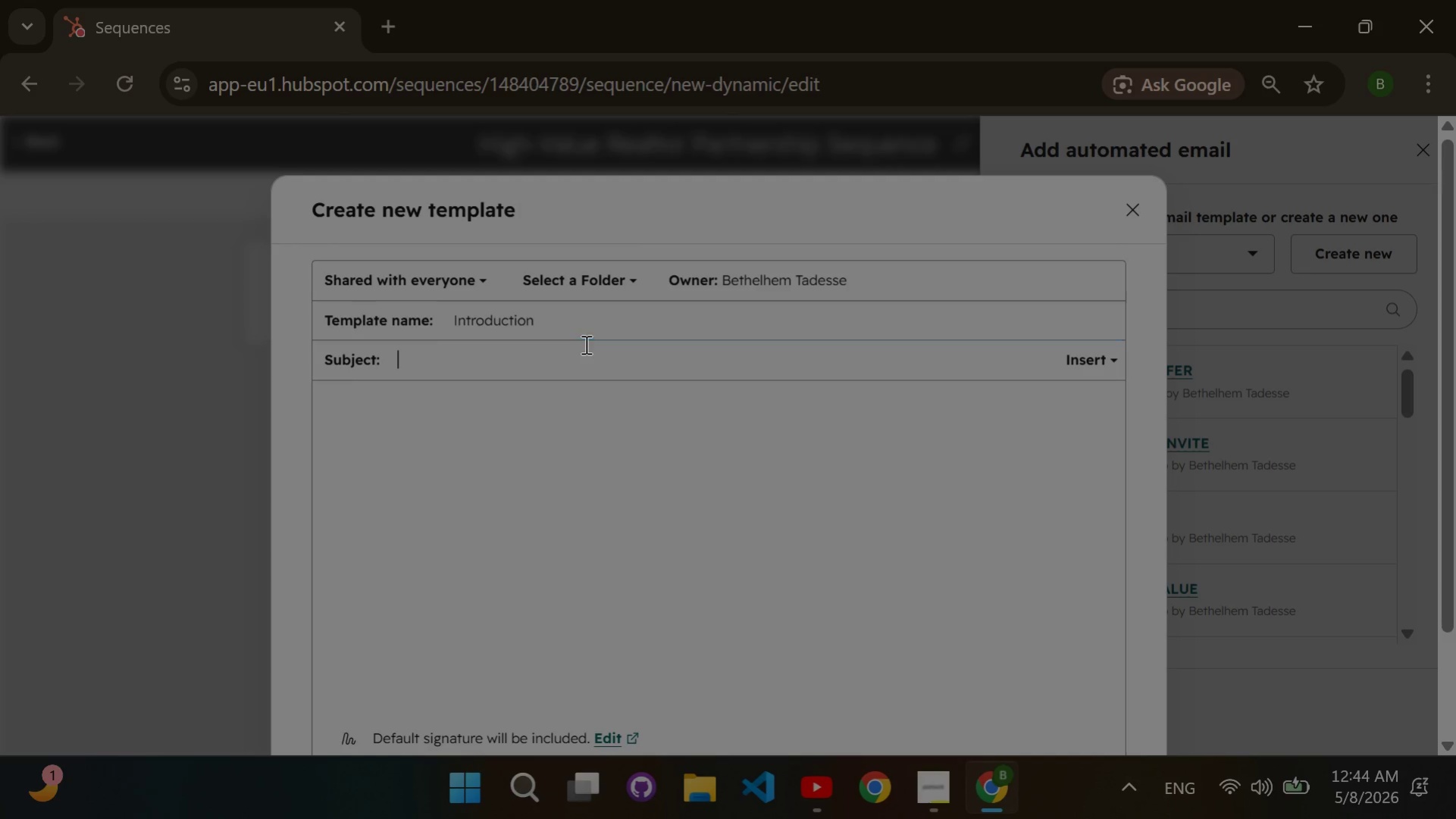 
double_click([584, 344])
 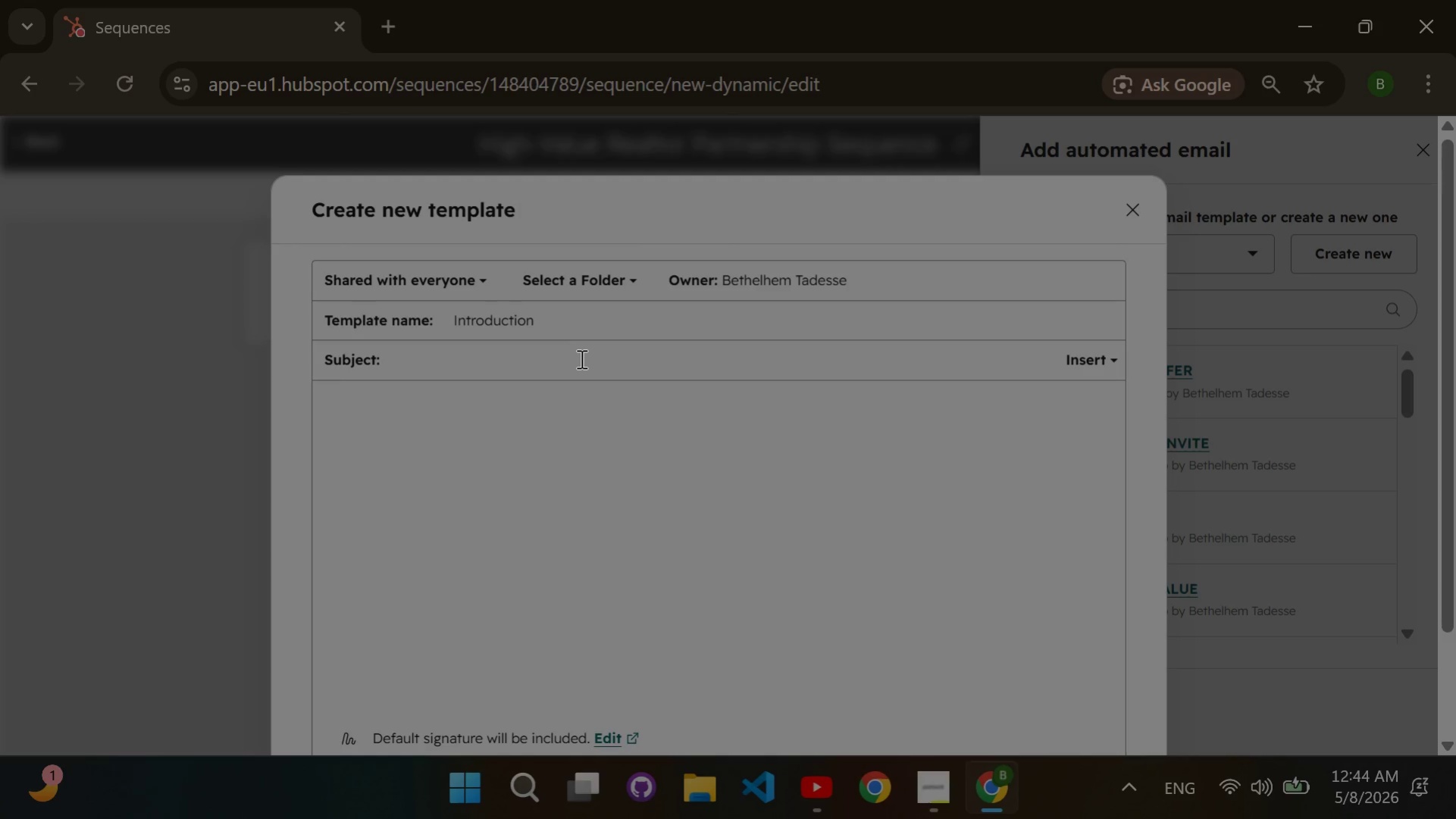 
type(Helping )
 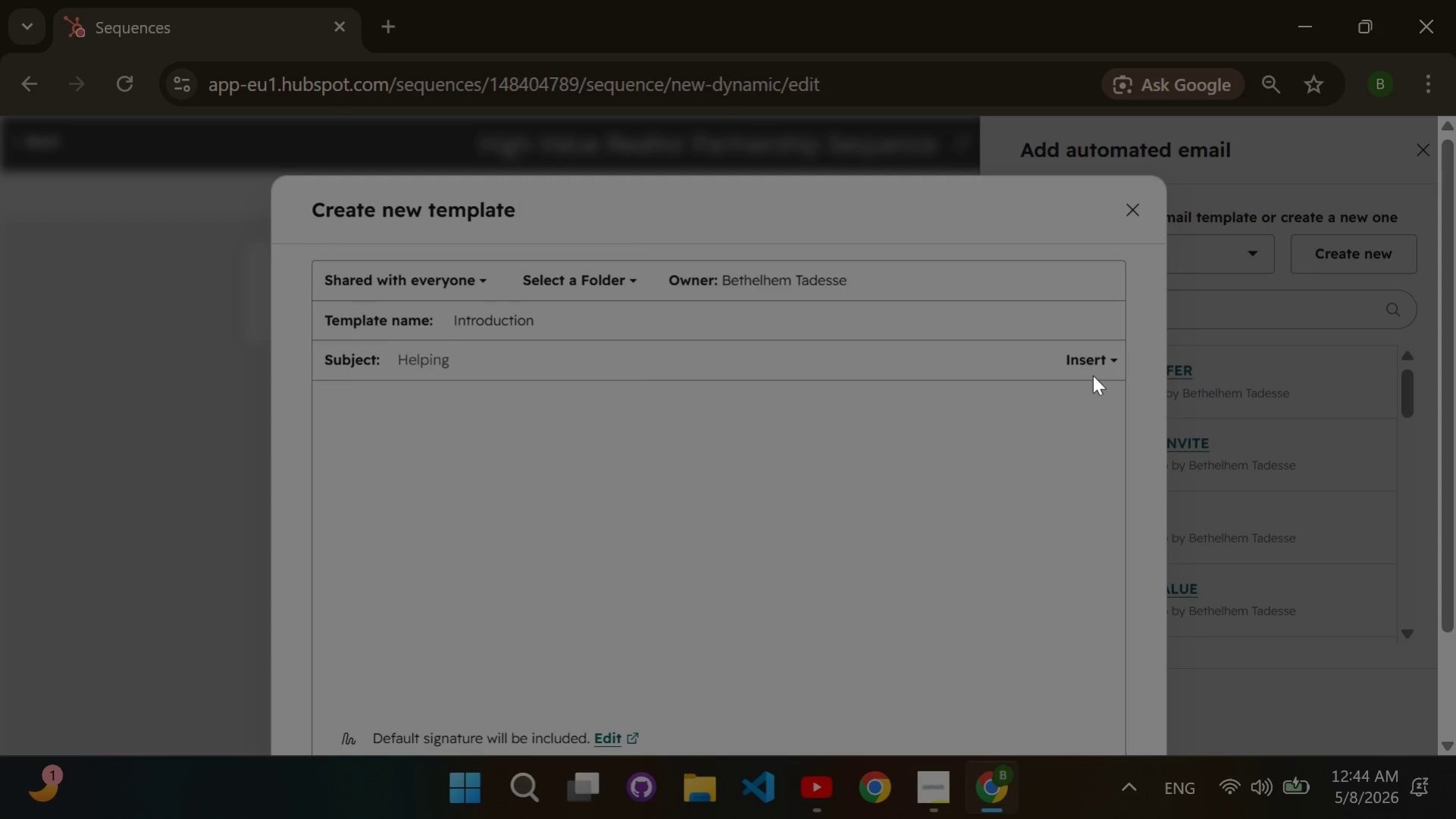 
double_click([1076, 357])
 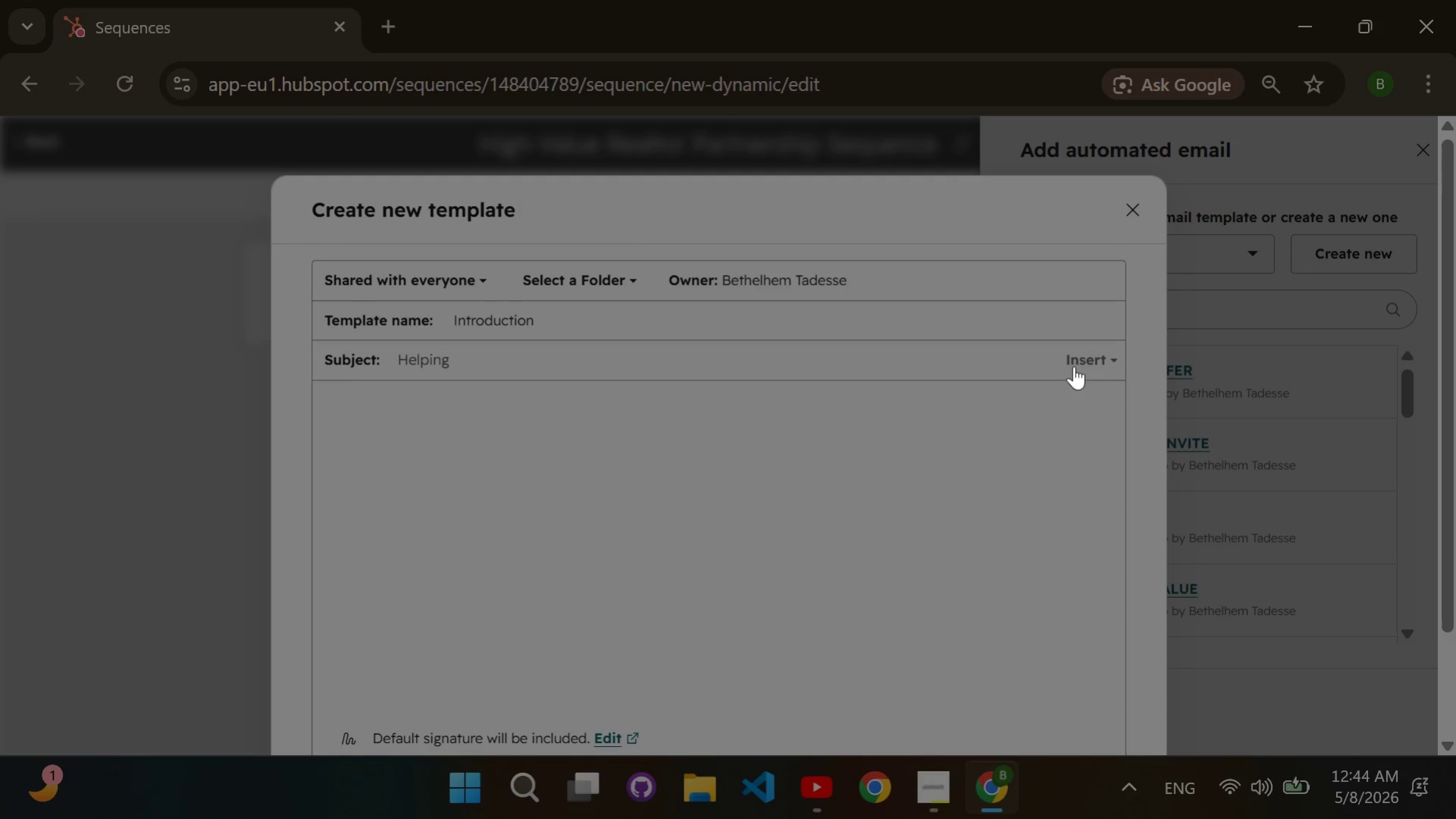 
left_click([1076, 357])
 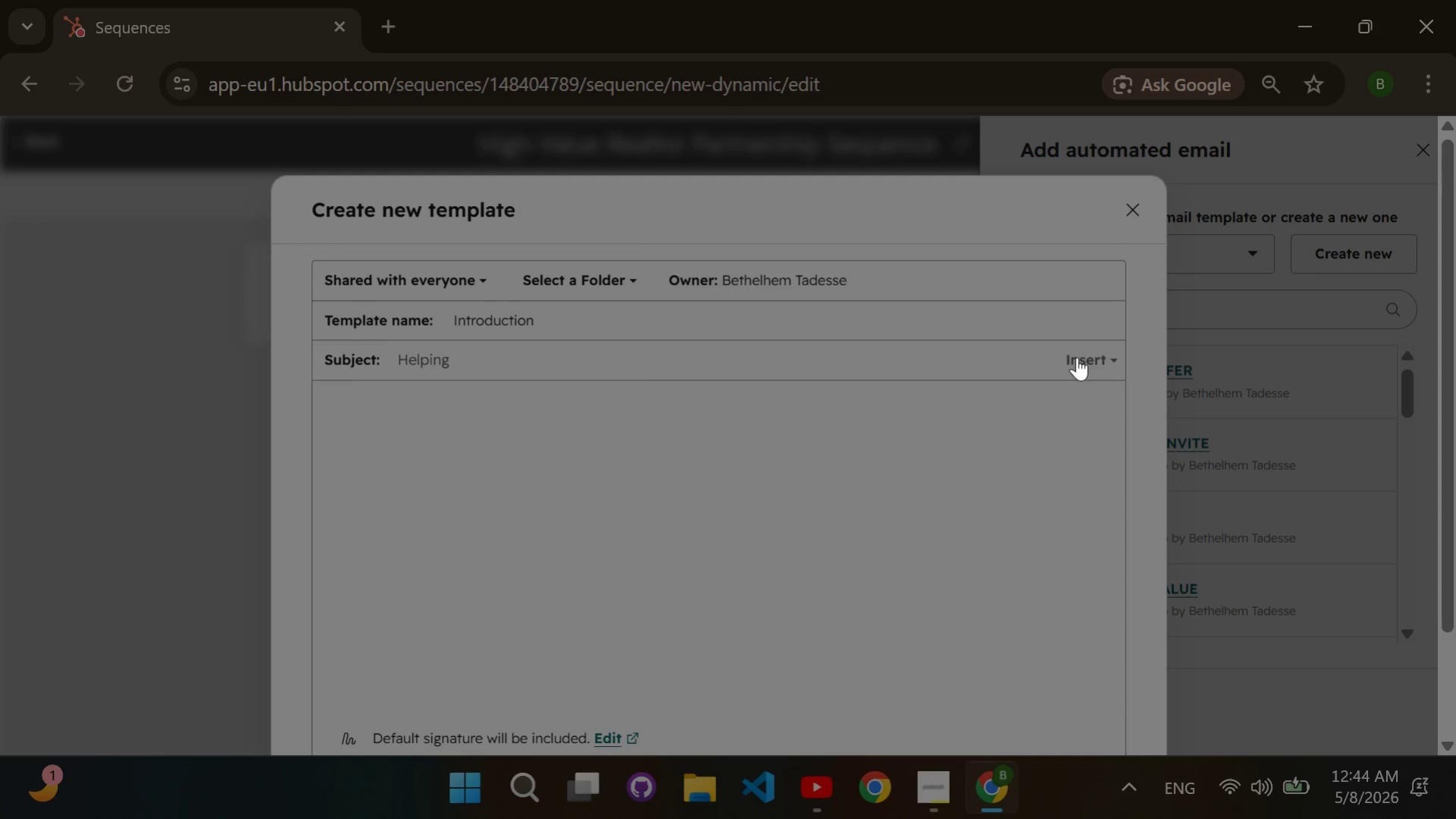 
double_click([1085, 353])
 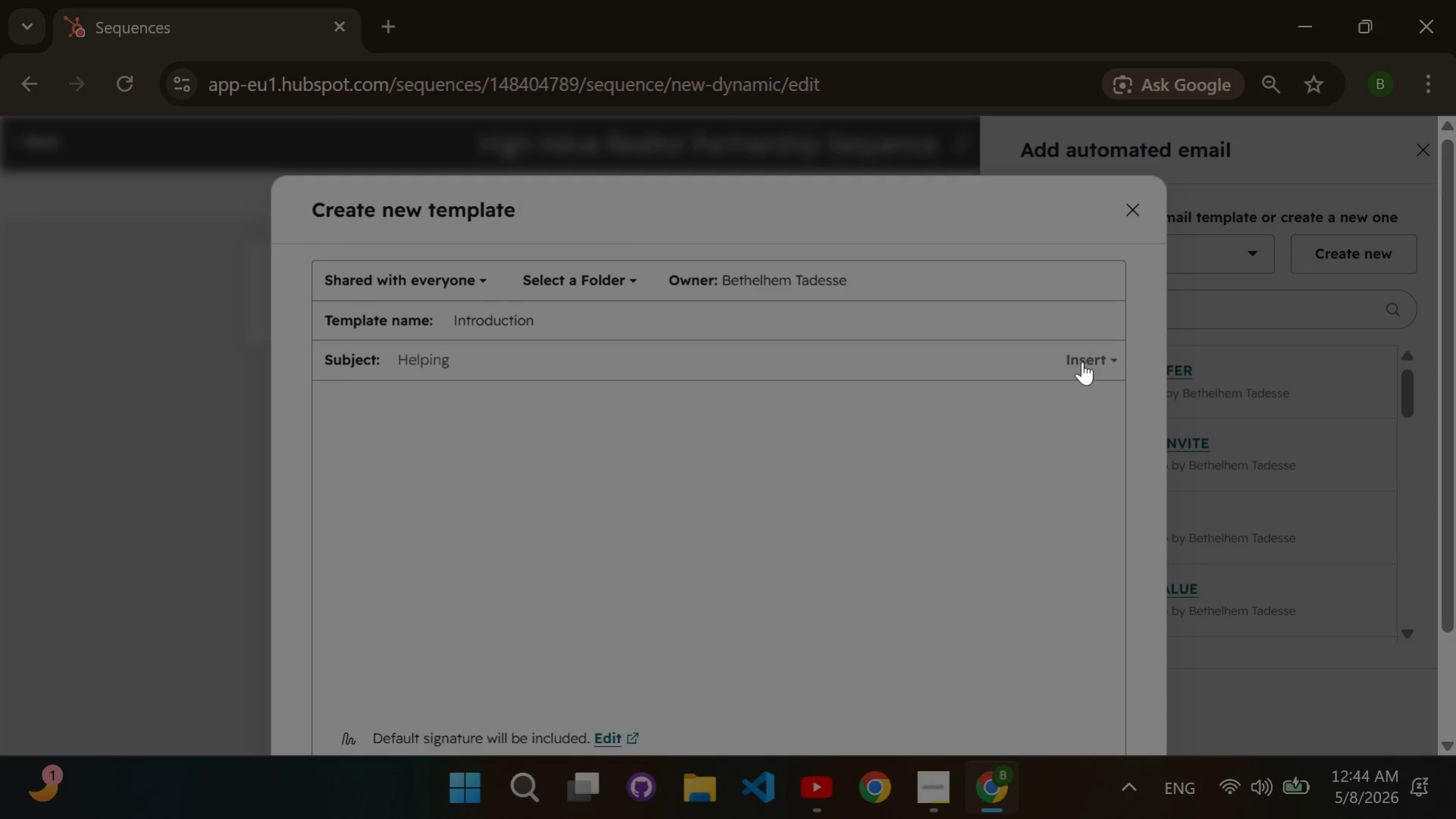 
double_click([1082, 361])
 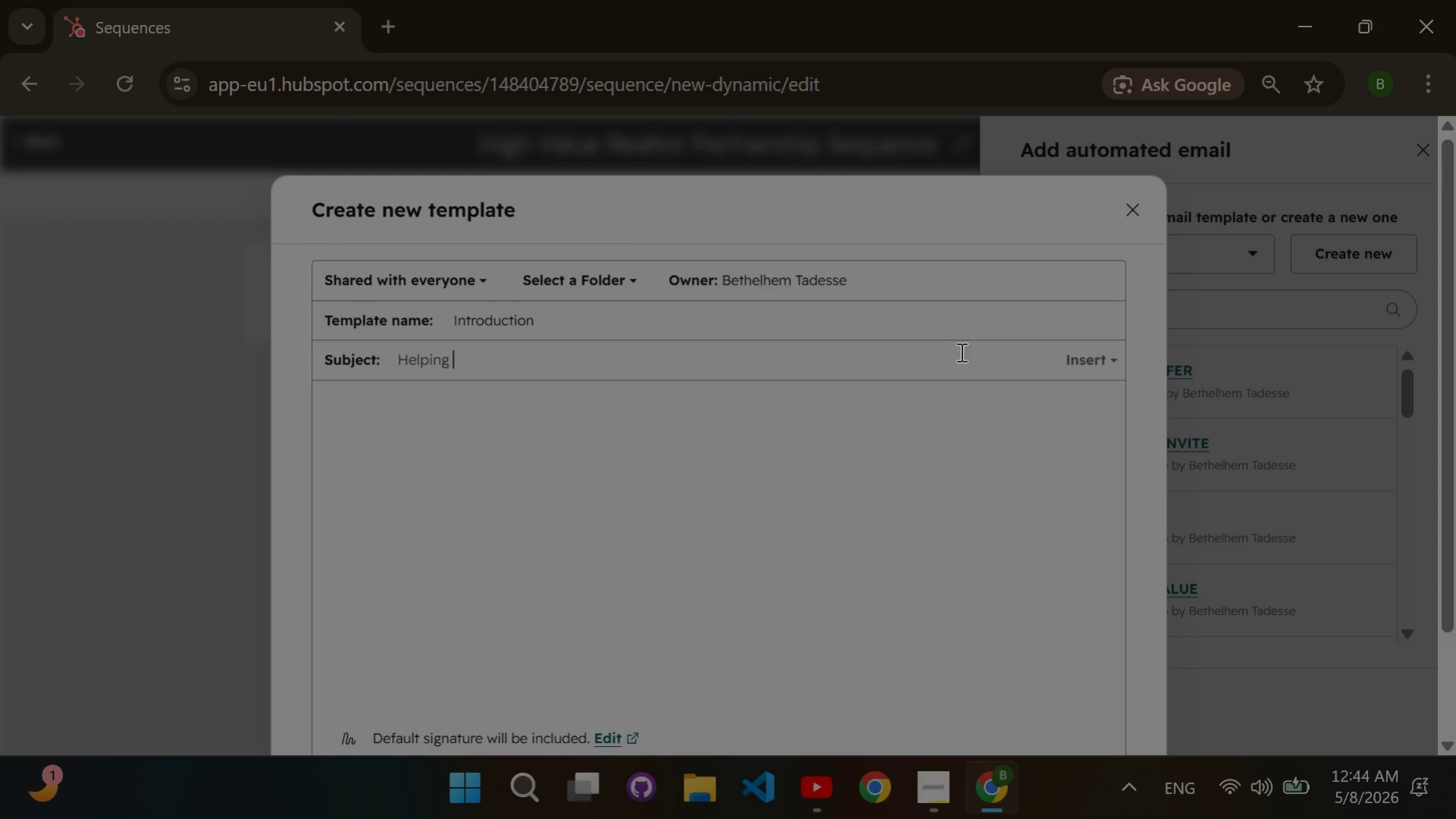 
left_click([960, 352])
 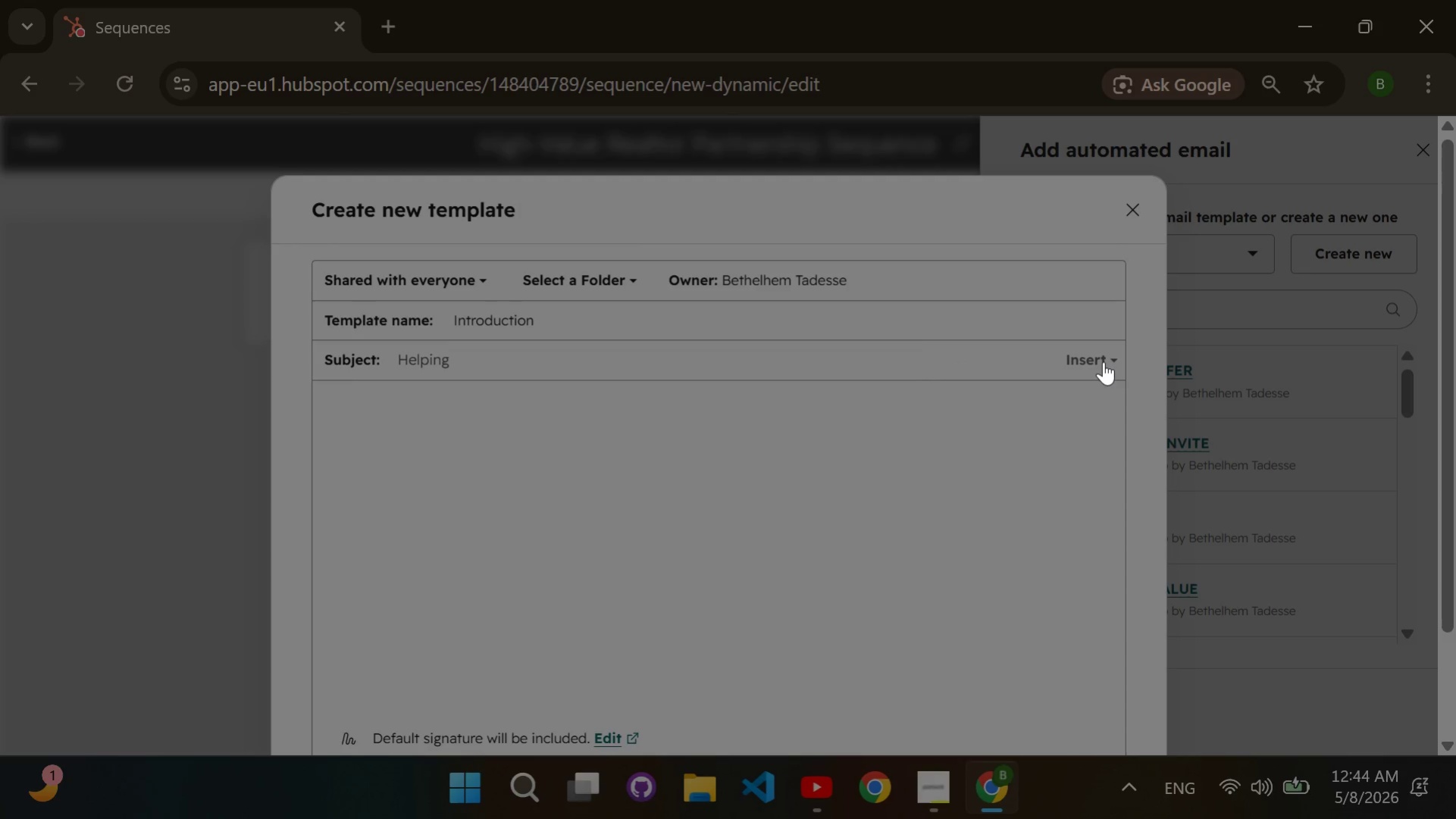 
double_click([1103, 361])
 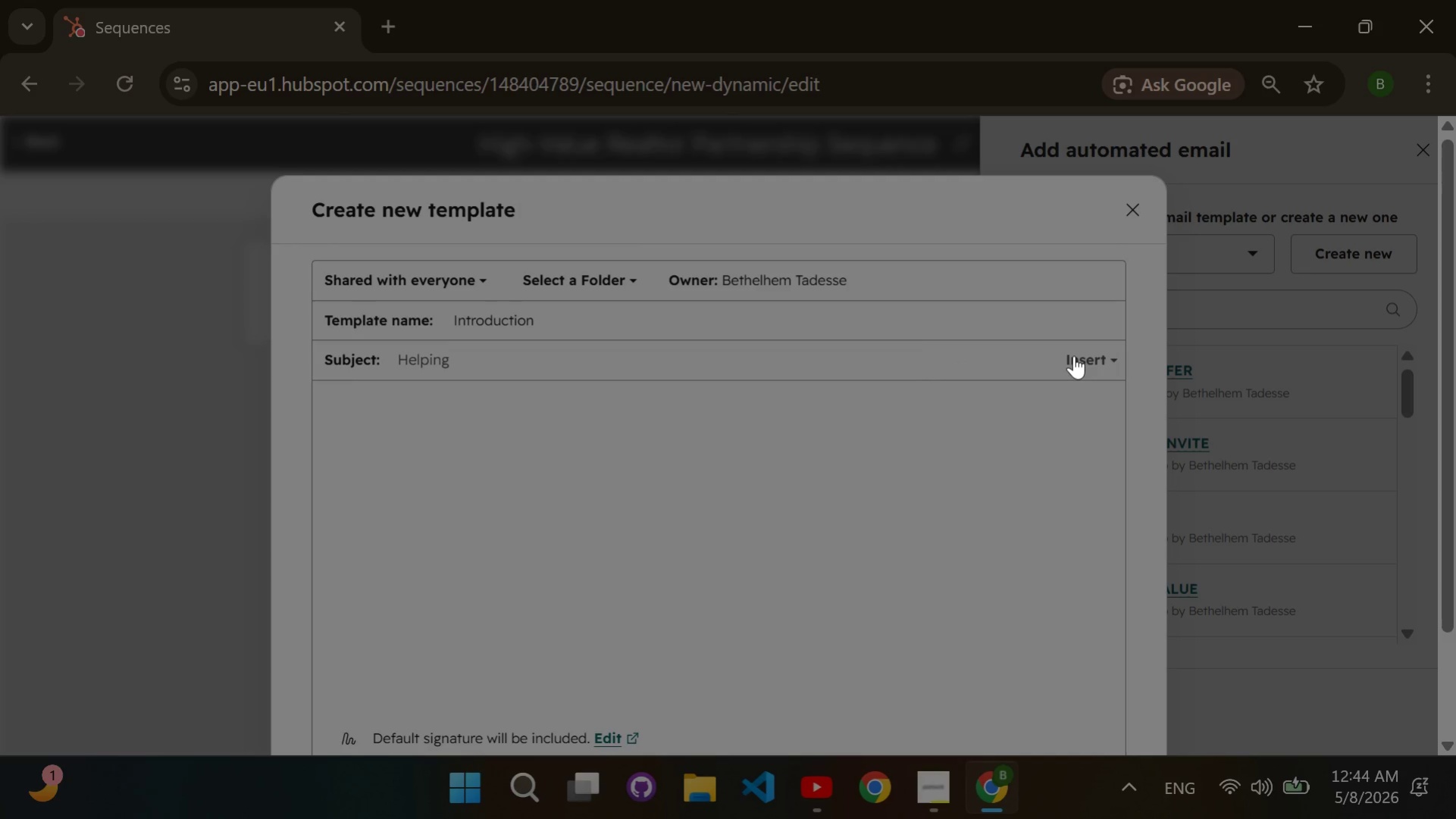 
left_click([1073, 355])
 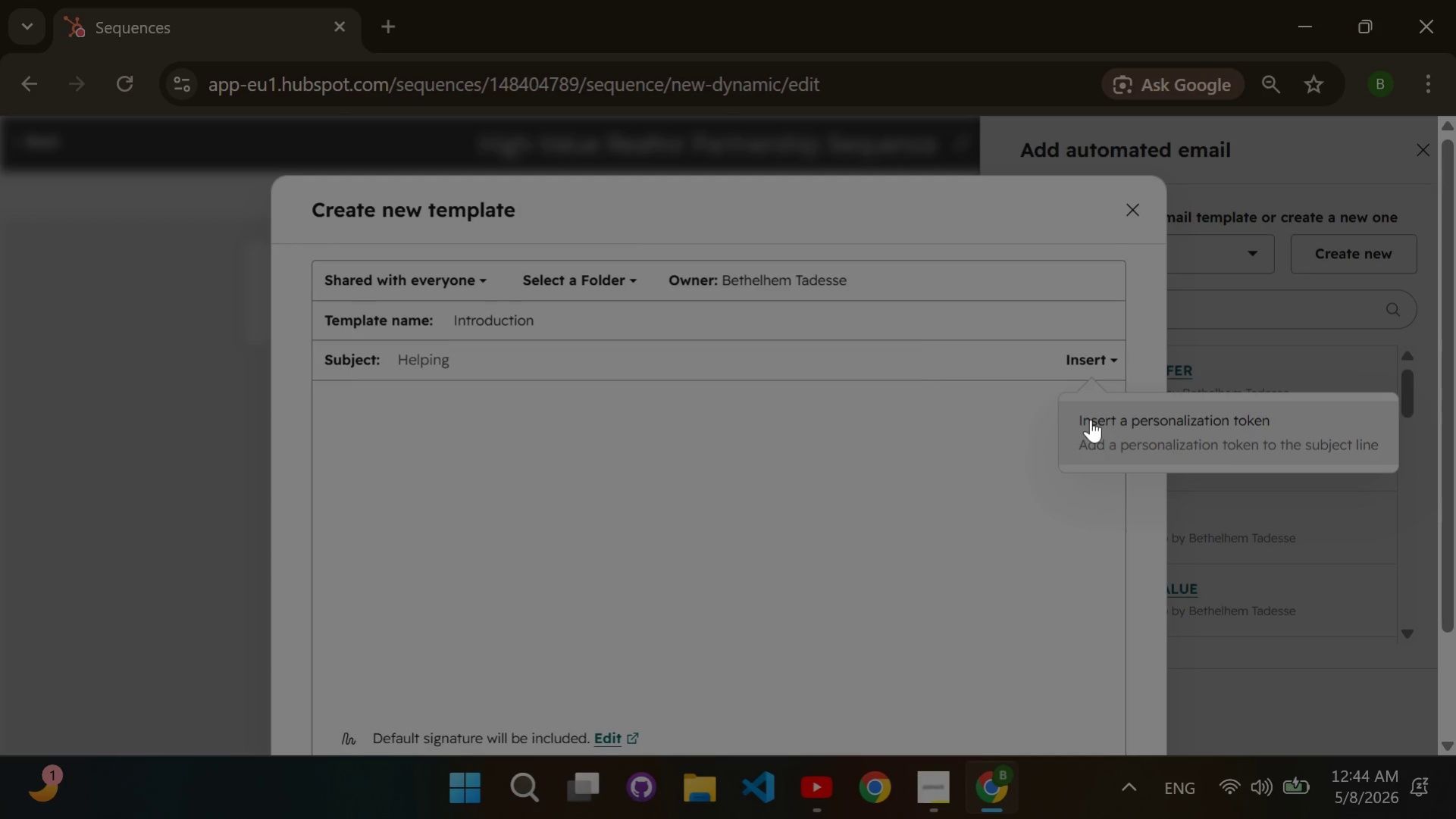 
double_click([1090, 419])
 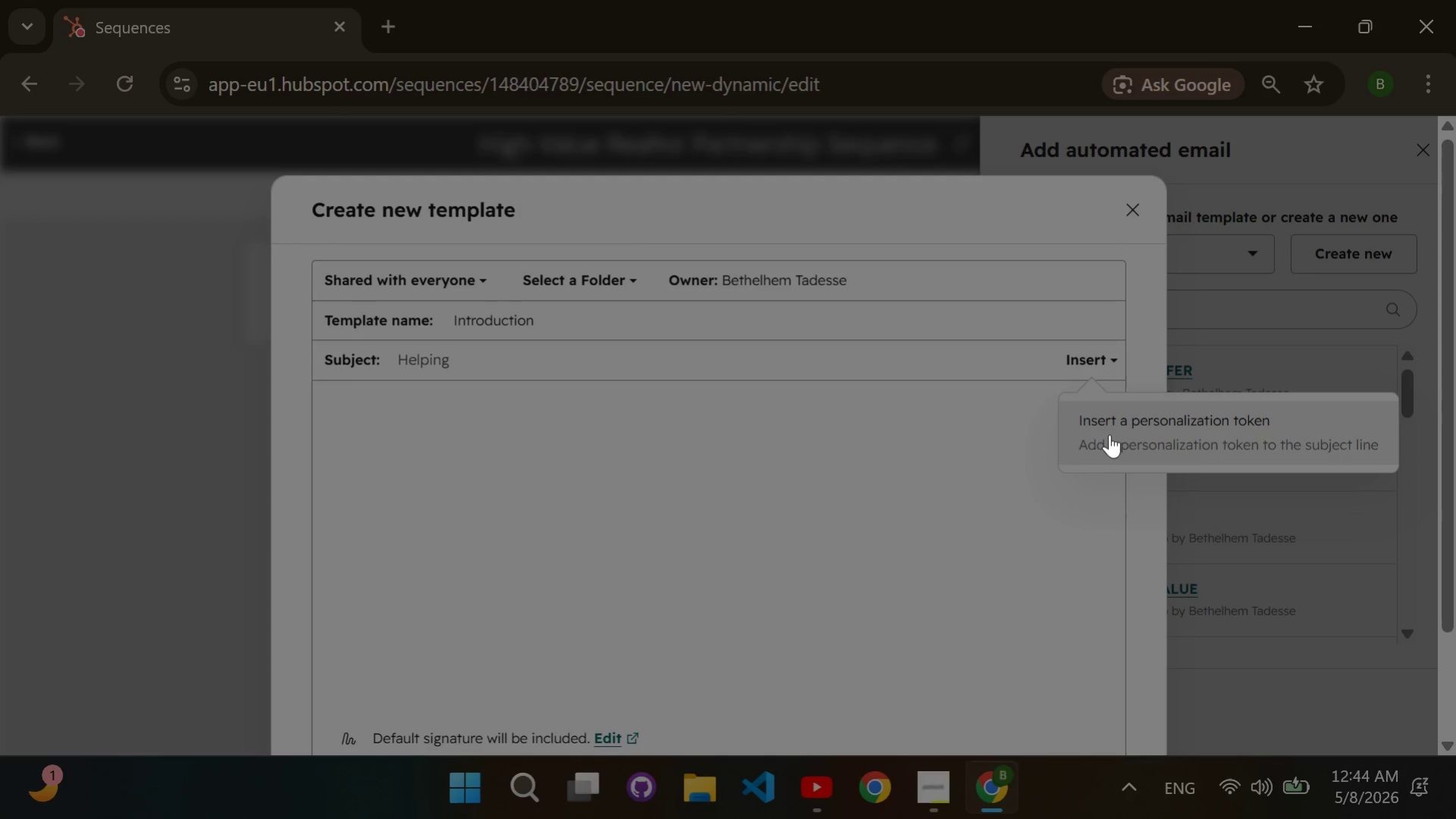 
double_click([1110, 435])
 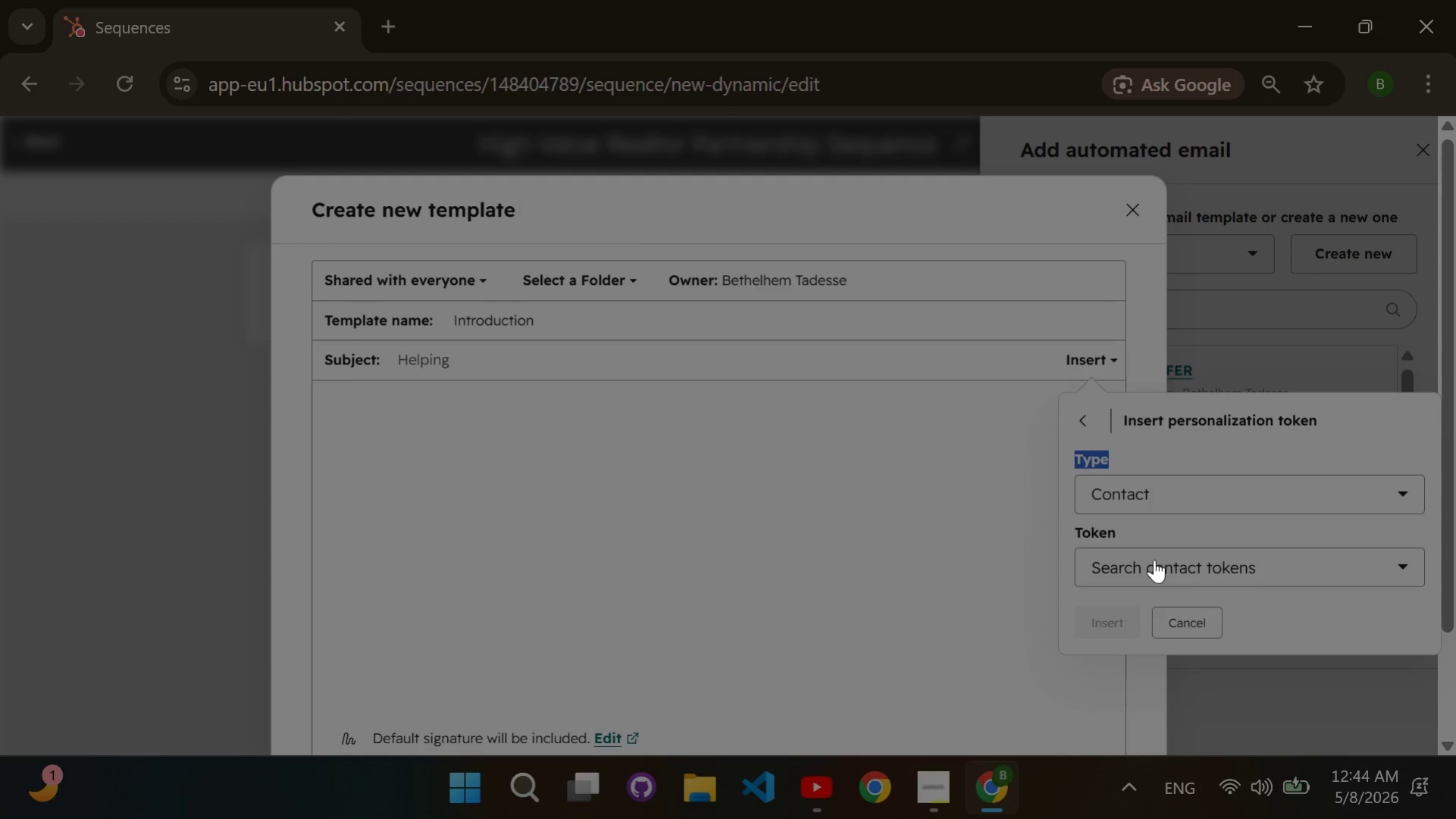 
left_click([1154, 559])
 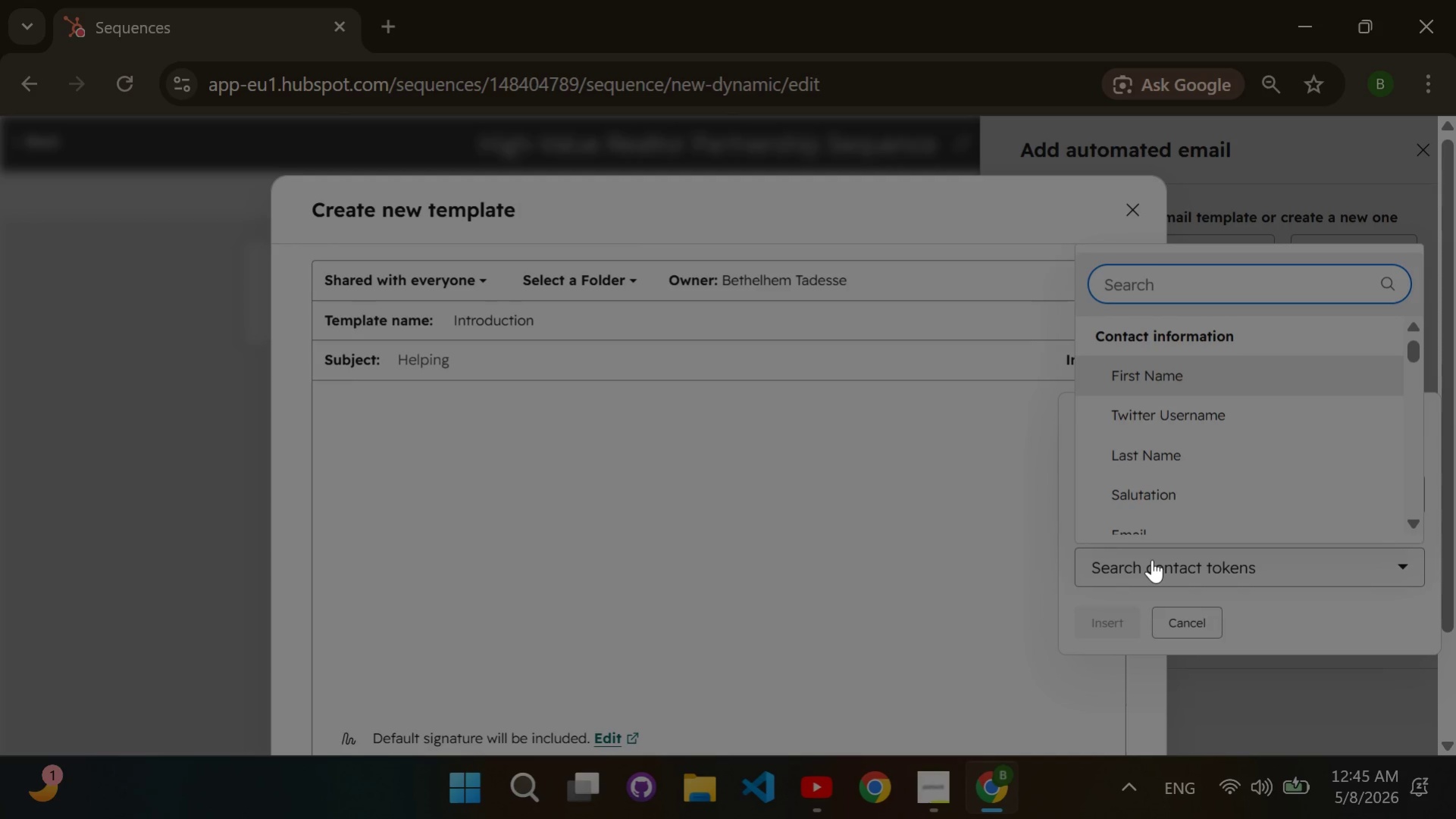 
type(agent speciality area)
 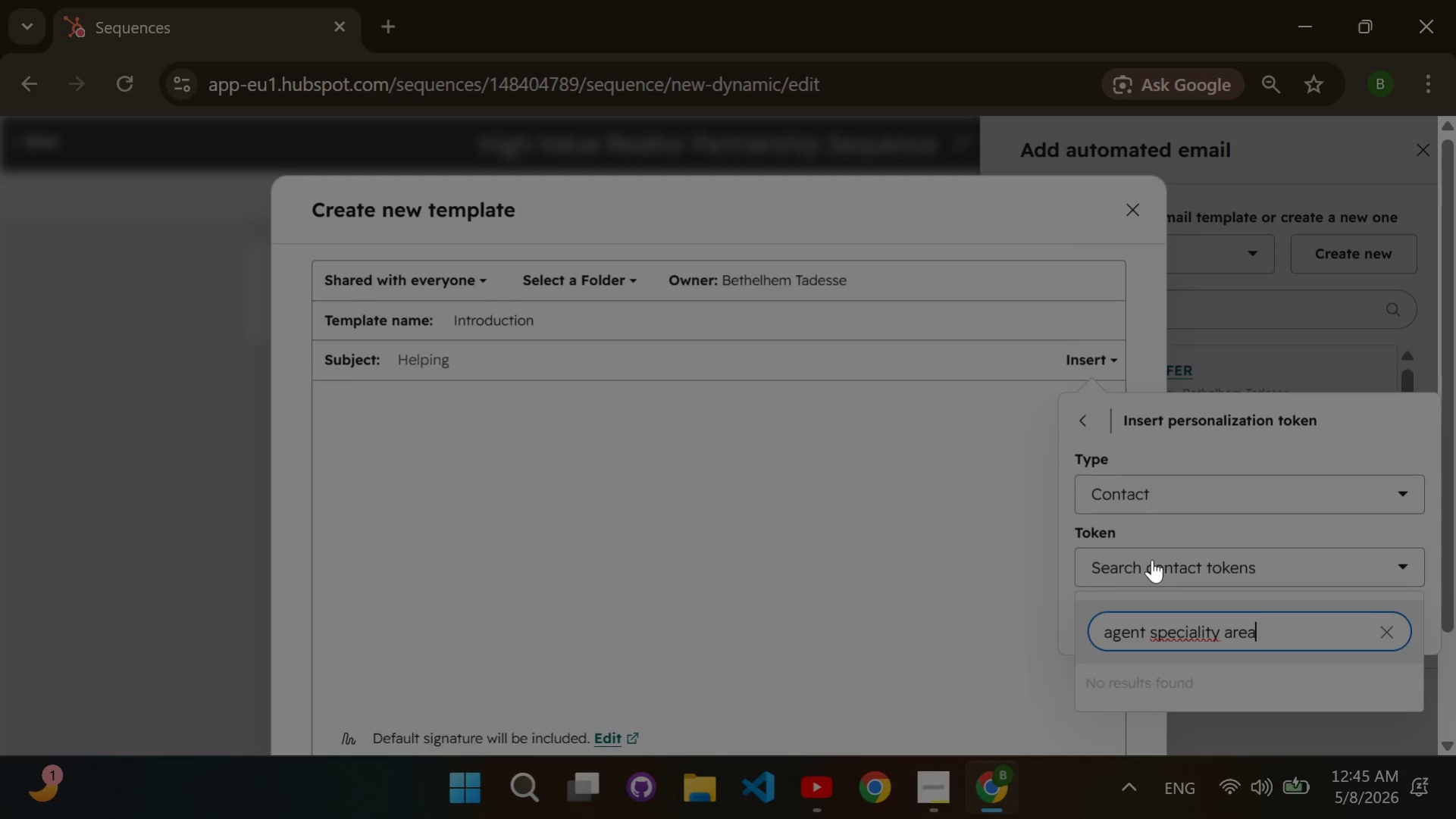 
key(ArrowLeft)
 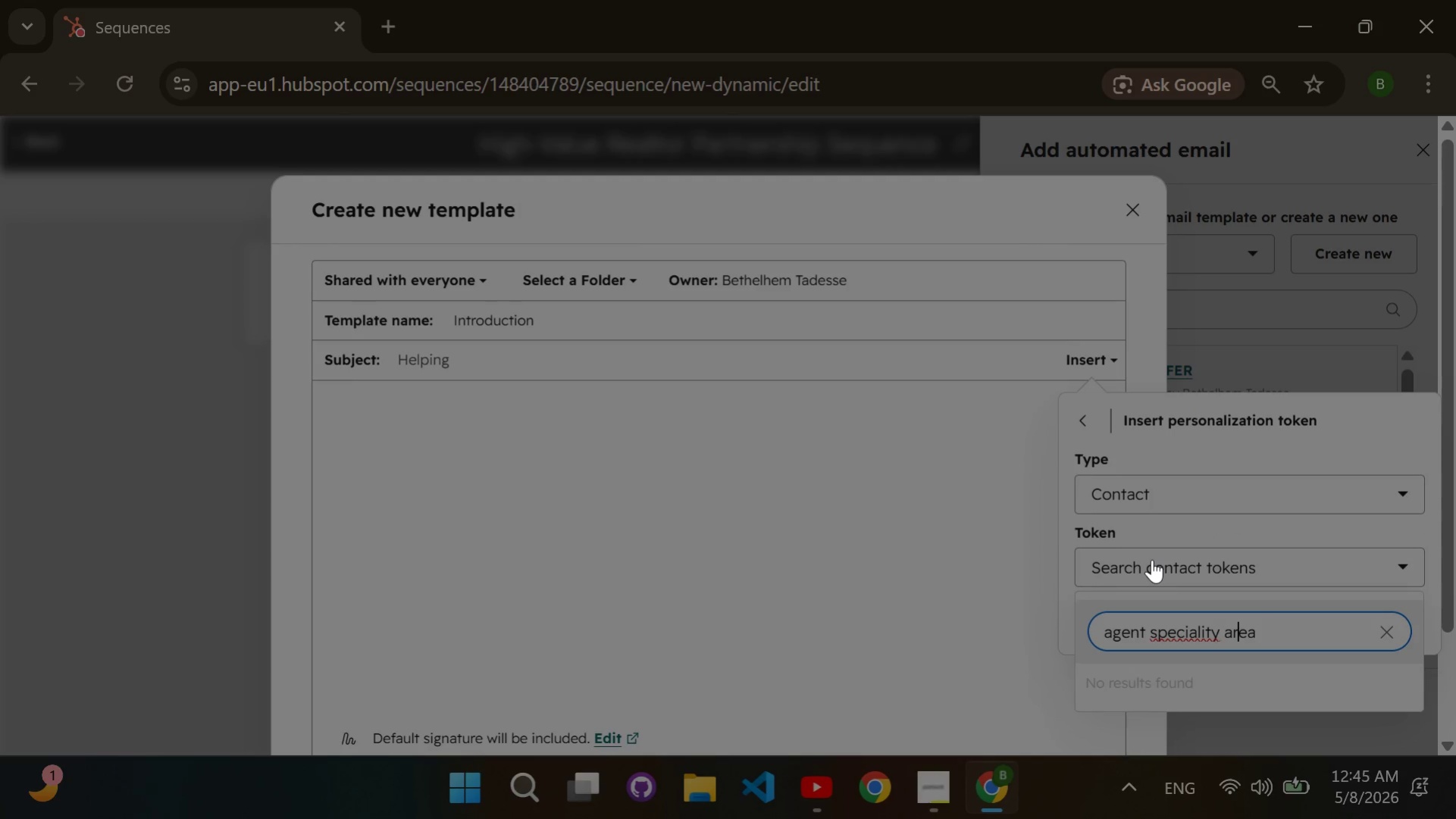 
hold_key(key=ArrowLeft, duration=0.7)
 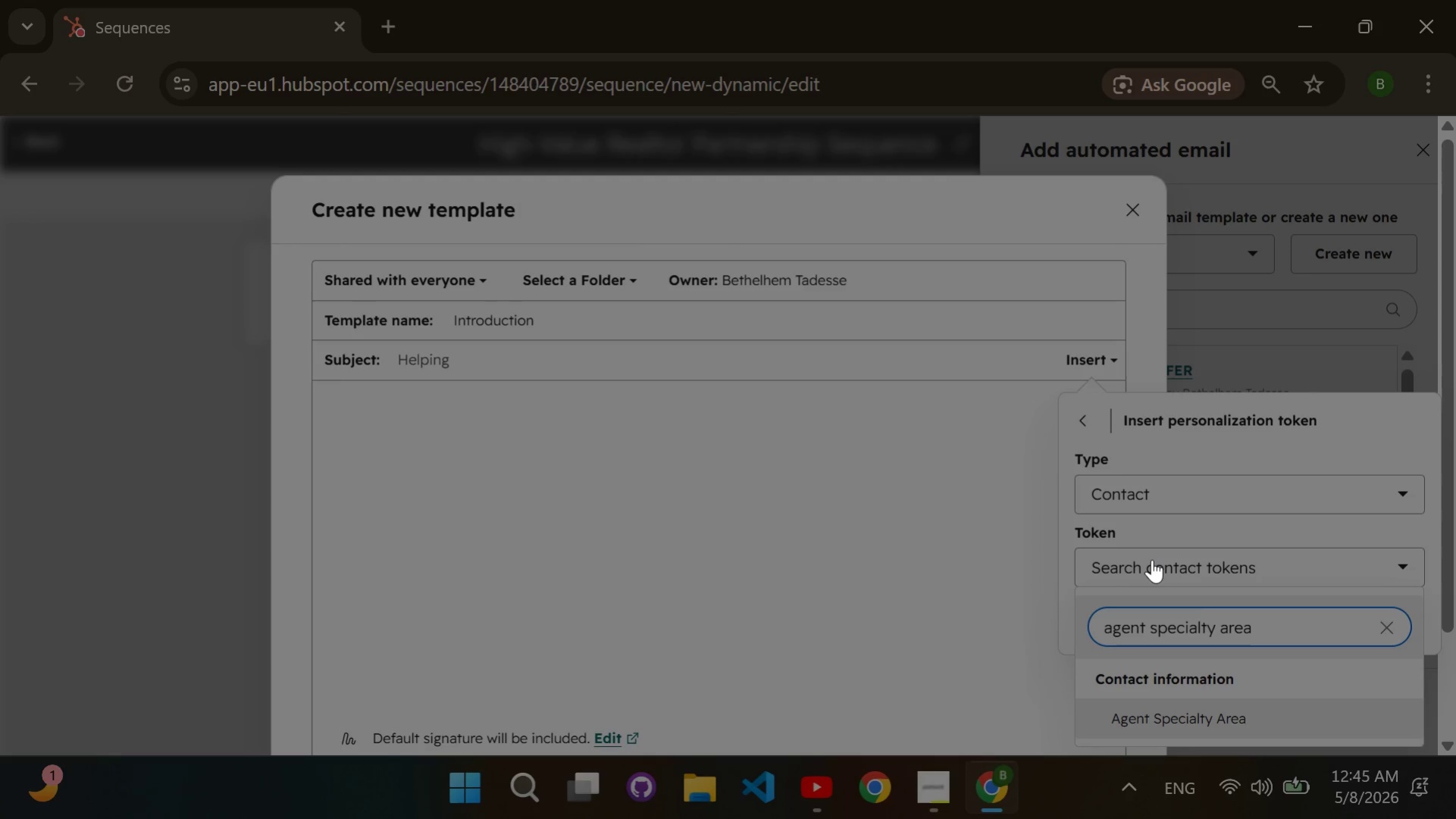 
key(Backspace)
 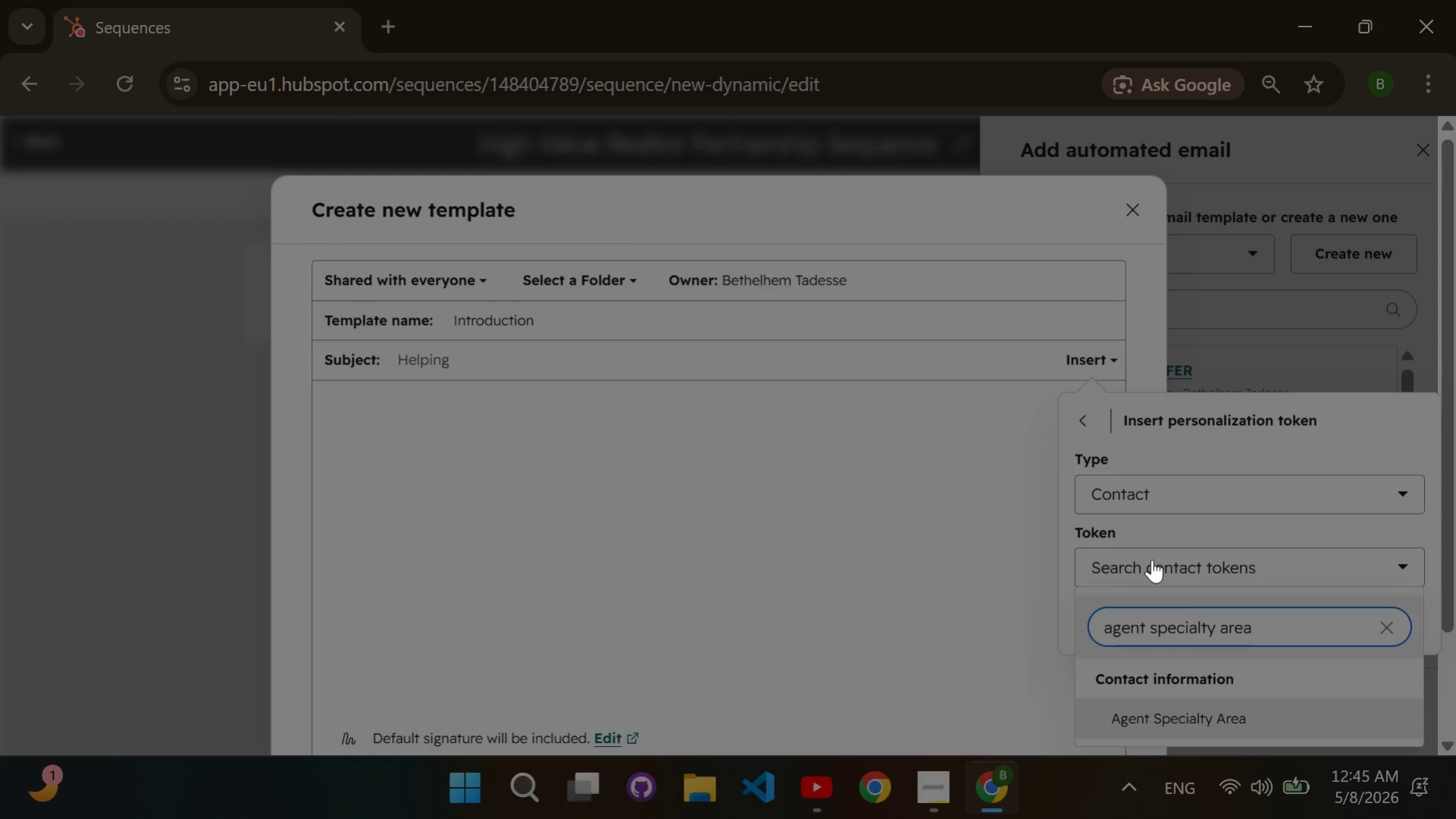 
key(Enter)
 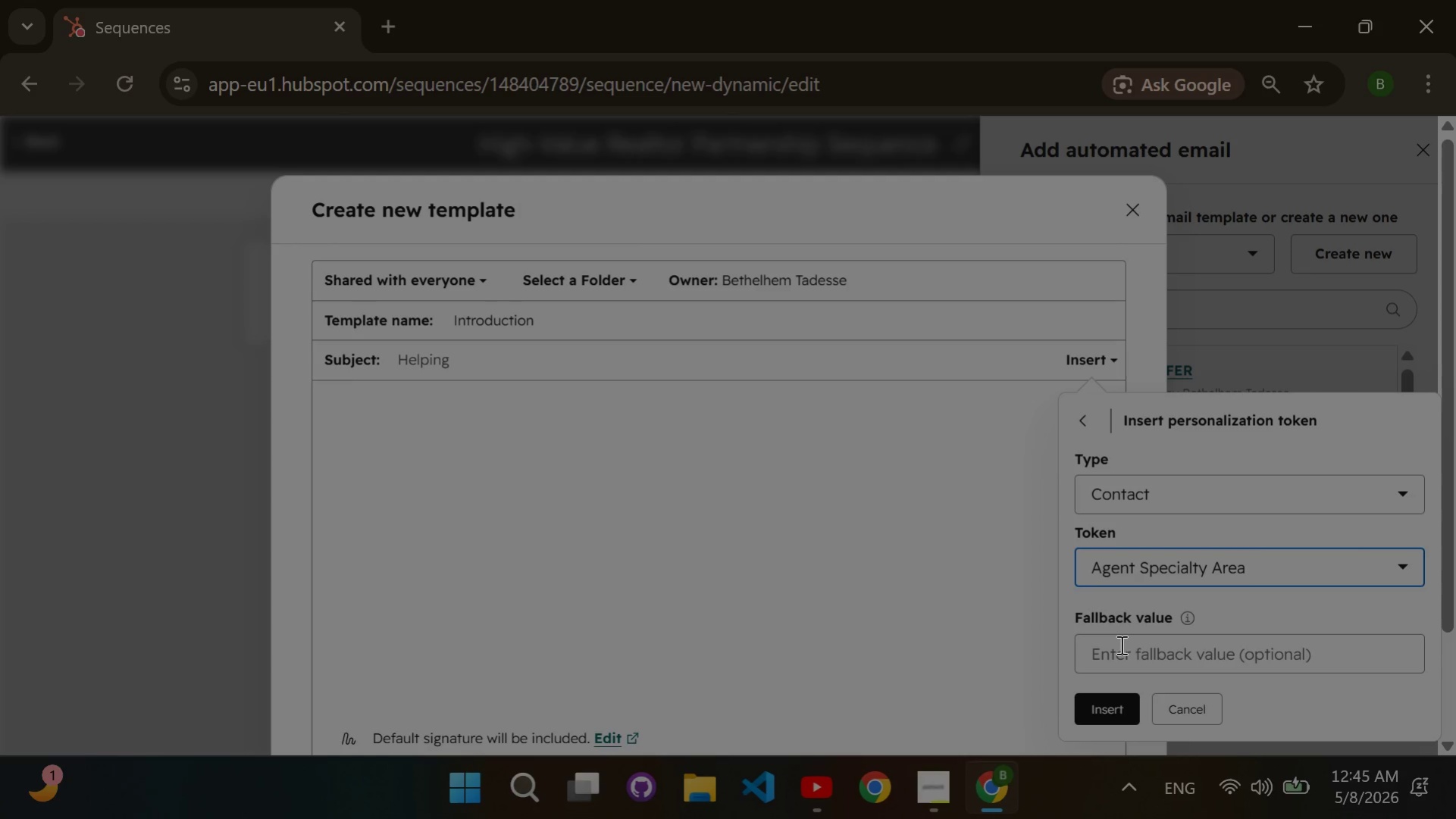 
left_click([1119, 646])
 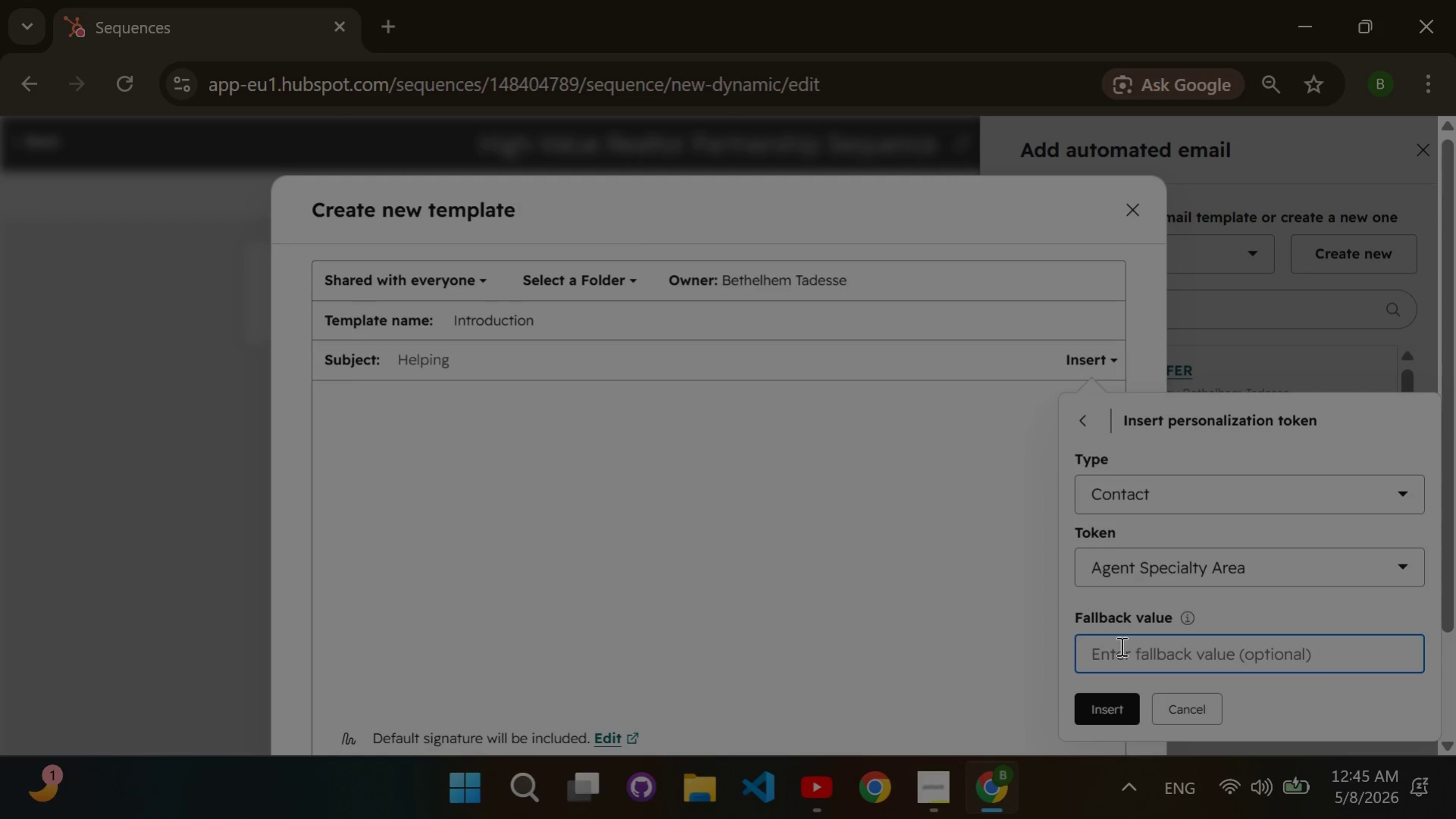 
type(area)
 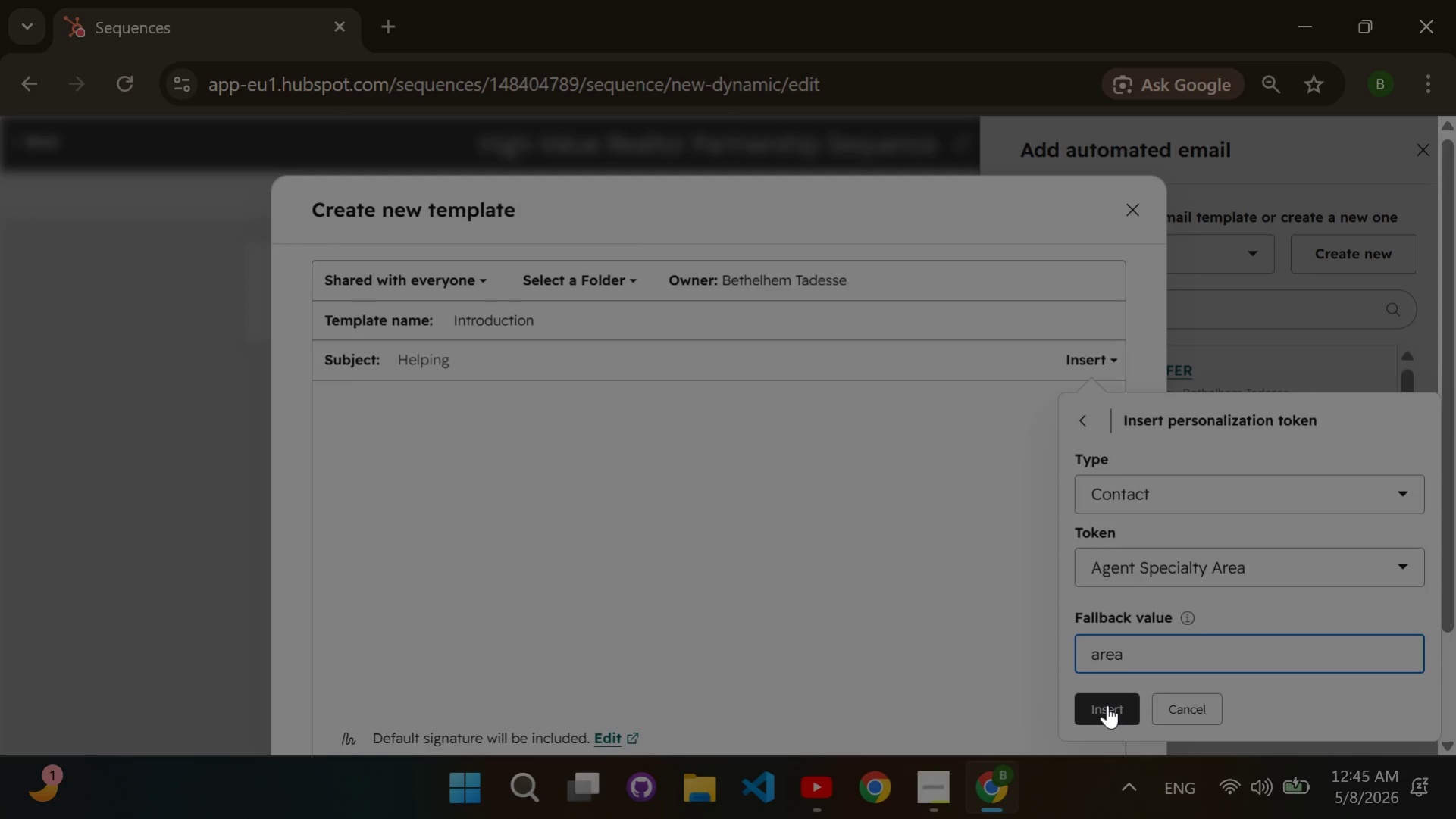 
left_click([1107, 706])
 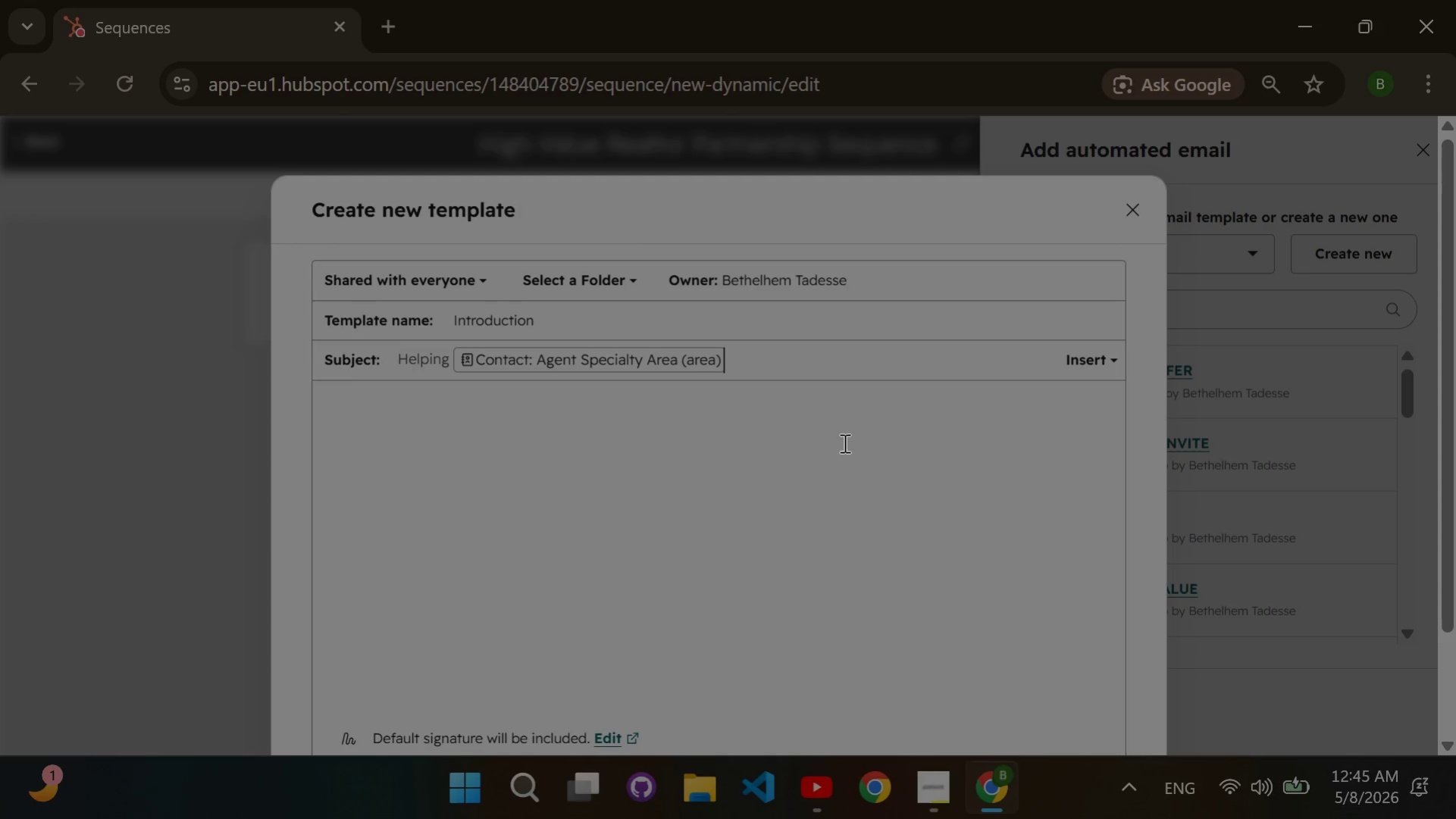 
type( agents protect premium deals)
 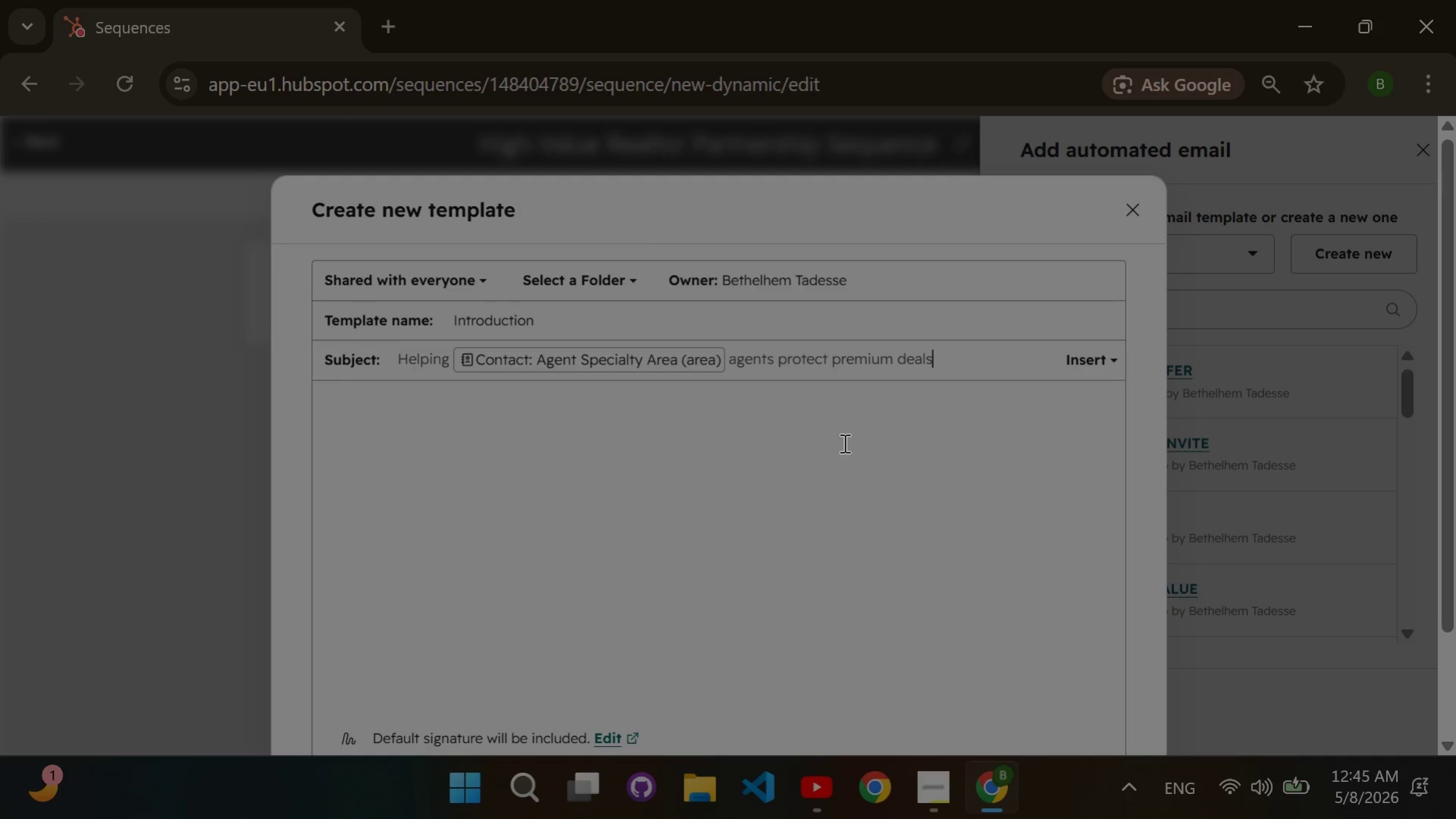 
double_click([801, 486])
 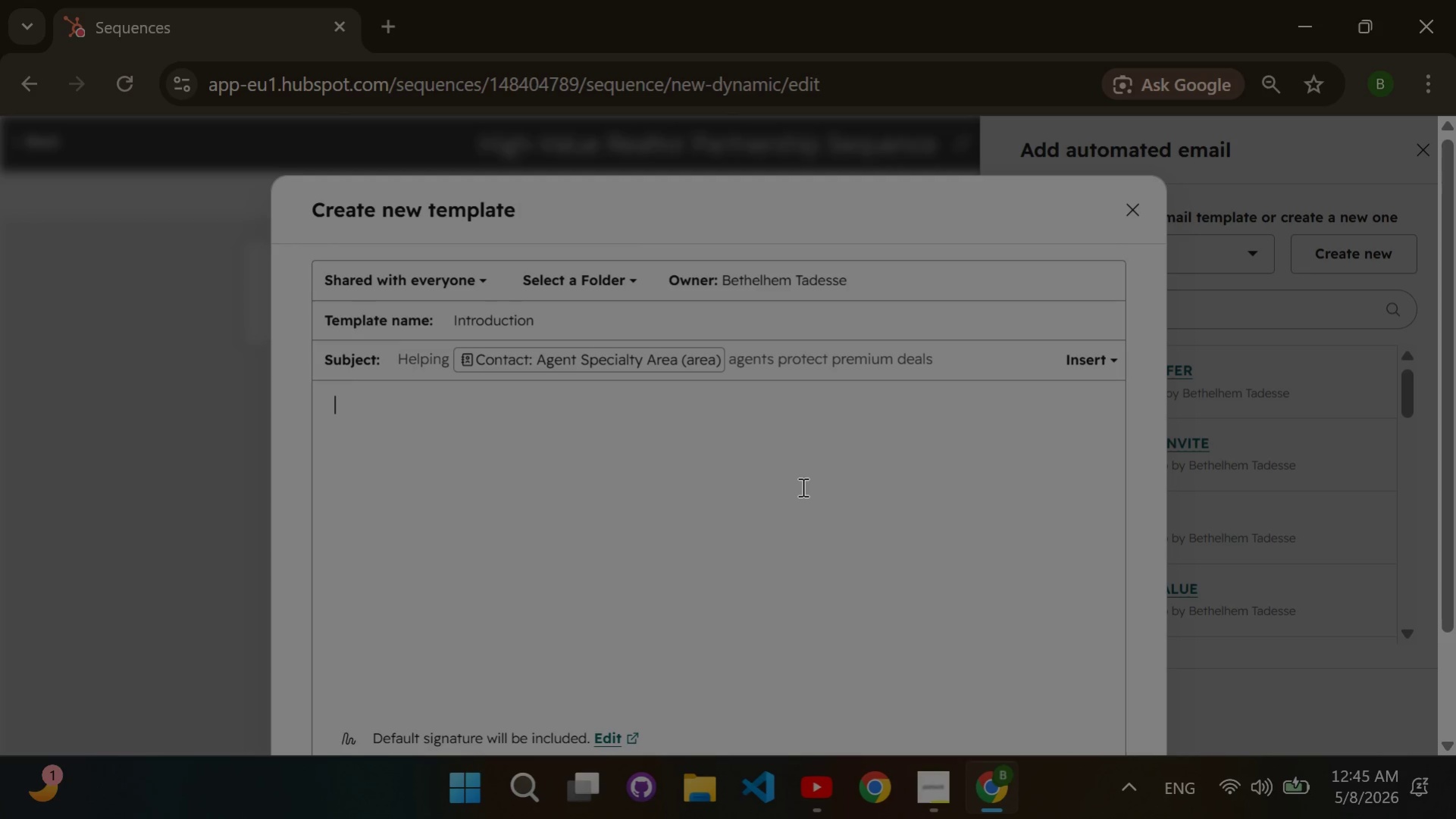 
wait(5.39)
 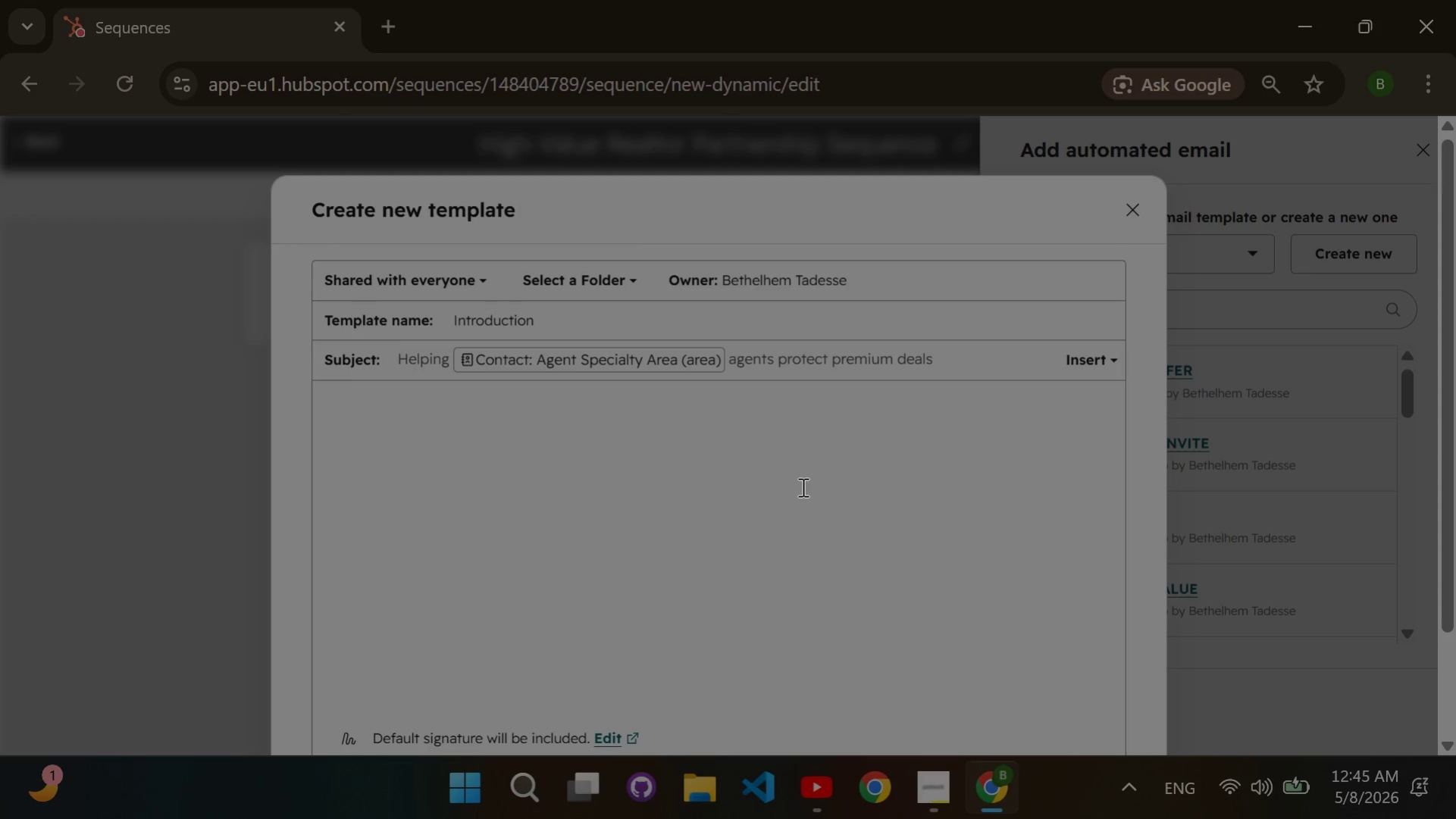 
key(CapsLock)
 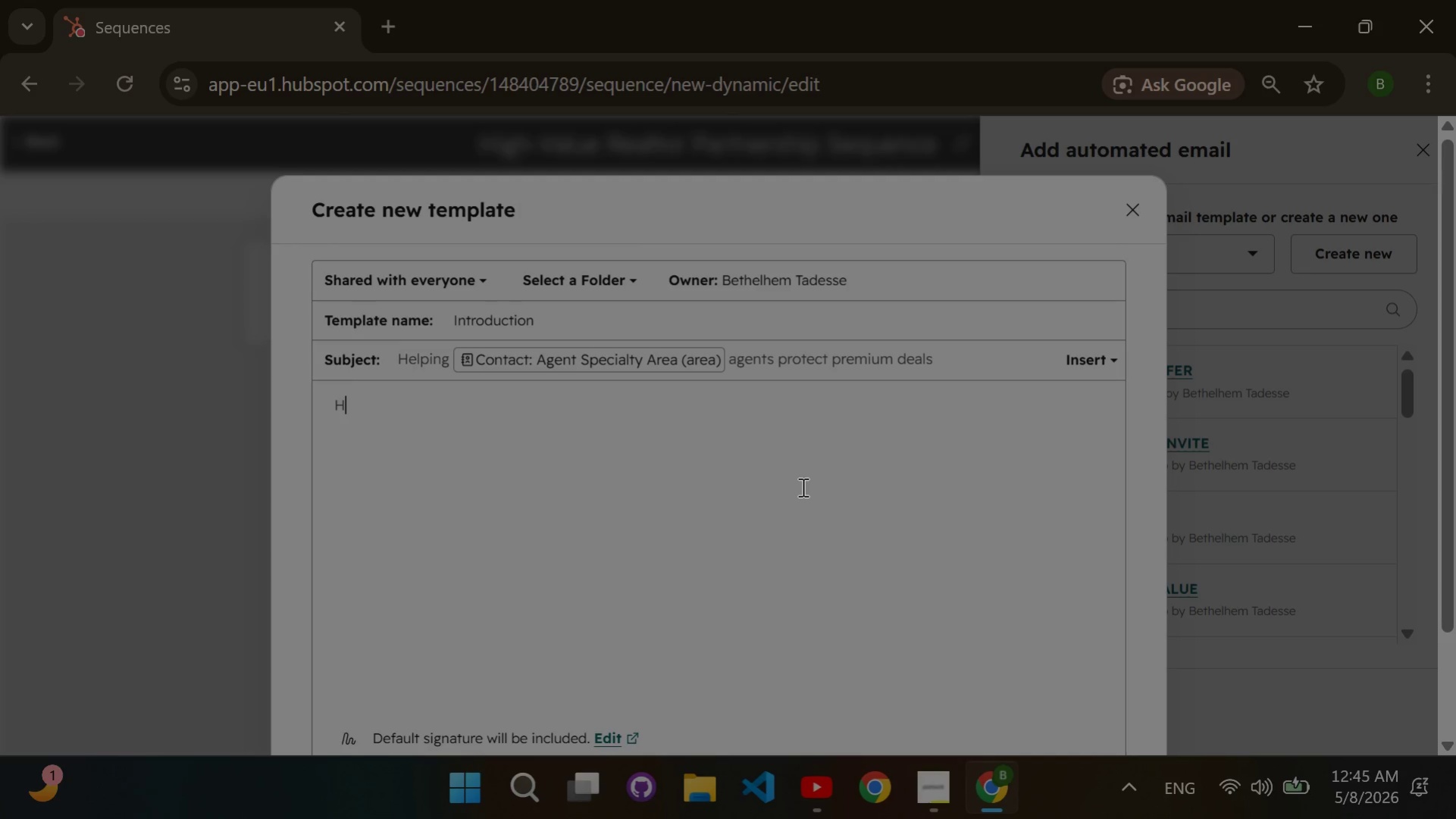 
key(H)
 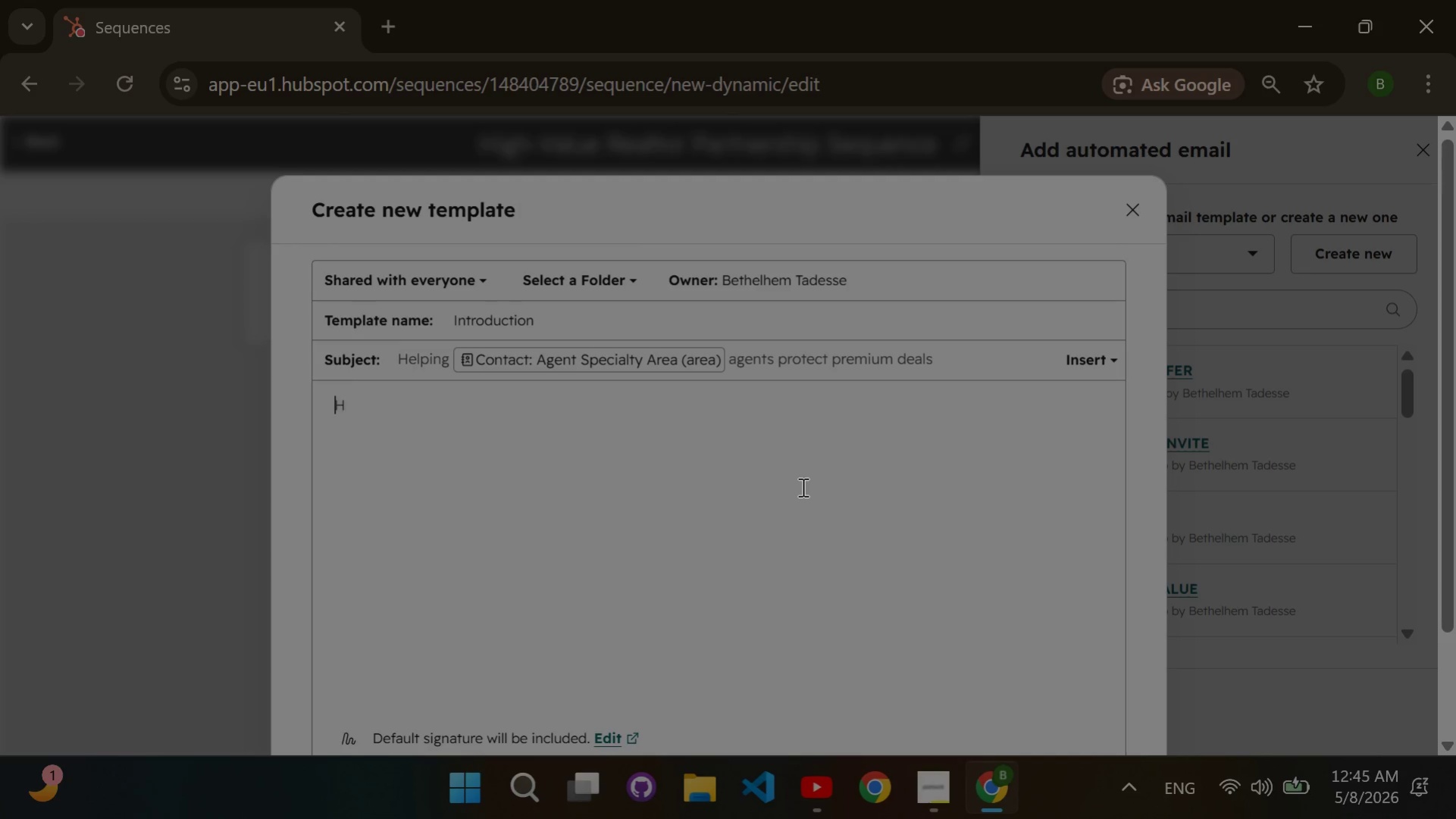 
key(ArrowLeft)
 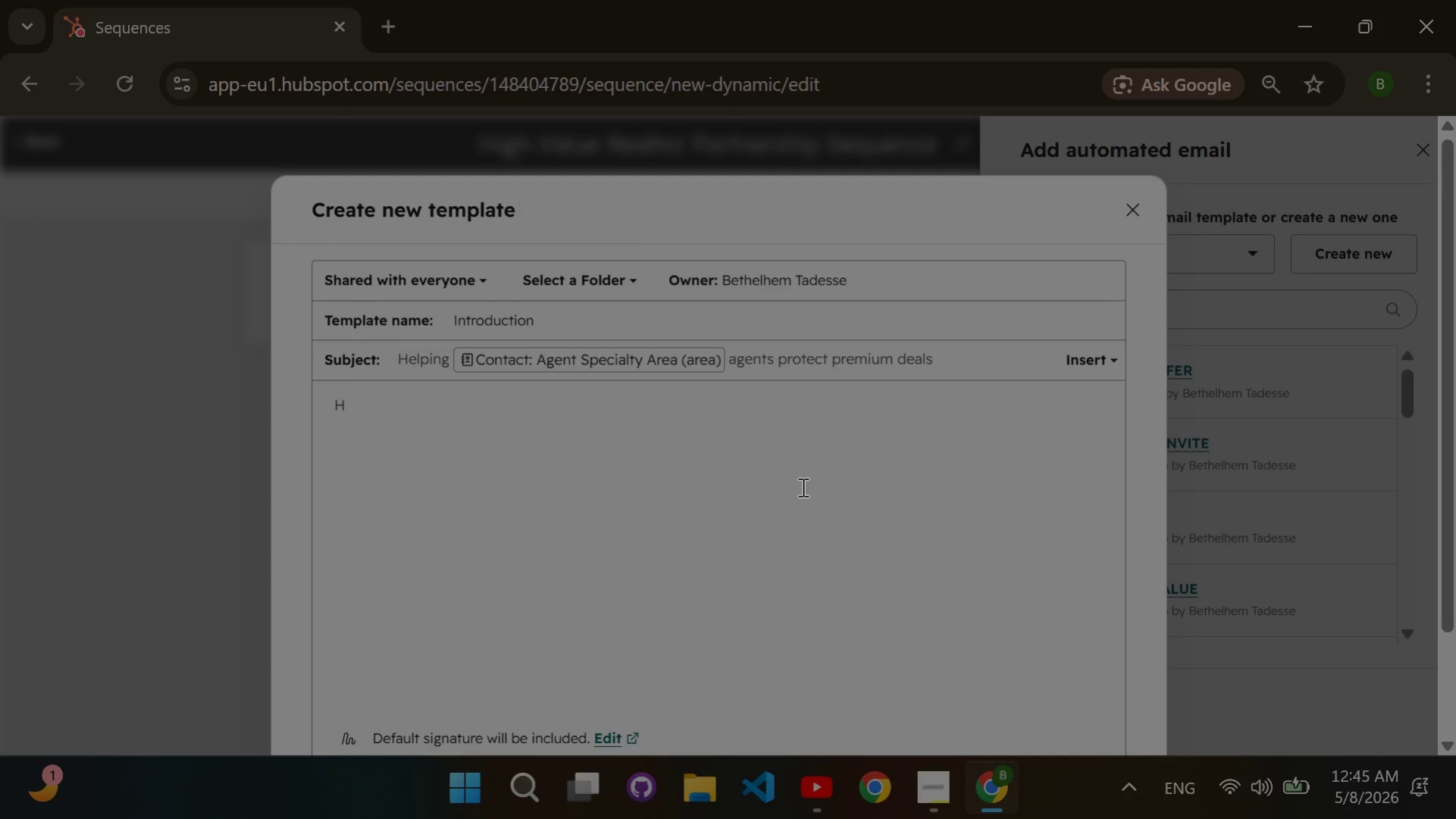 
key(Backspace)
 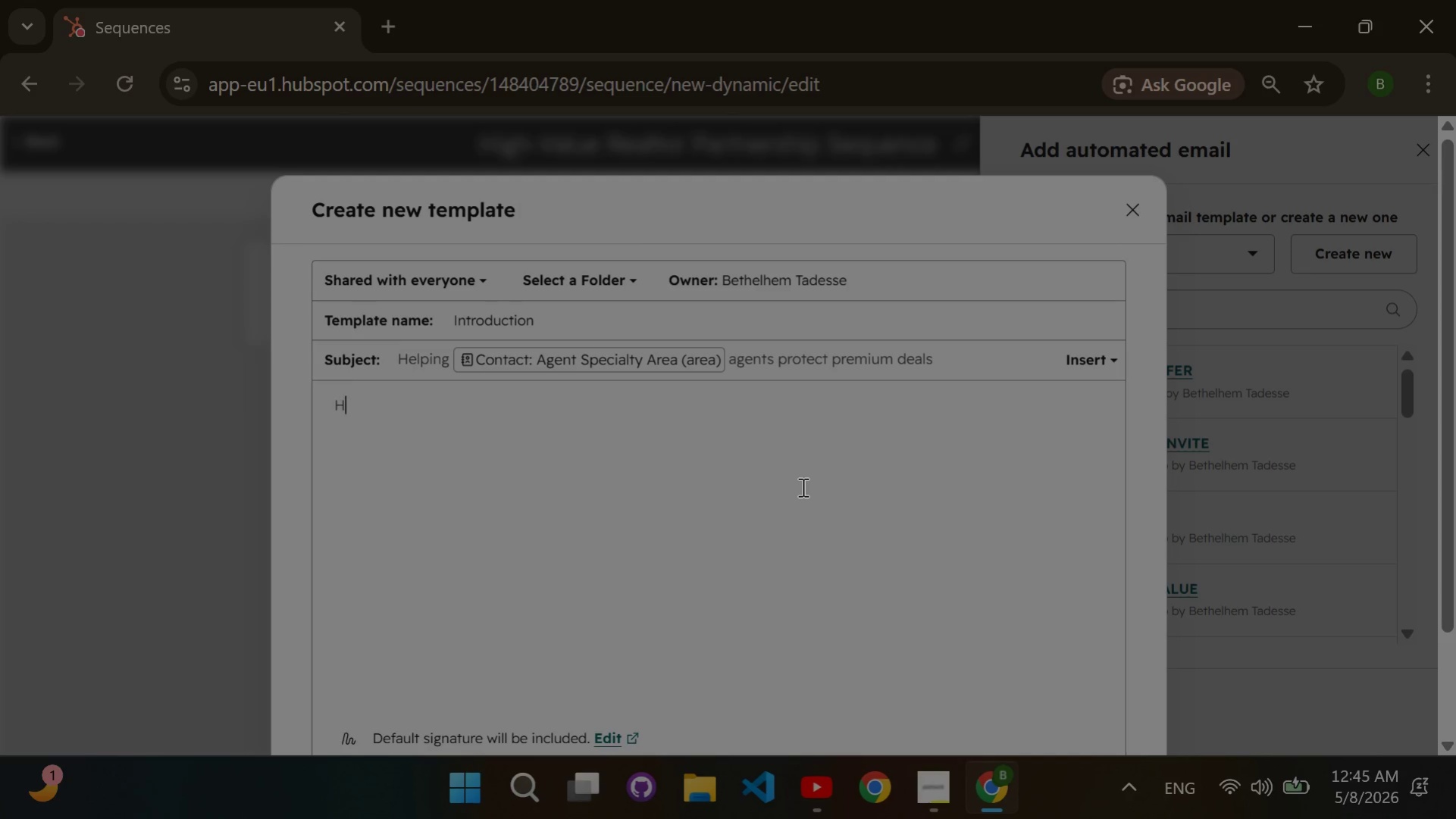 
key(ArrowRight)
 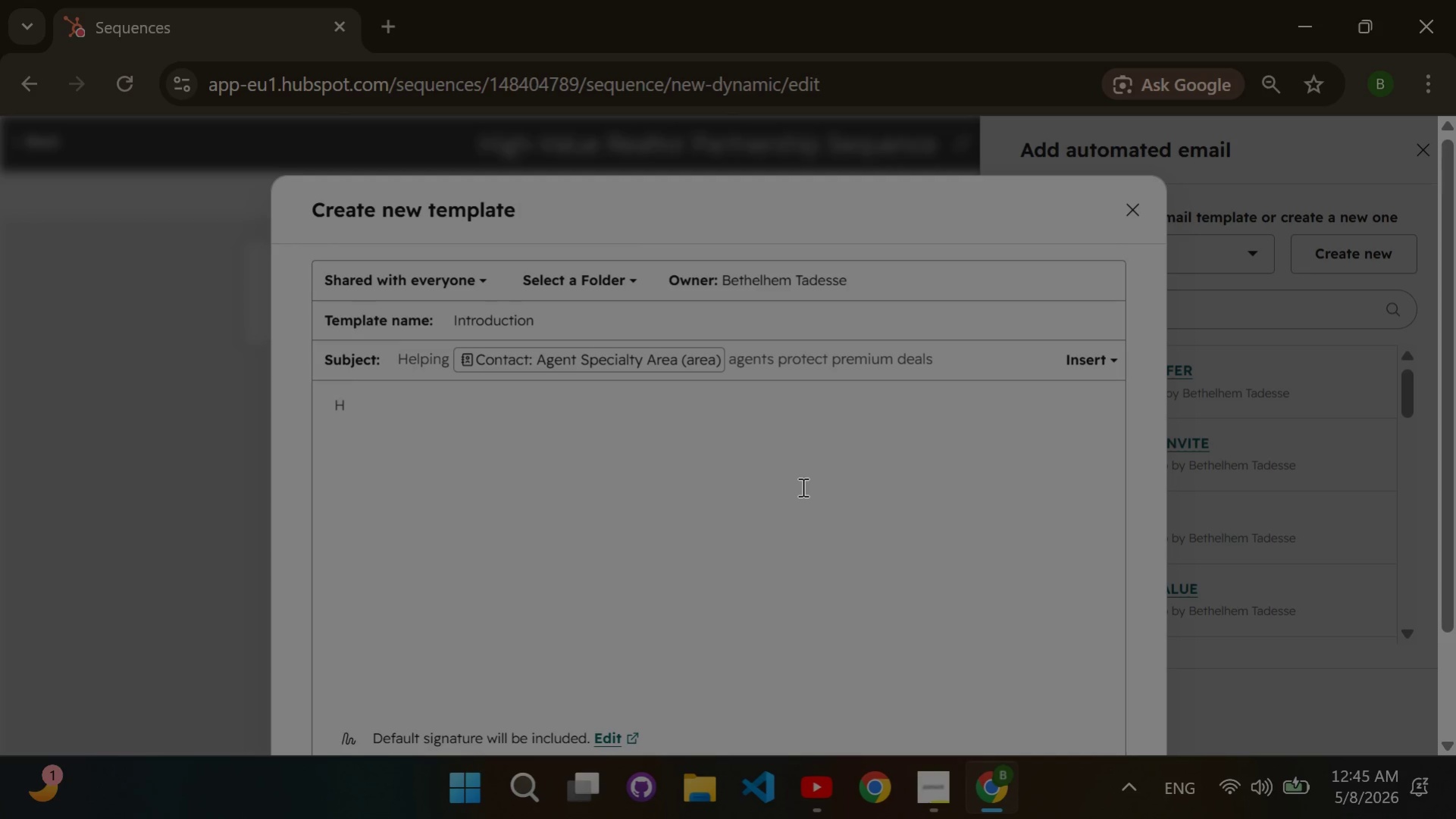 
key(CapsLock)
 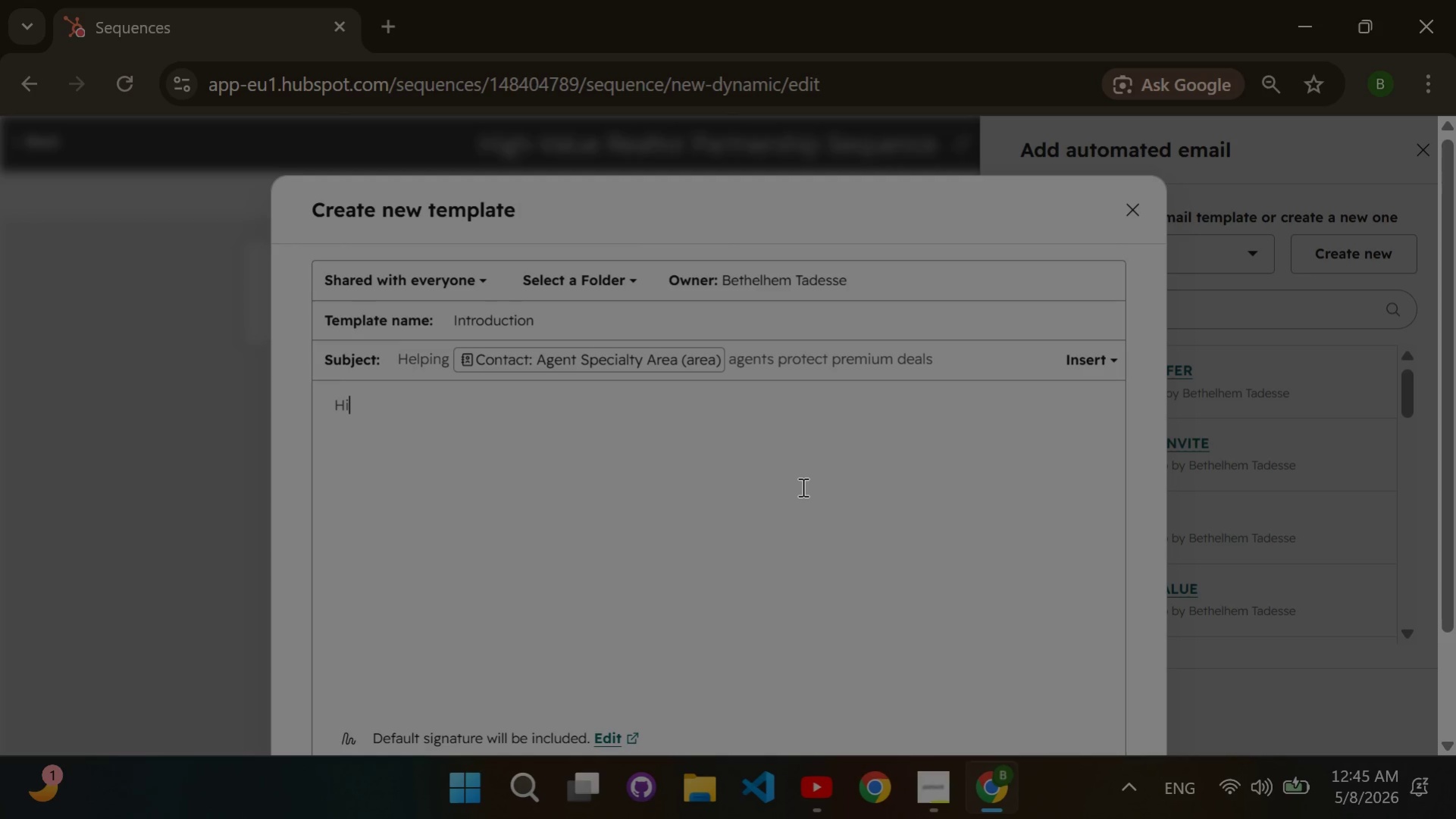 
key(I)
 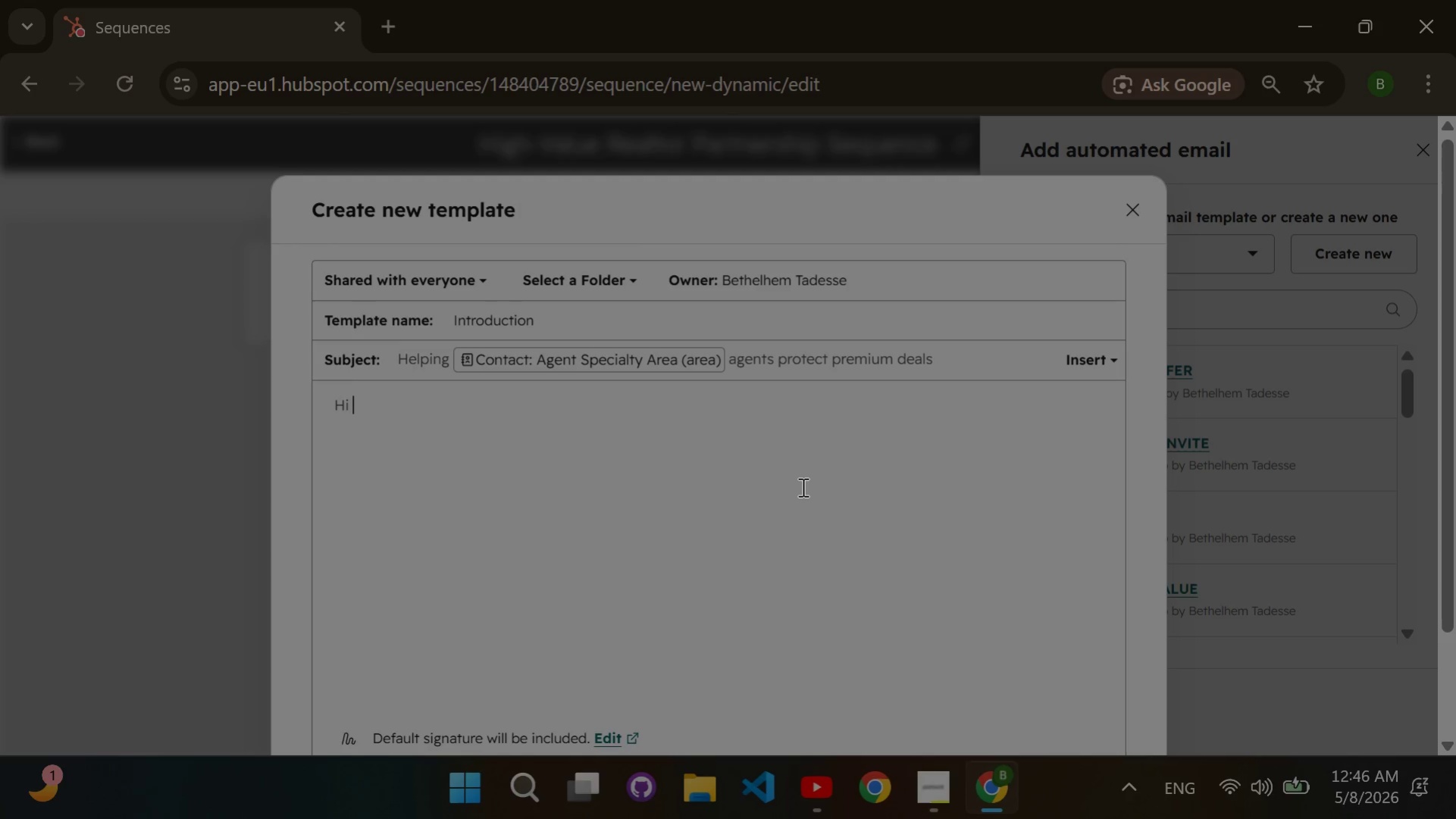 
key(Space)
 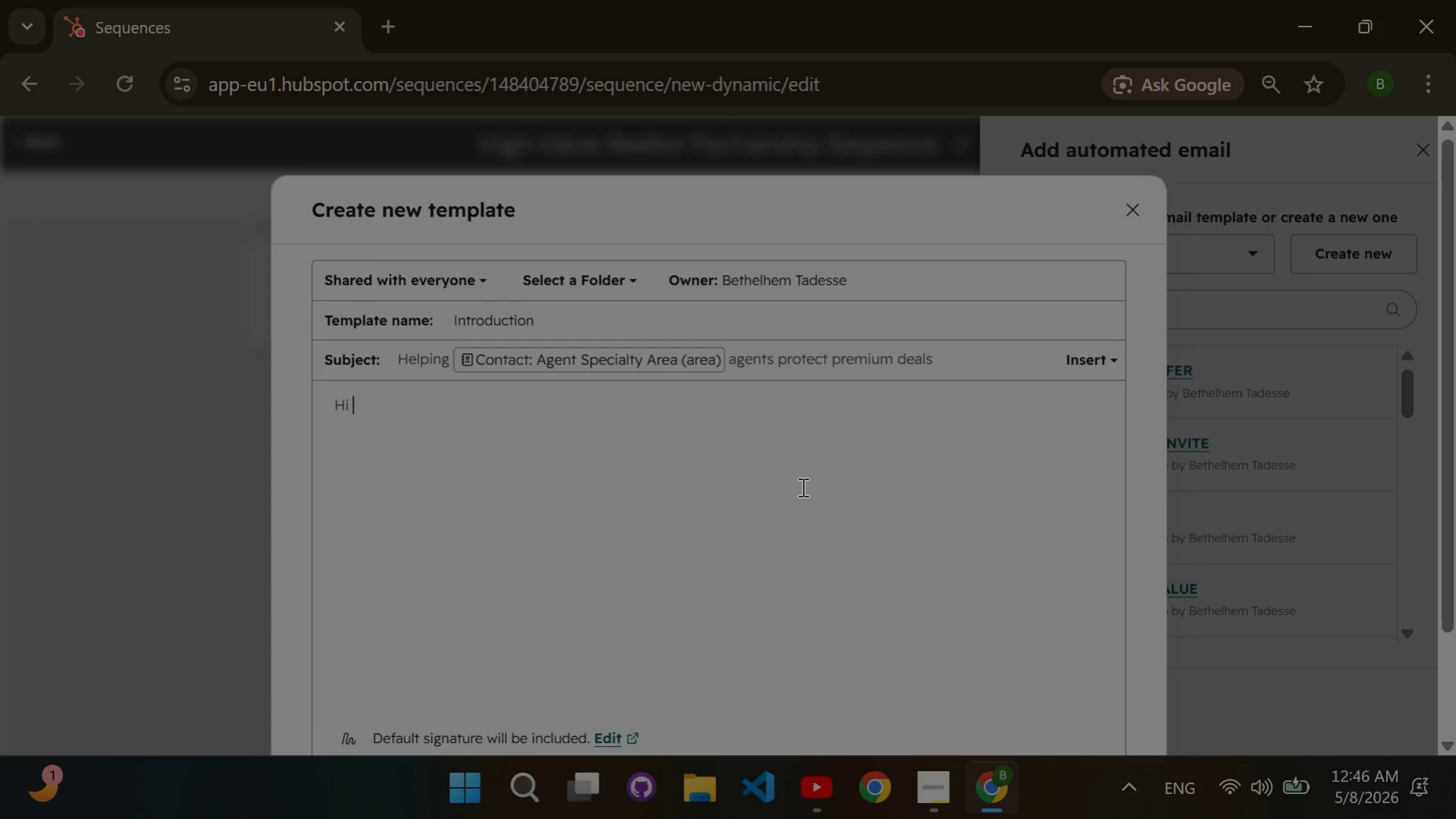 
scroll: coordinate [801, 486], scroll_direction: down, amount: 1.0
 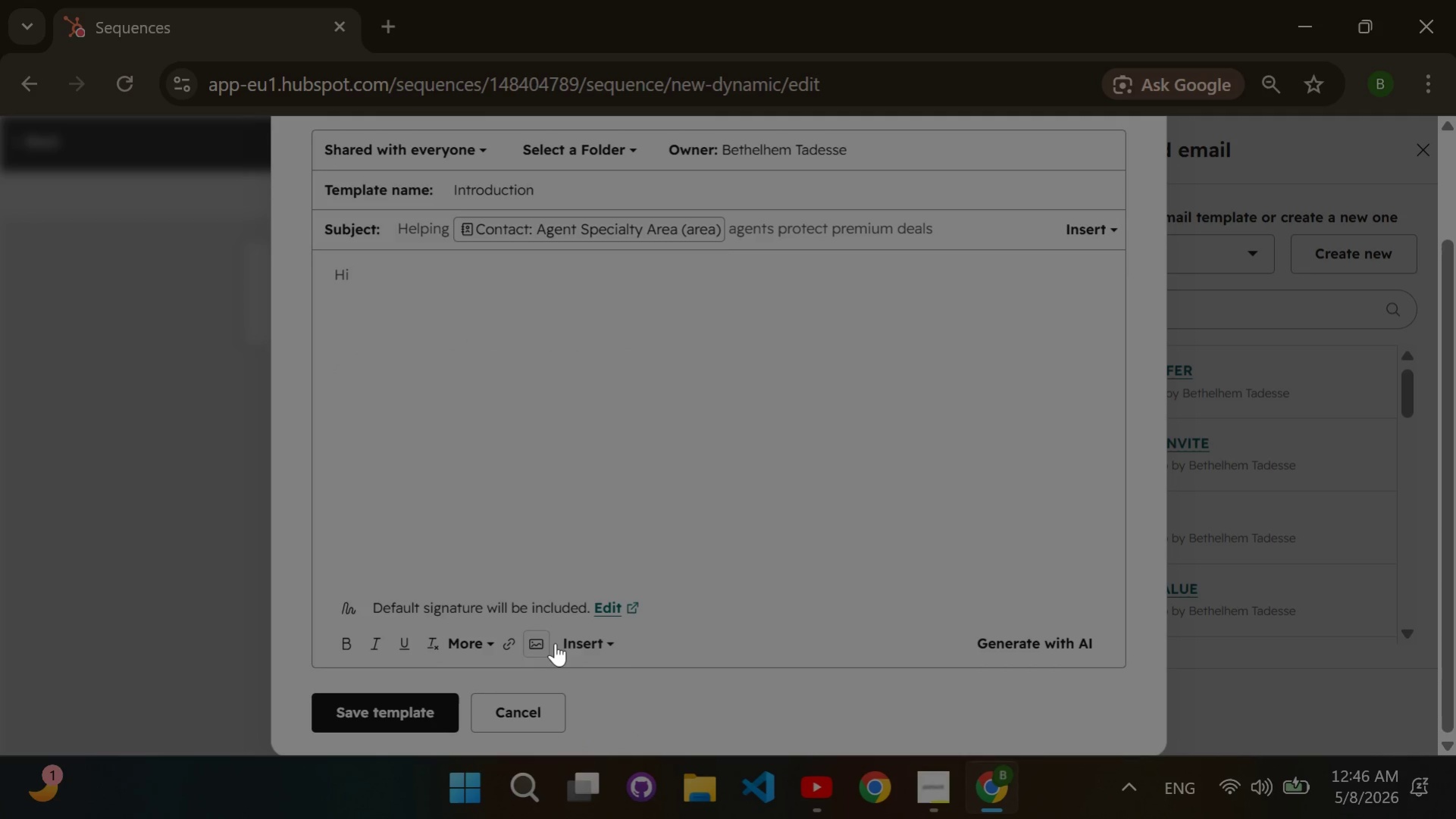 
double_click([571, 643])
 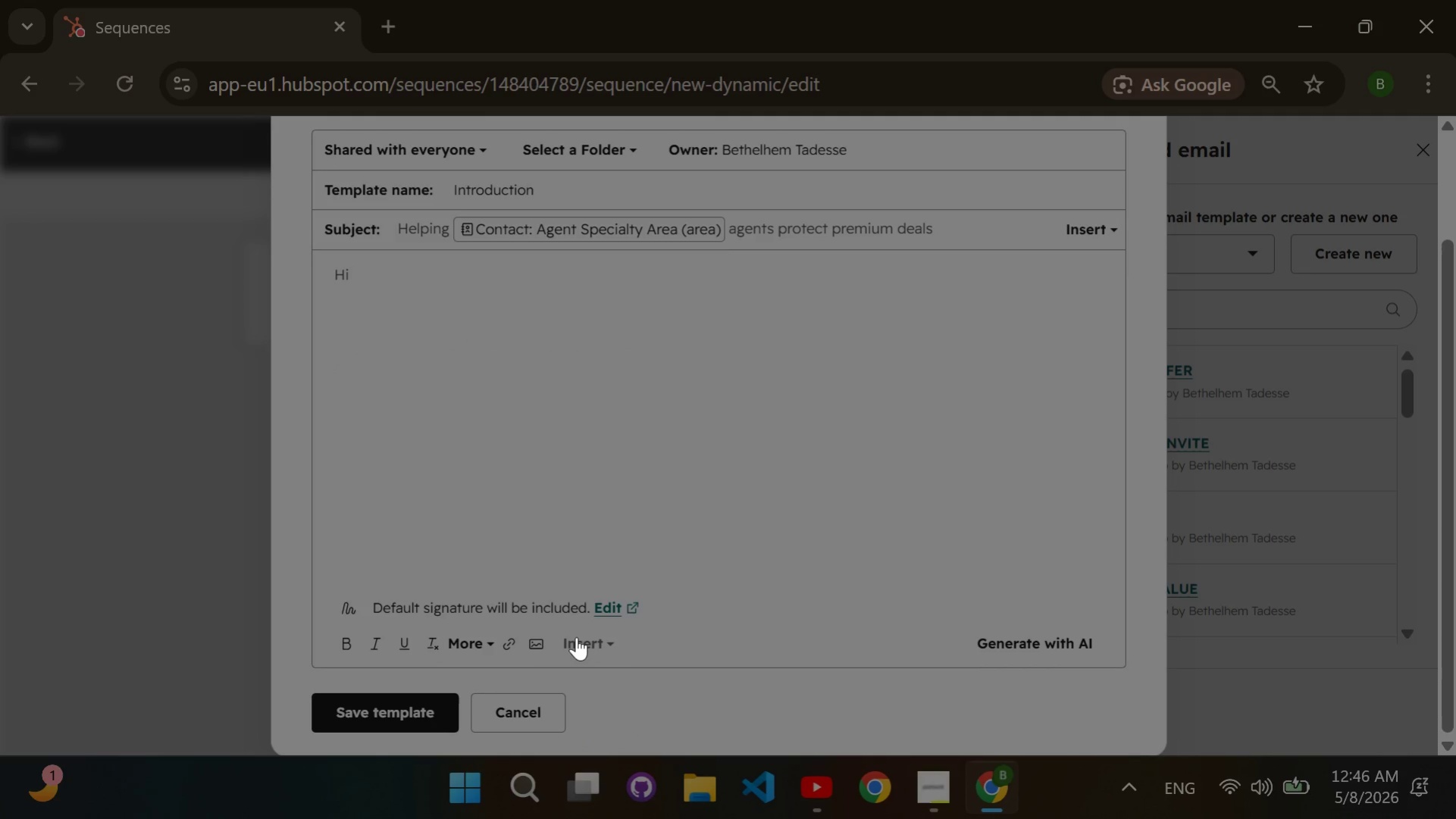 
left_click([571, 643])
 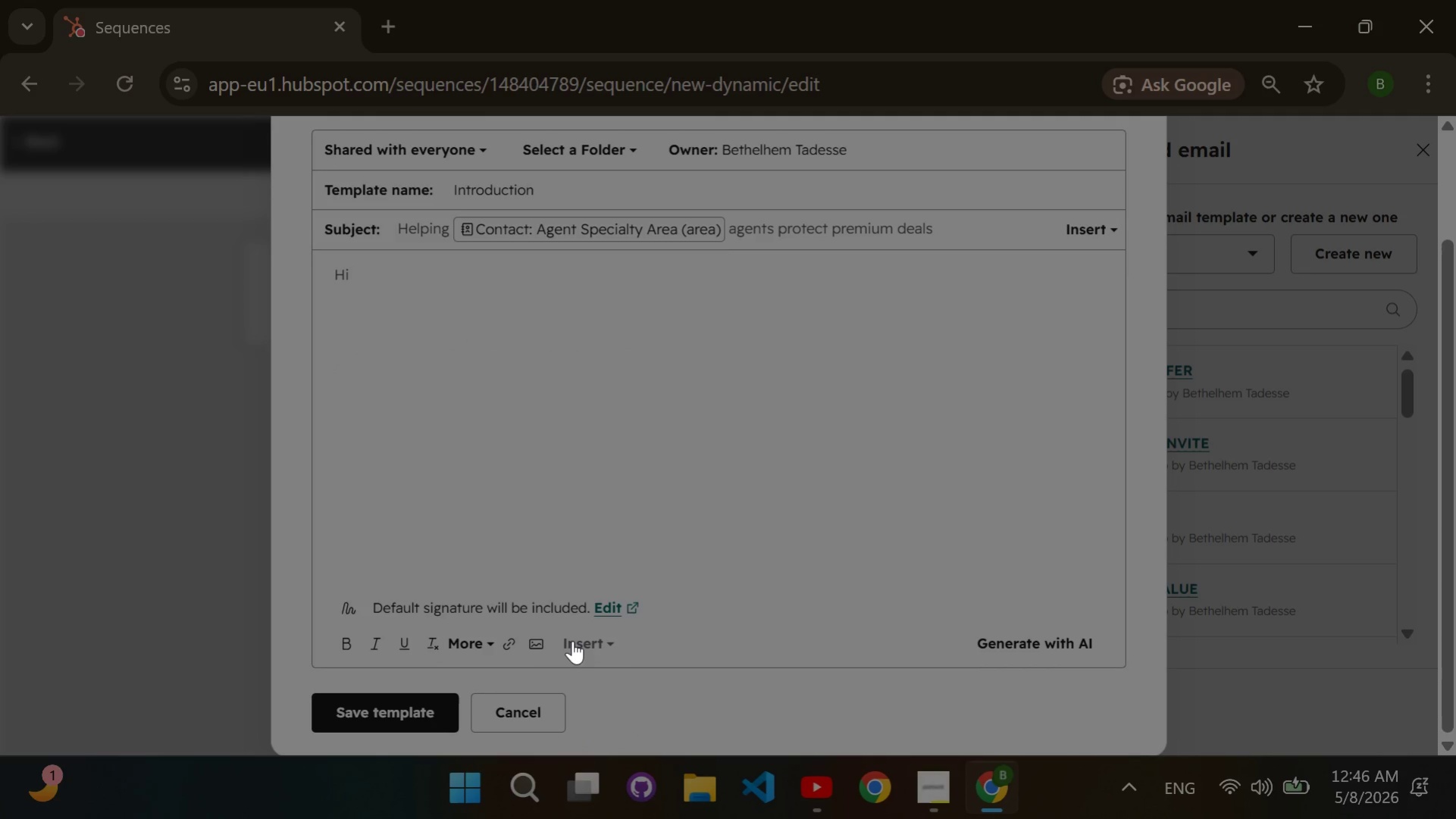 
scroll: coordinate [571, 643], scroll_direction: down, amount: 1.0
 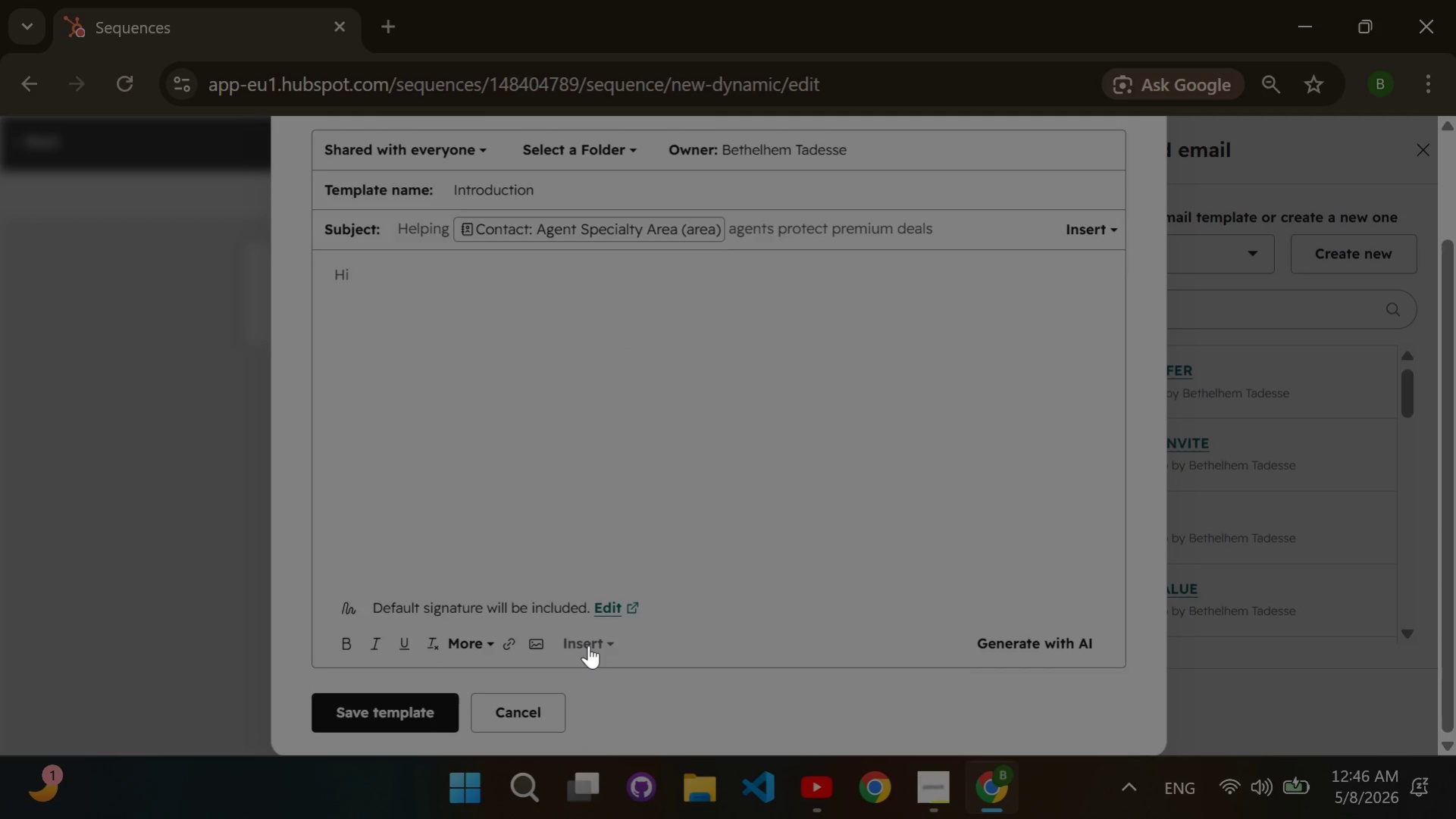 
left_click([588, 645])
 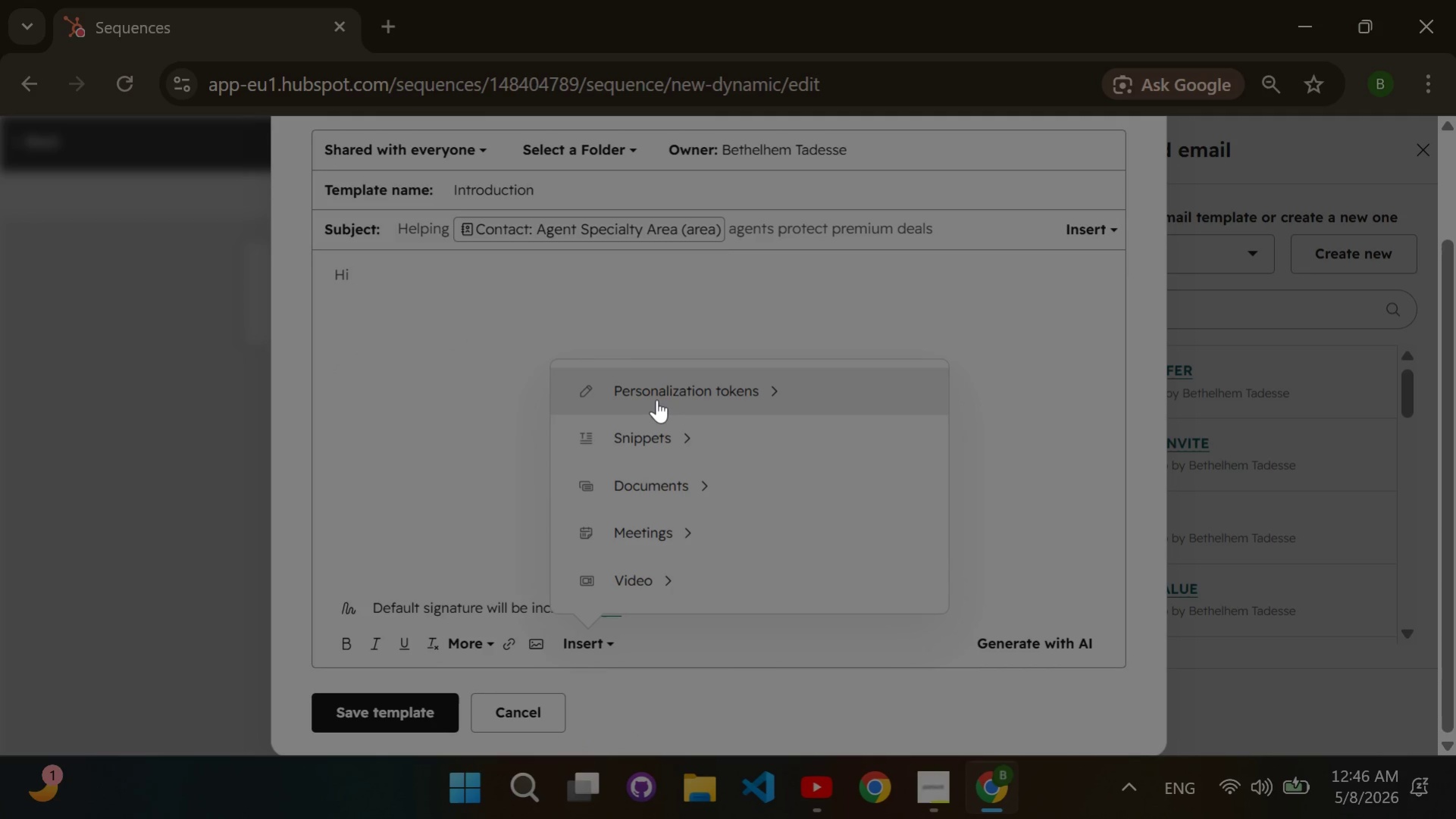 
double_click([657, 399])
 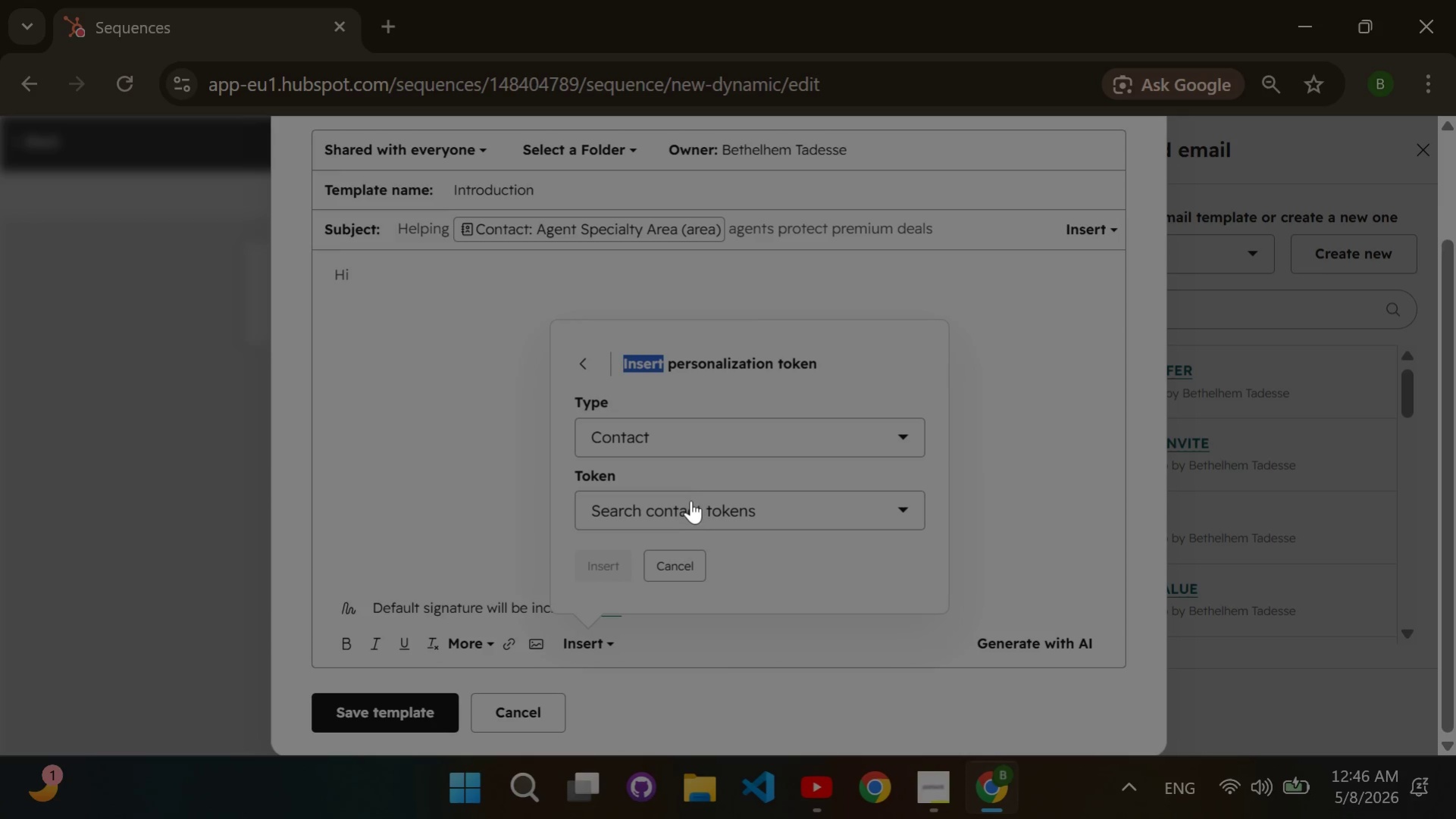 
double_click([690, 500])
 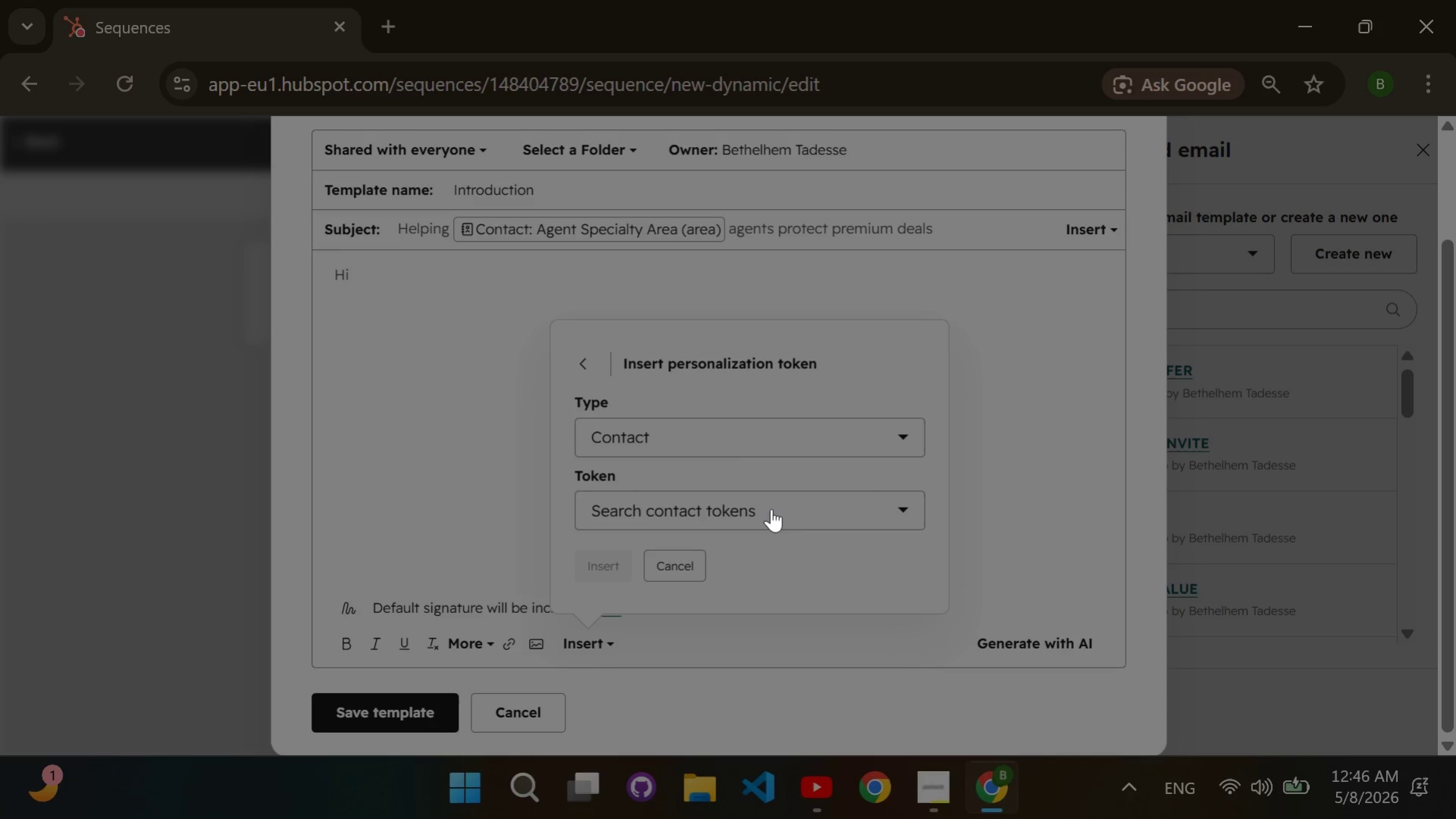 
double_click([772, 510])
 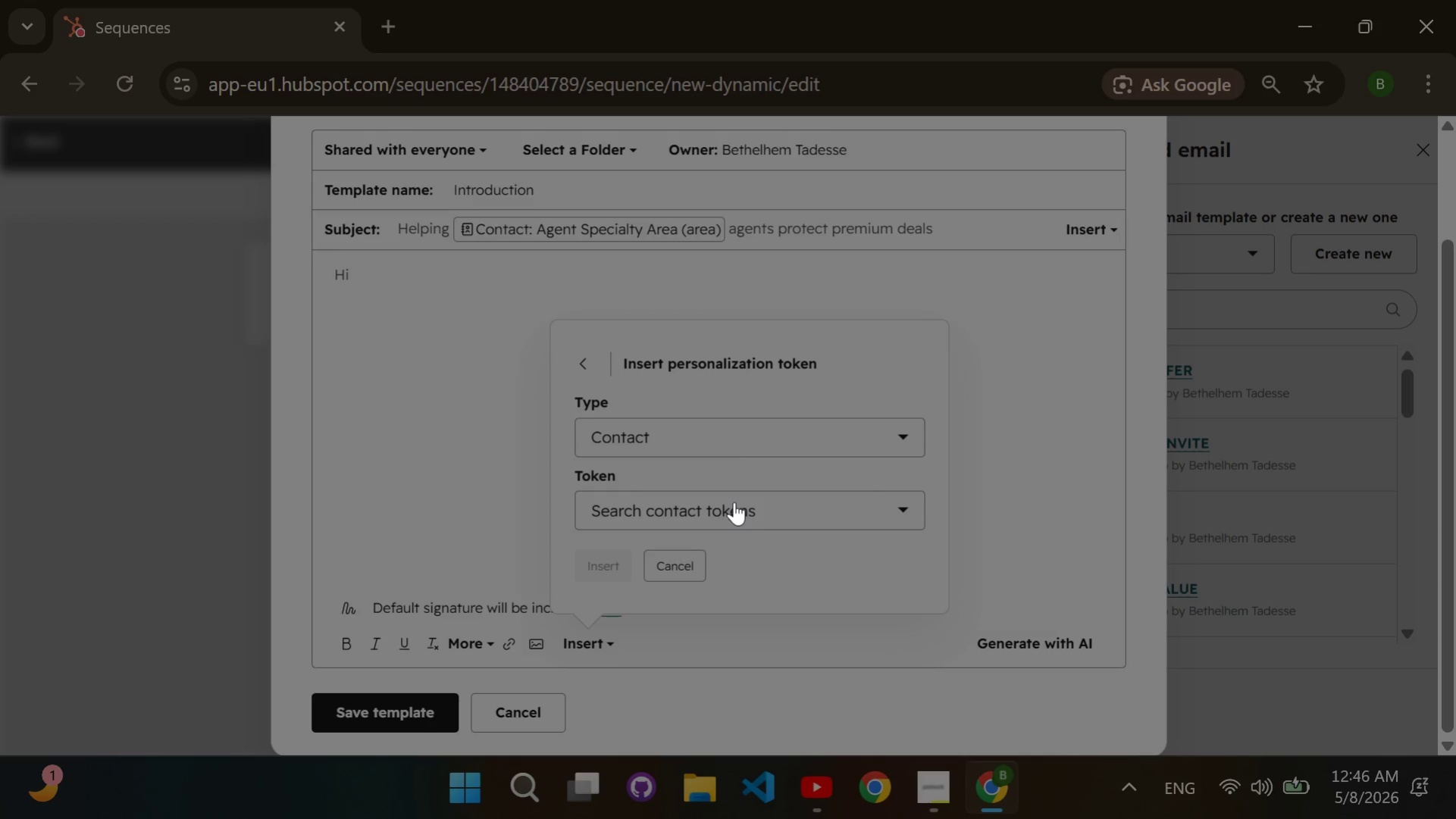 
left_click([734, 502])
 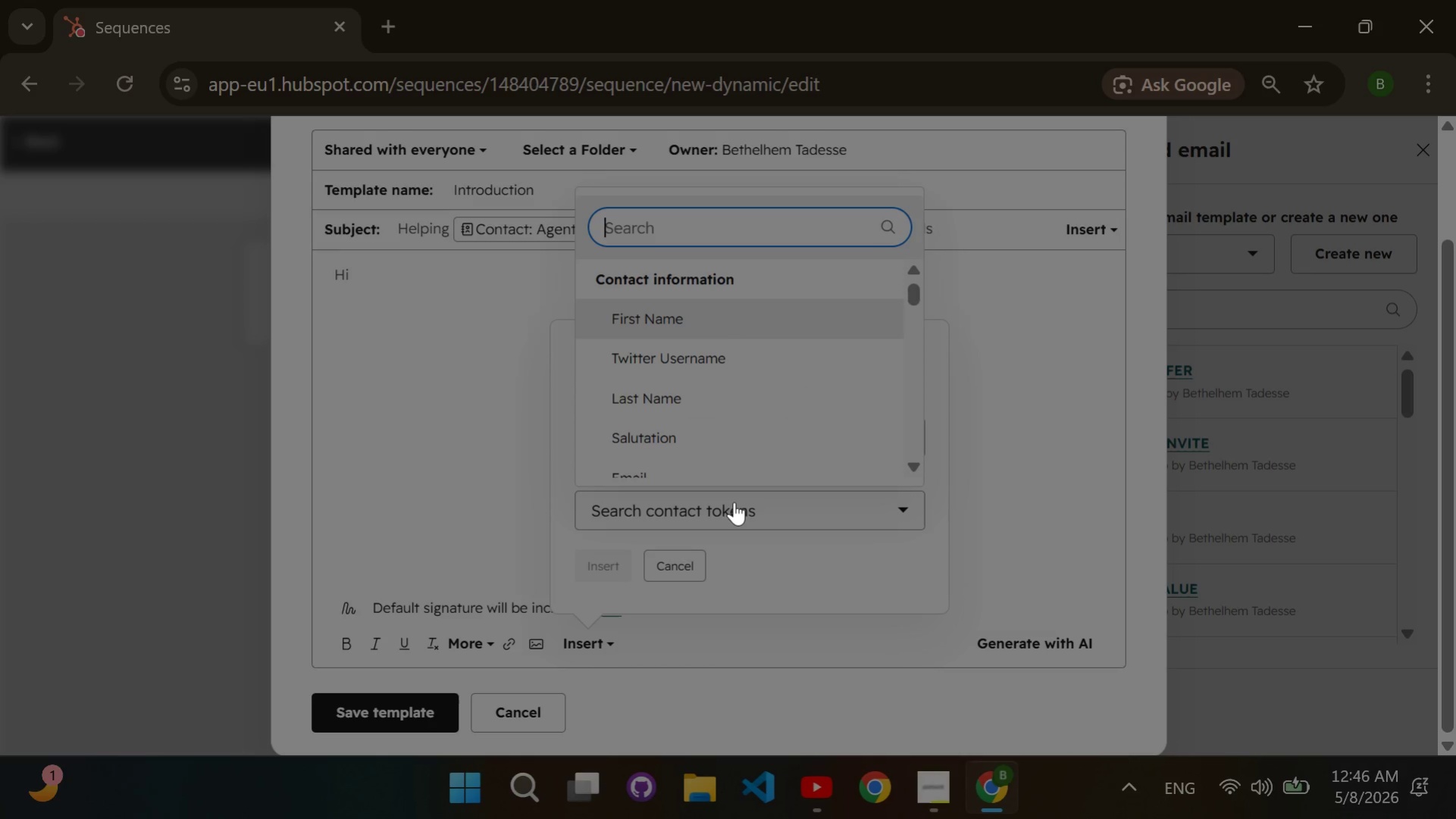 
type(first name)
 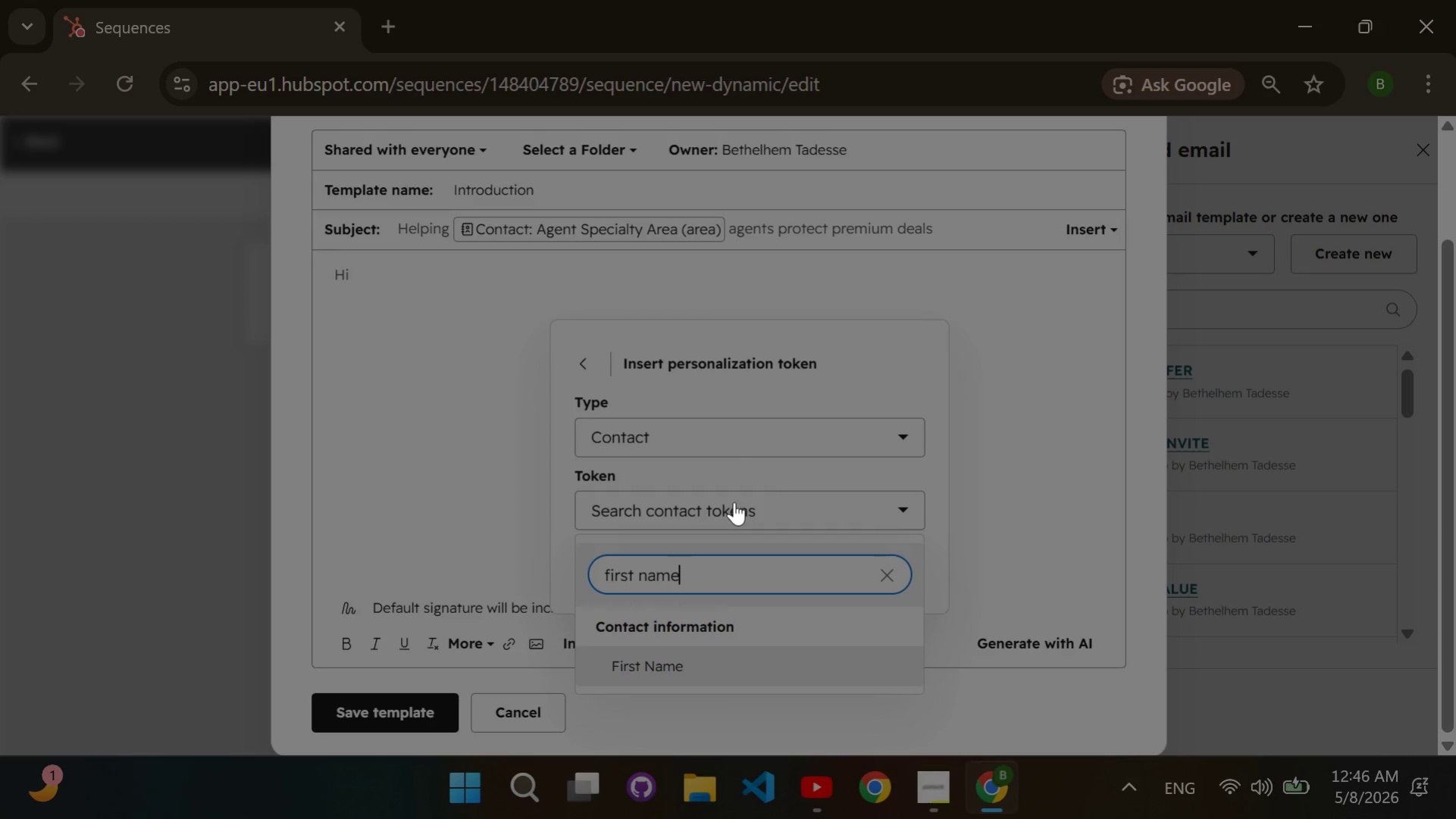 
key(Enter)
 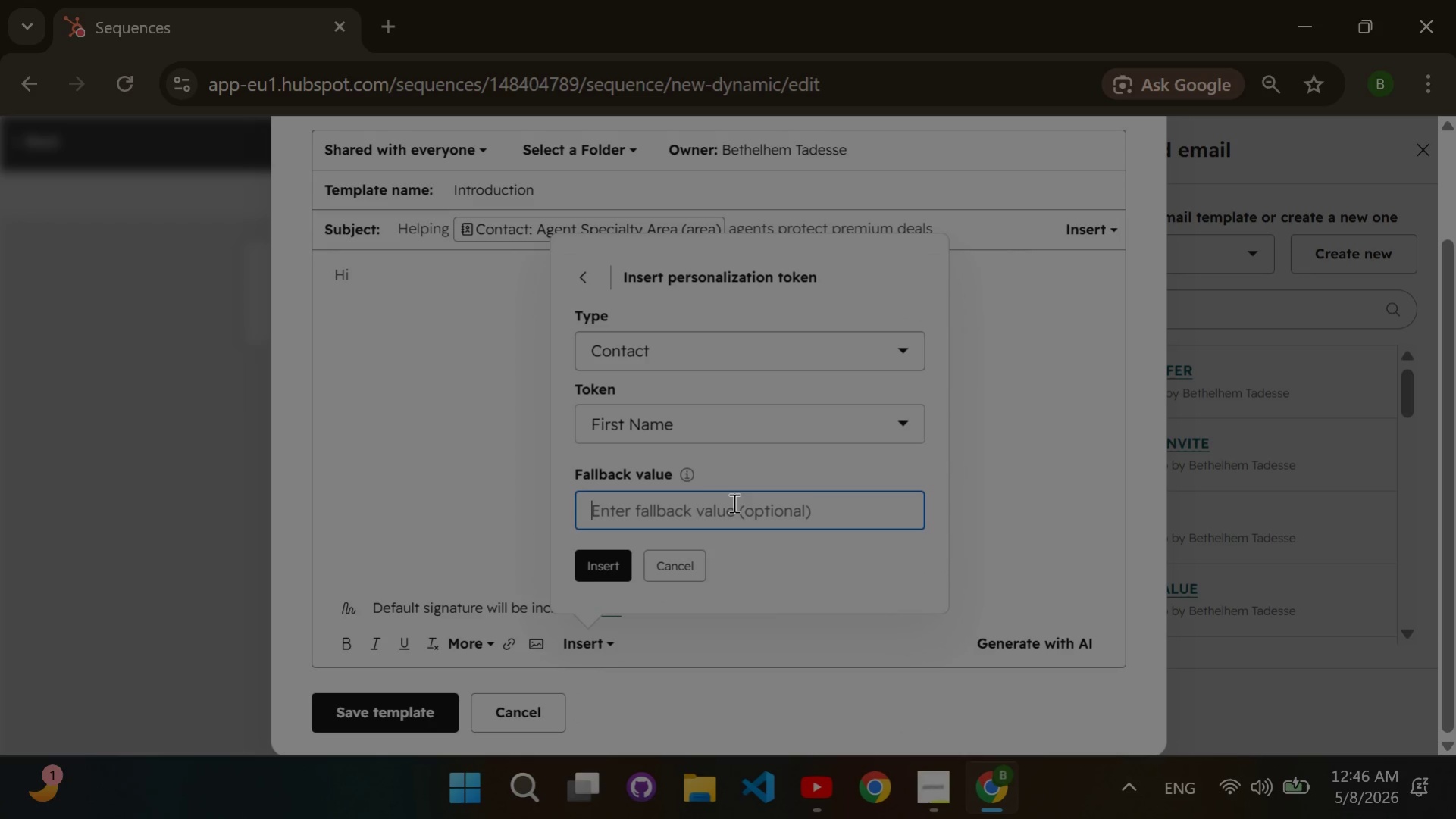 
double_click([732, 502])
 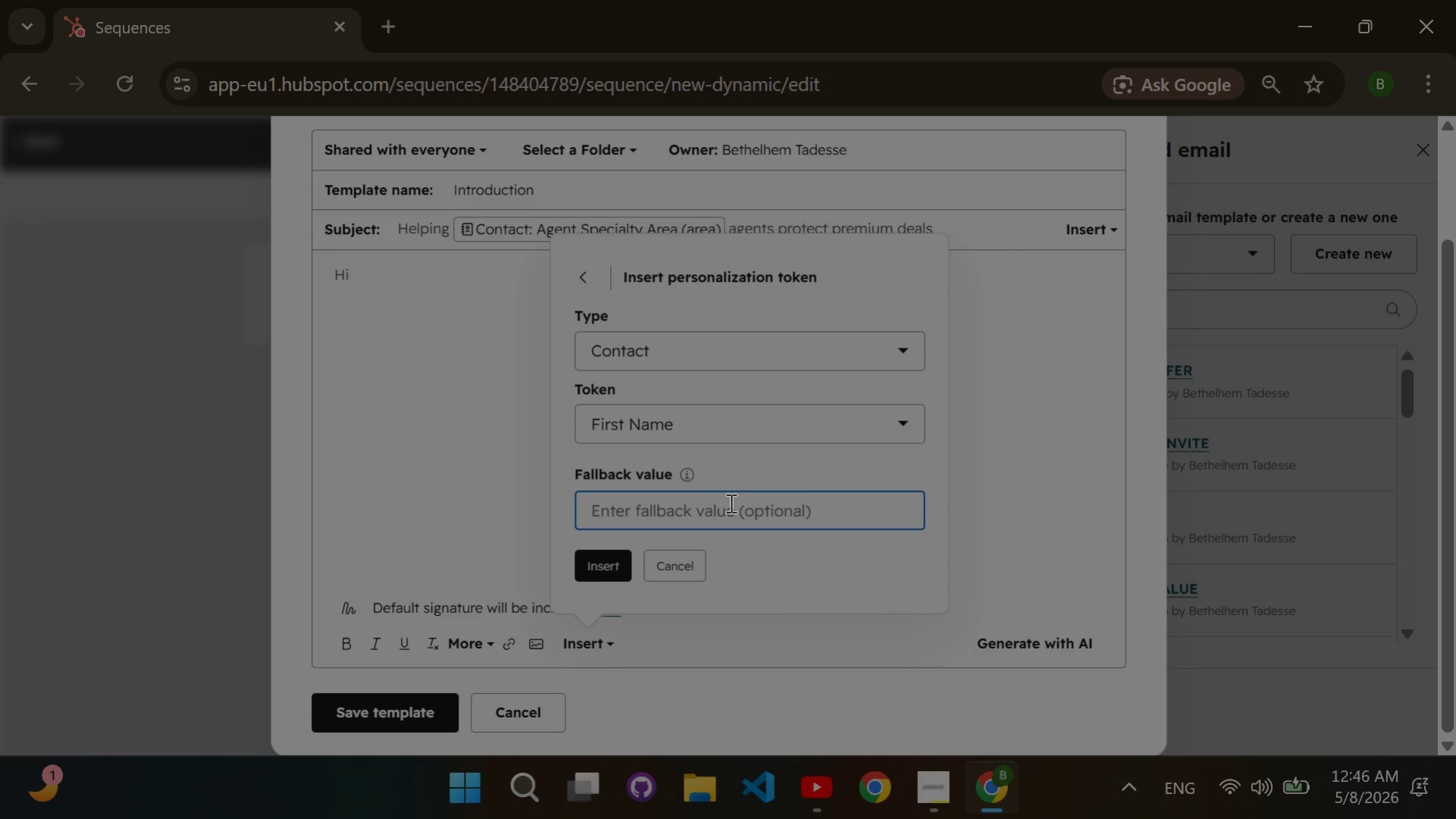 
type(Customer)
 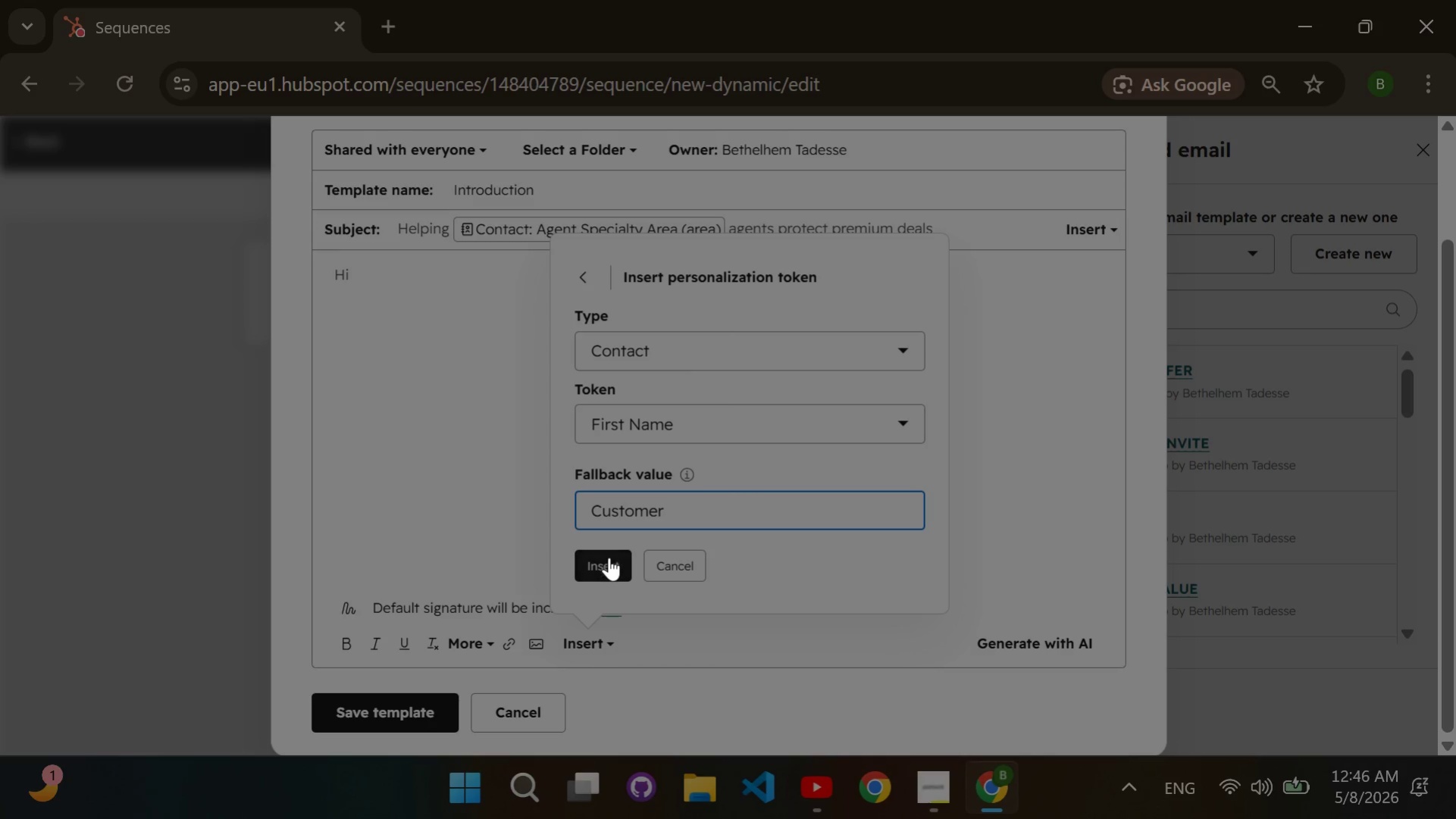 
left_click([609, 557])
 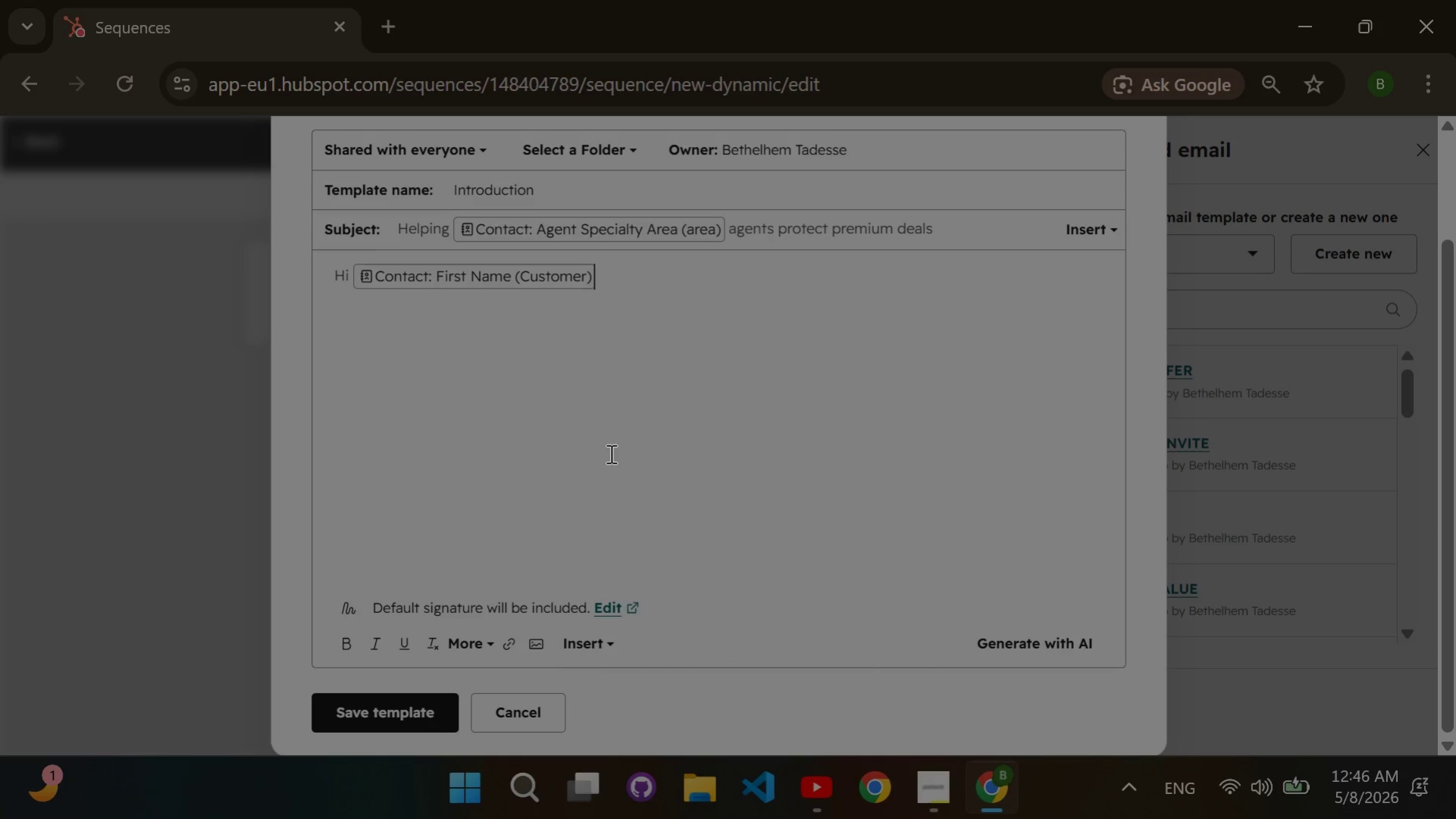 
key(Comma)
 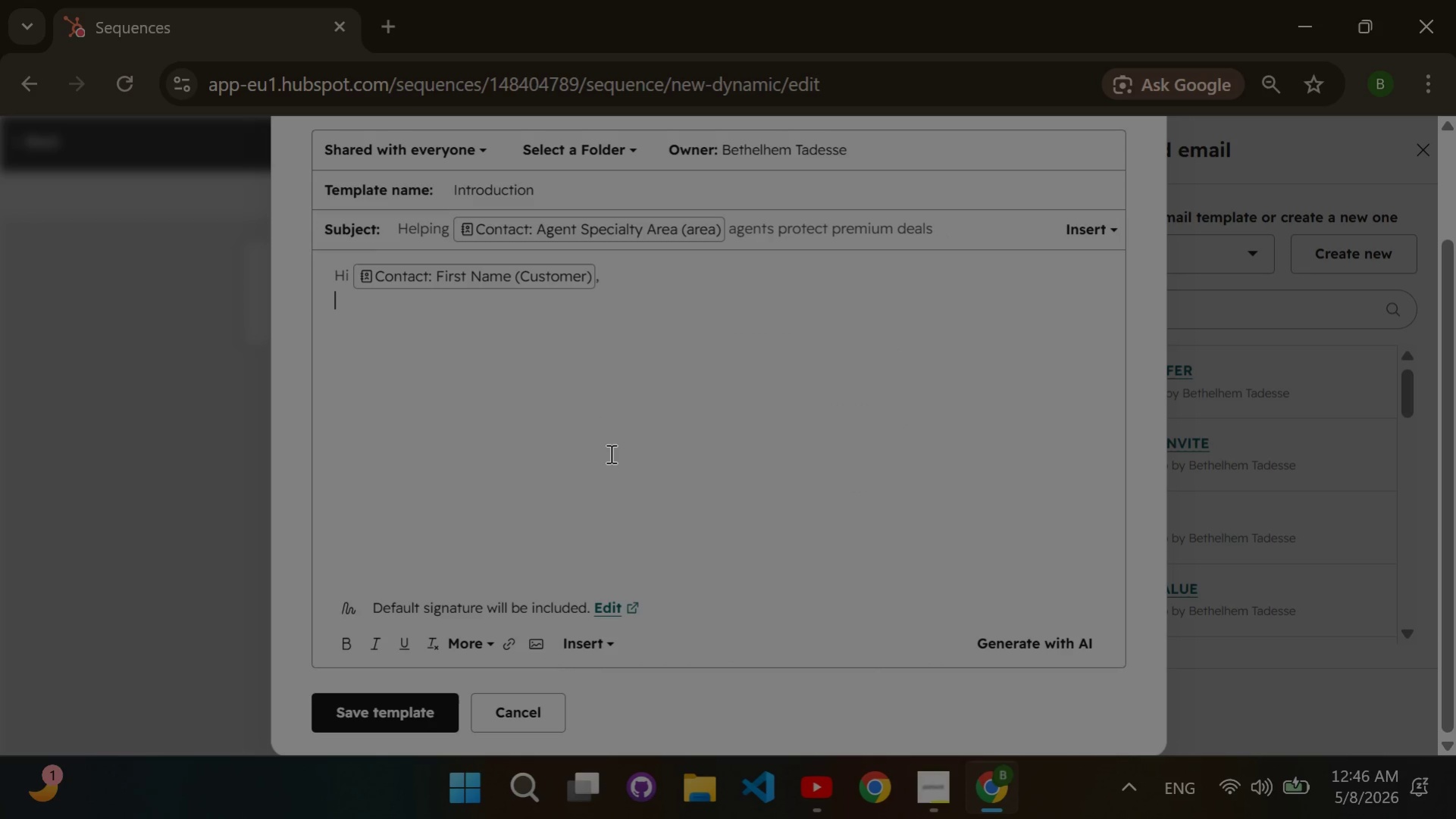 
key(Enter)
 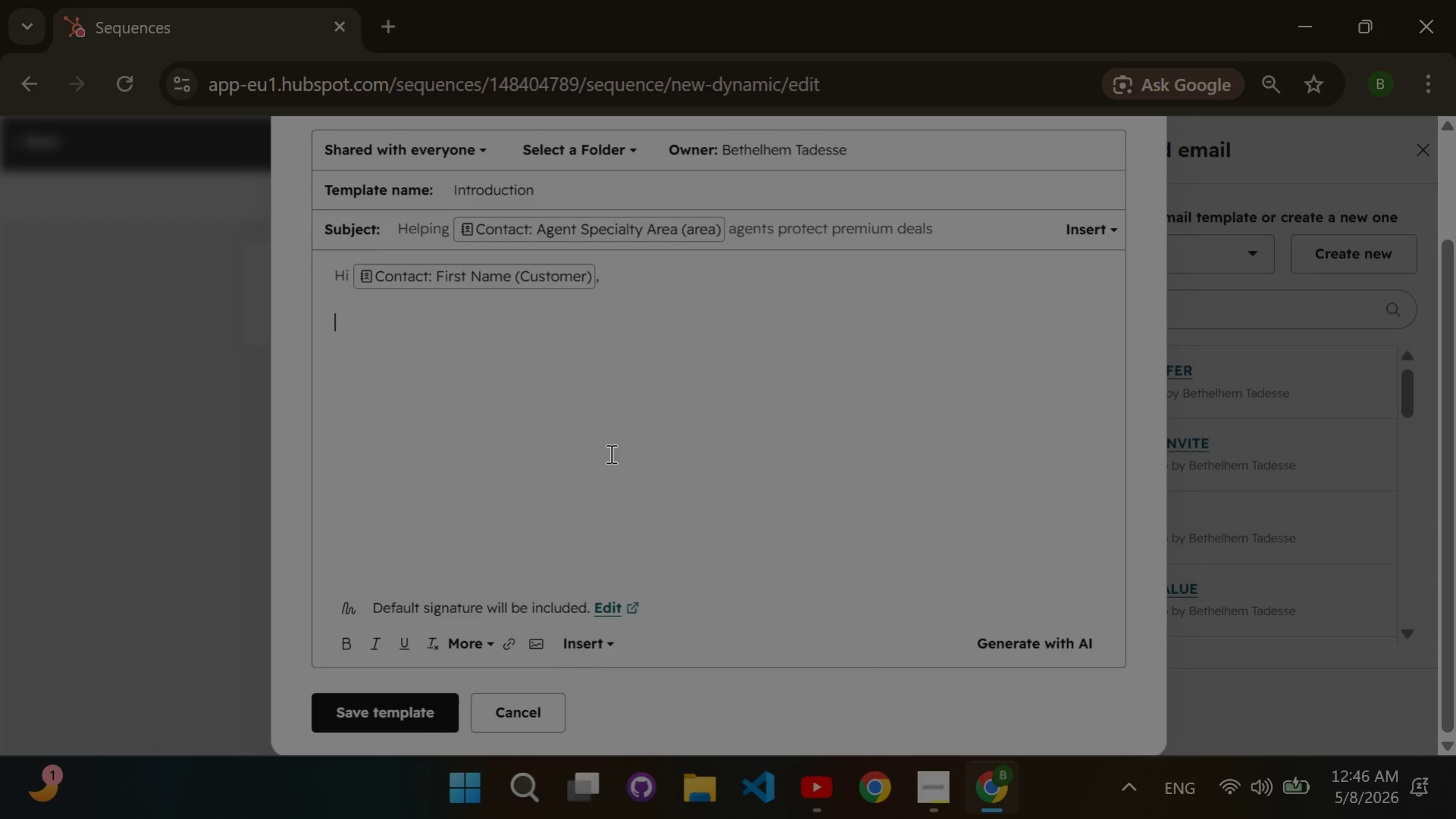 
key(Enter)
 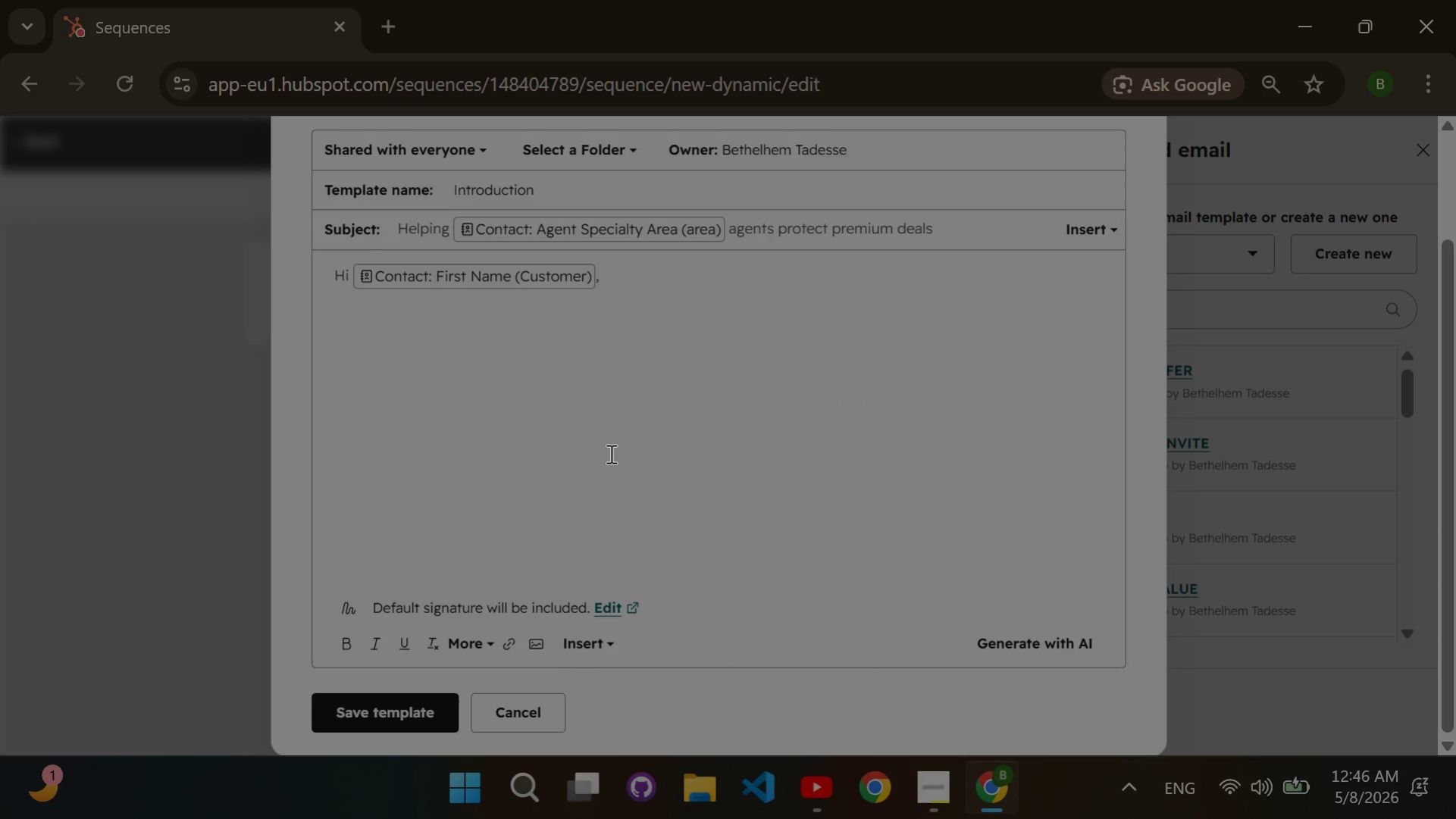 
type(I recently came across your work at )
 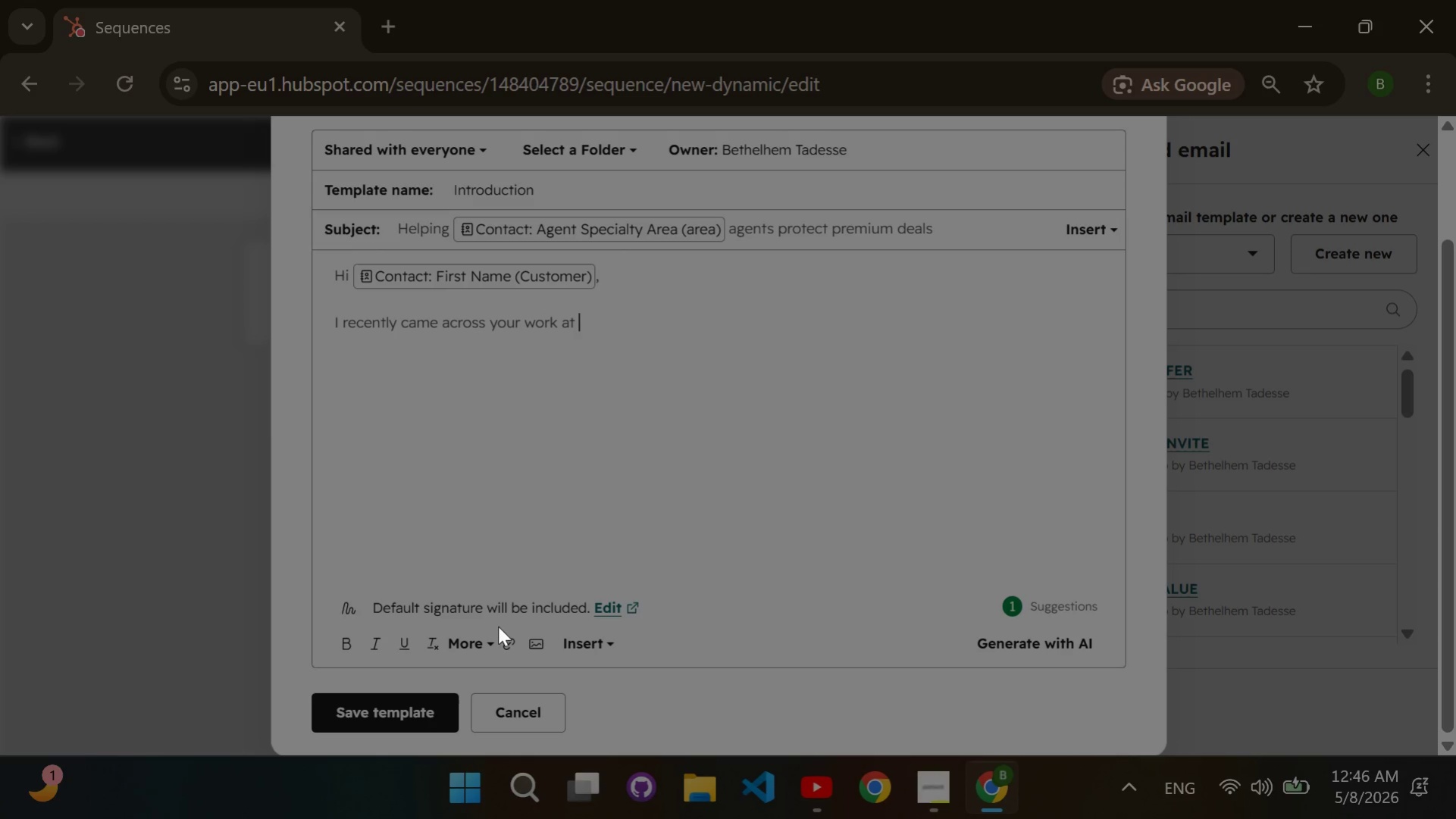 
left_click([580, 645])
 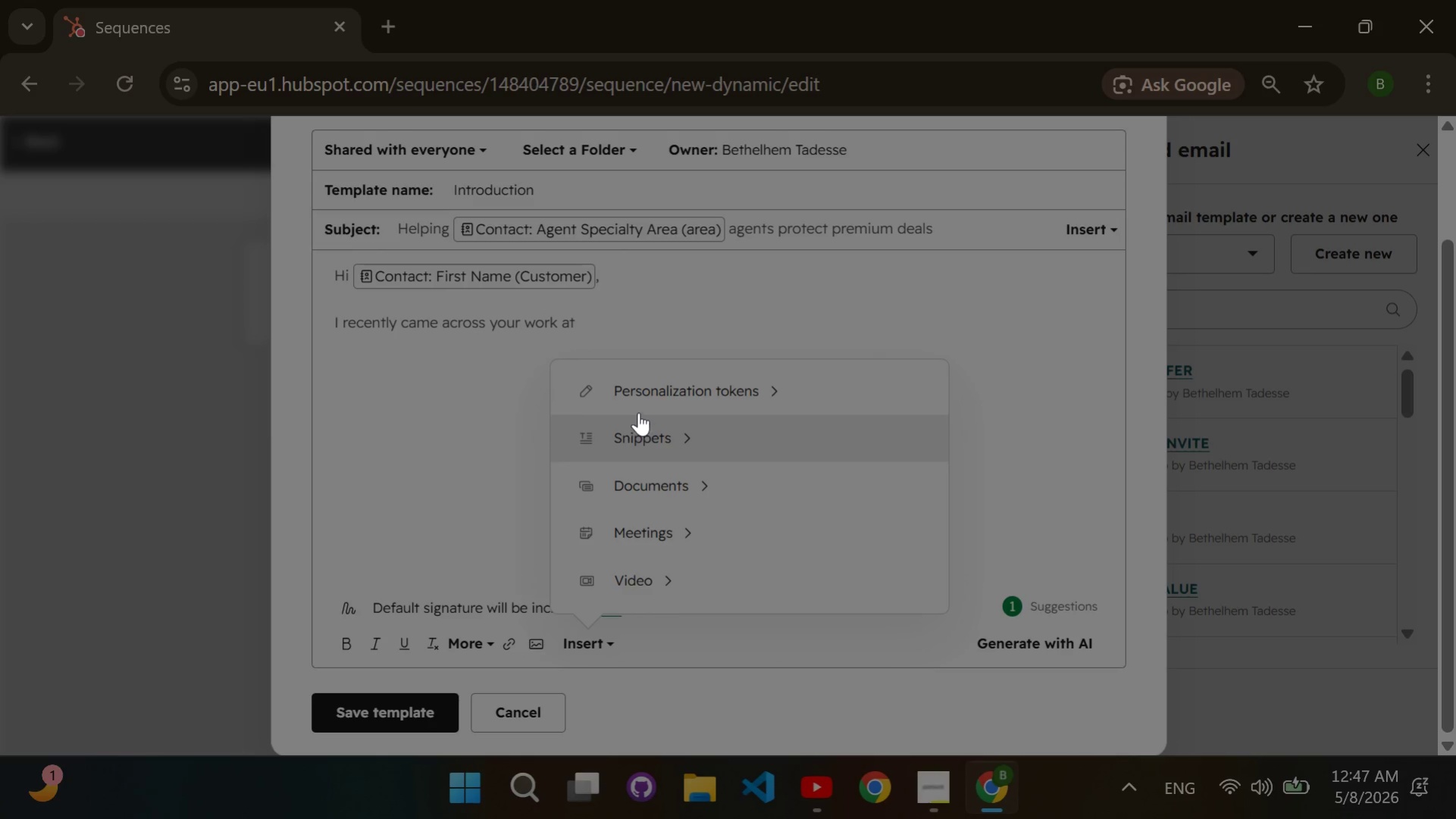 
left_click([638, 412])
 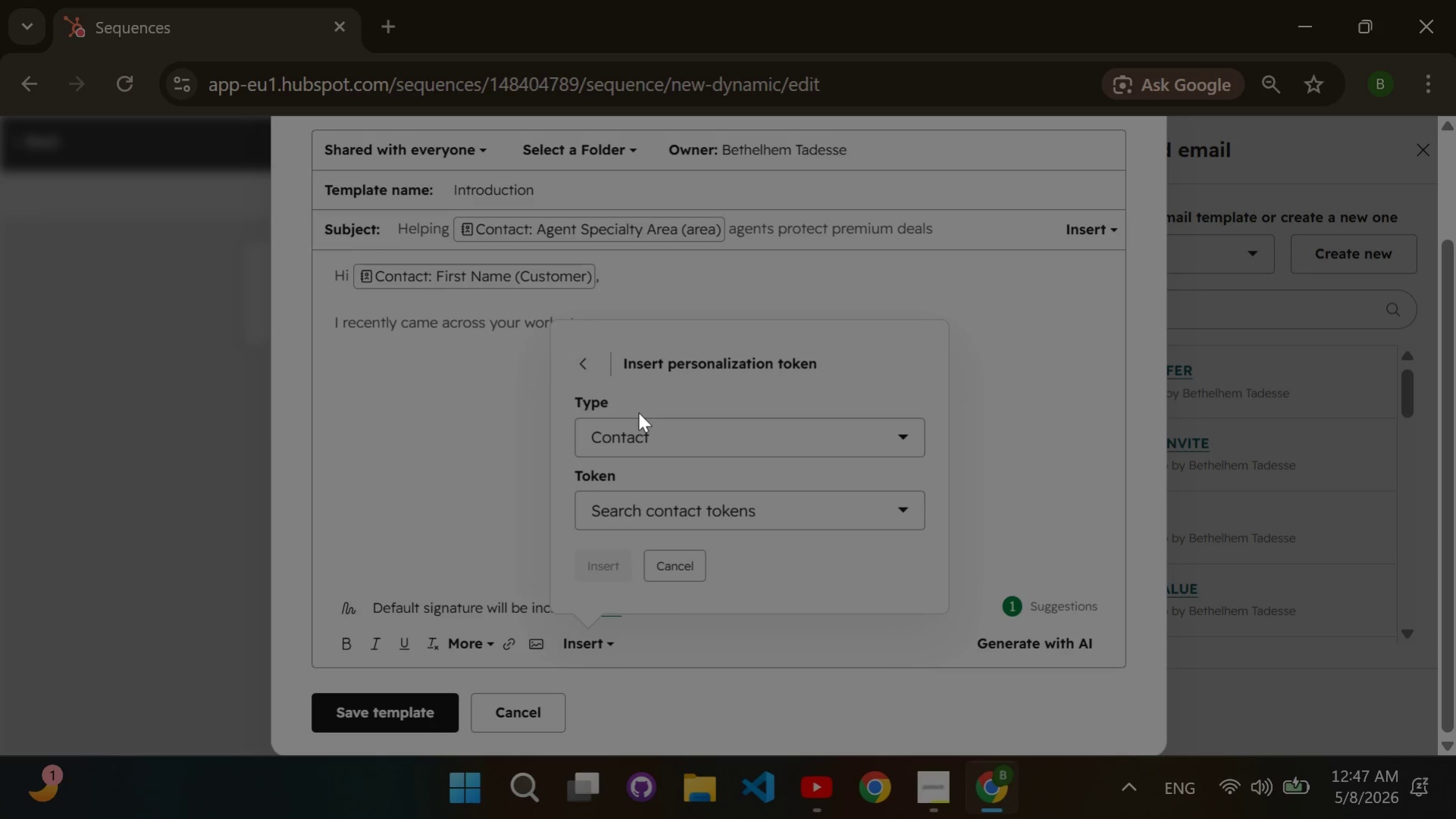 
type(br)
 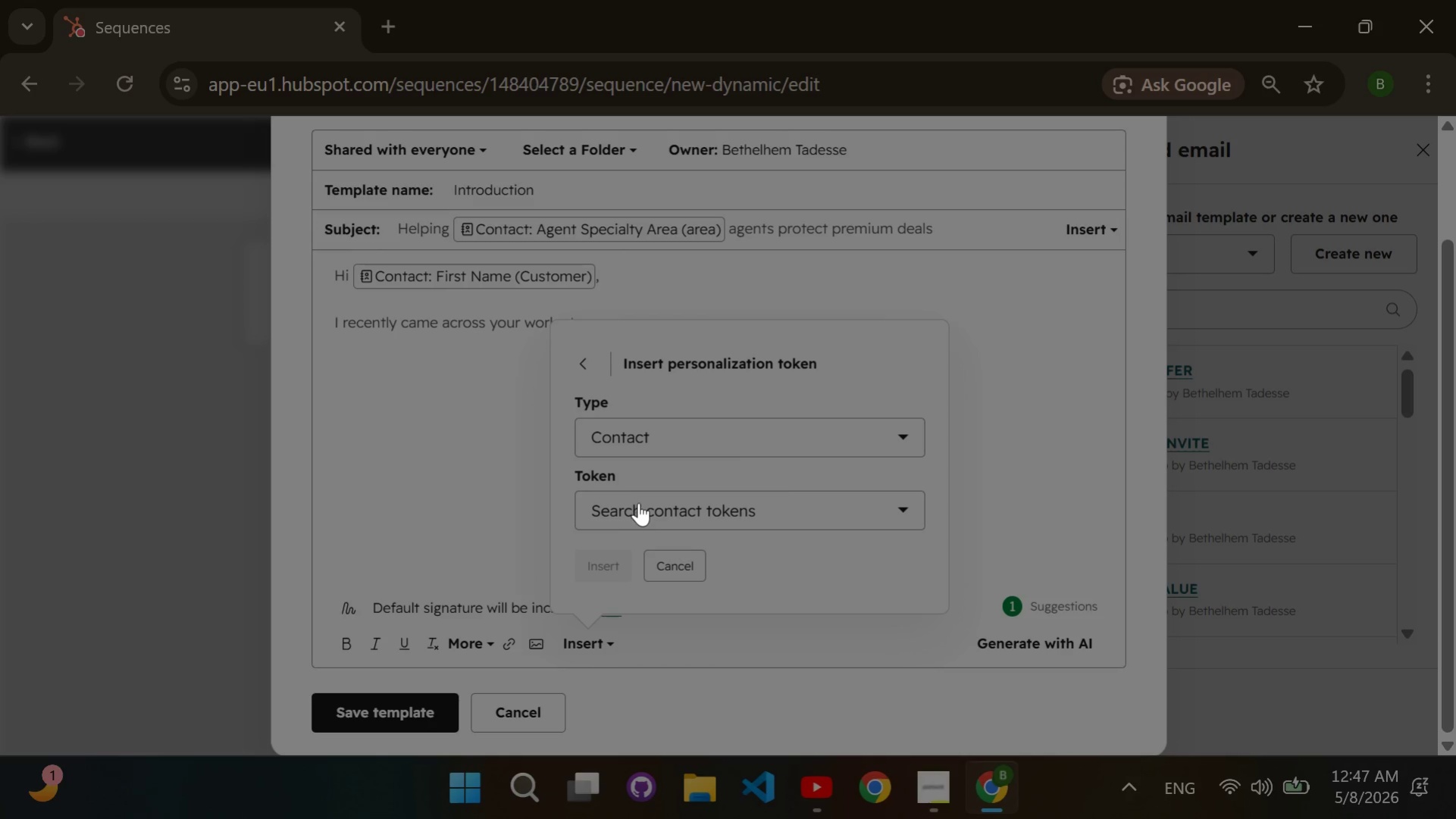 
left_click([638, 504])
 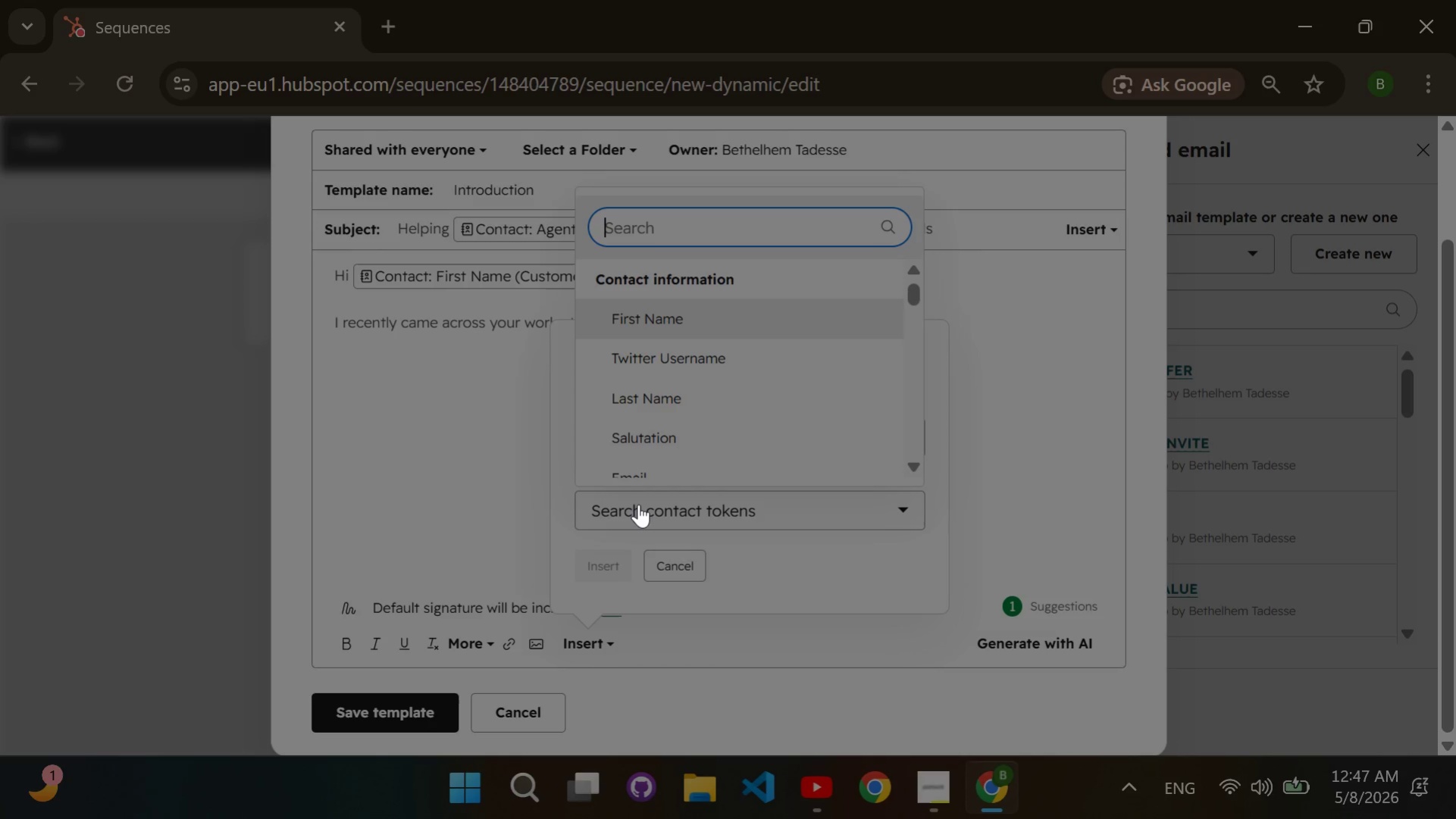 
type(brokerage)
 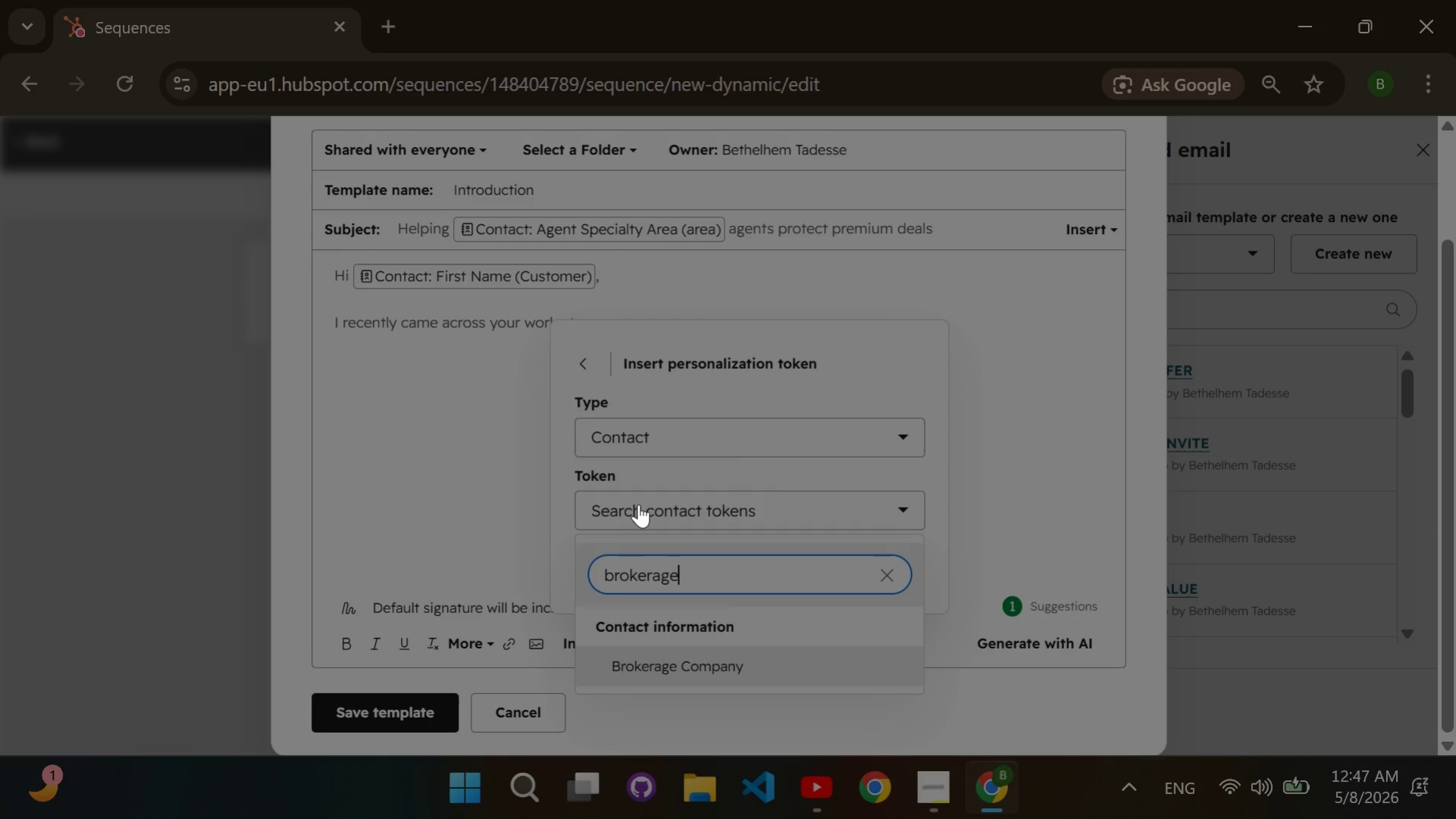 
key(Enter)
 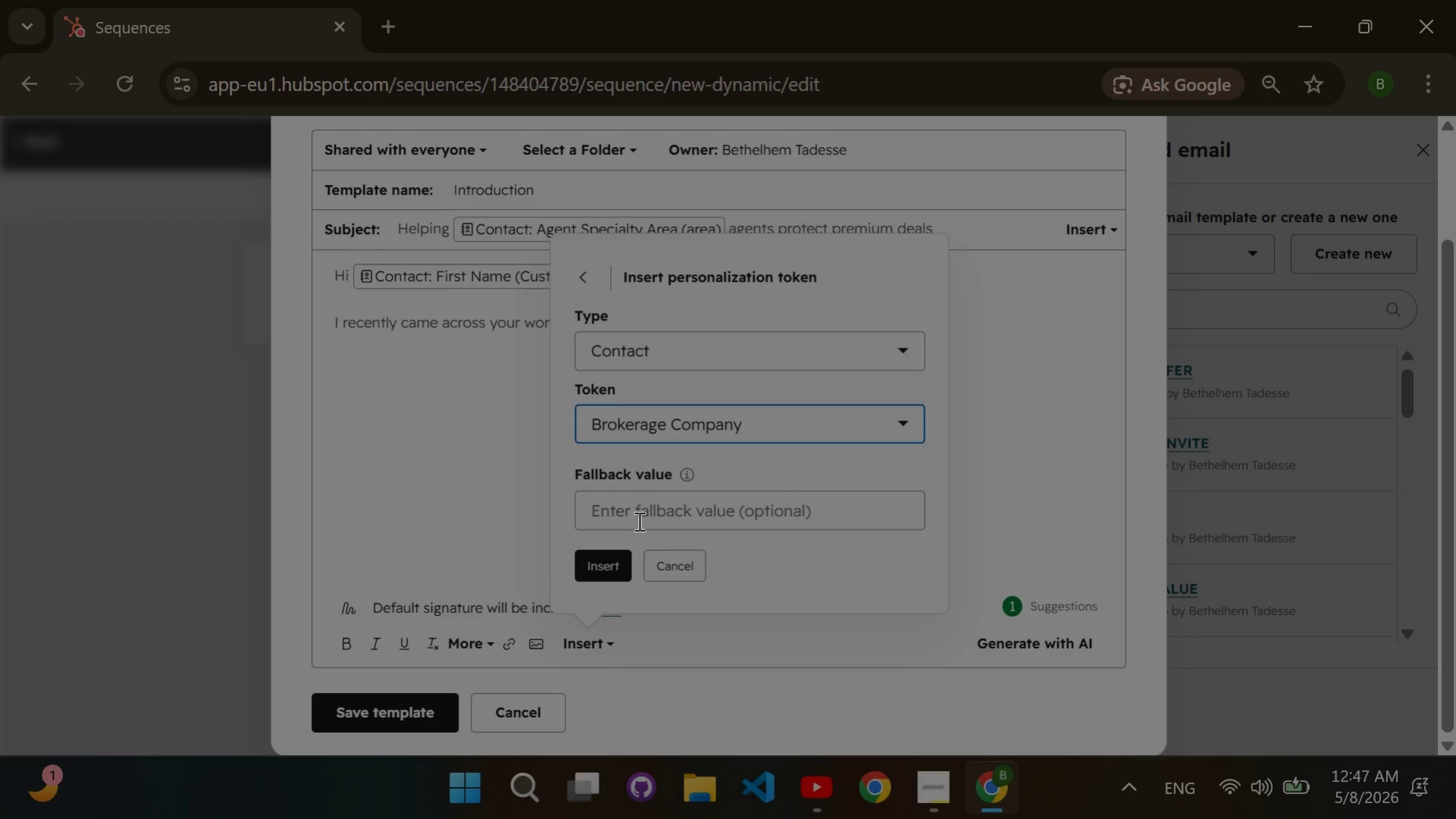 
left_click([639, 520])
 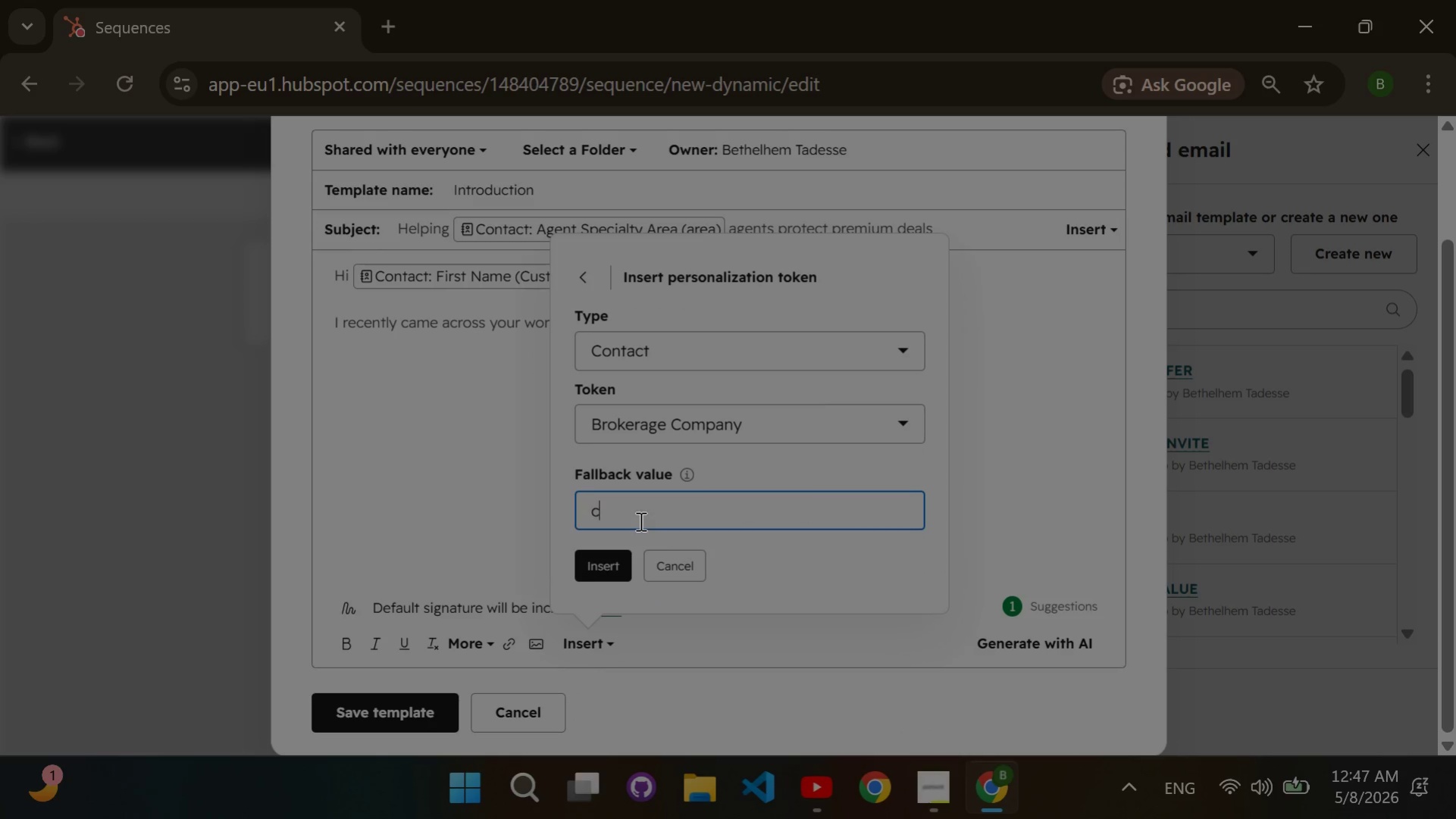 
type(company)
 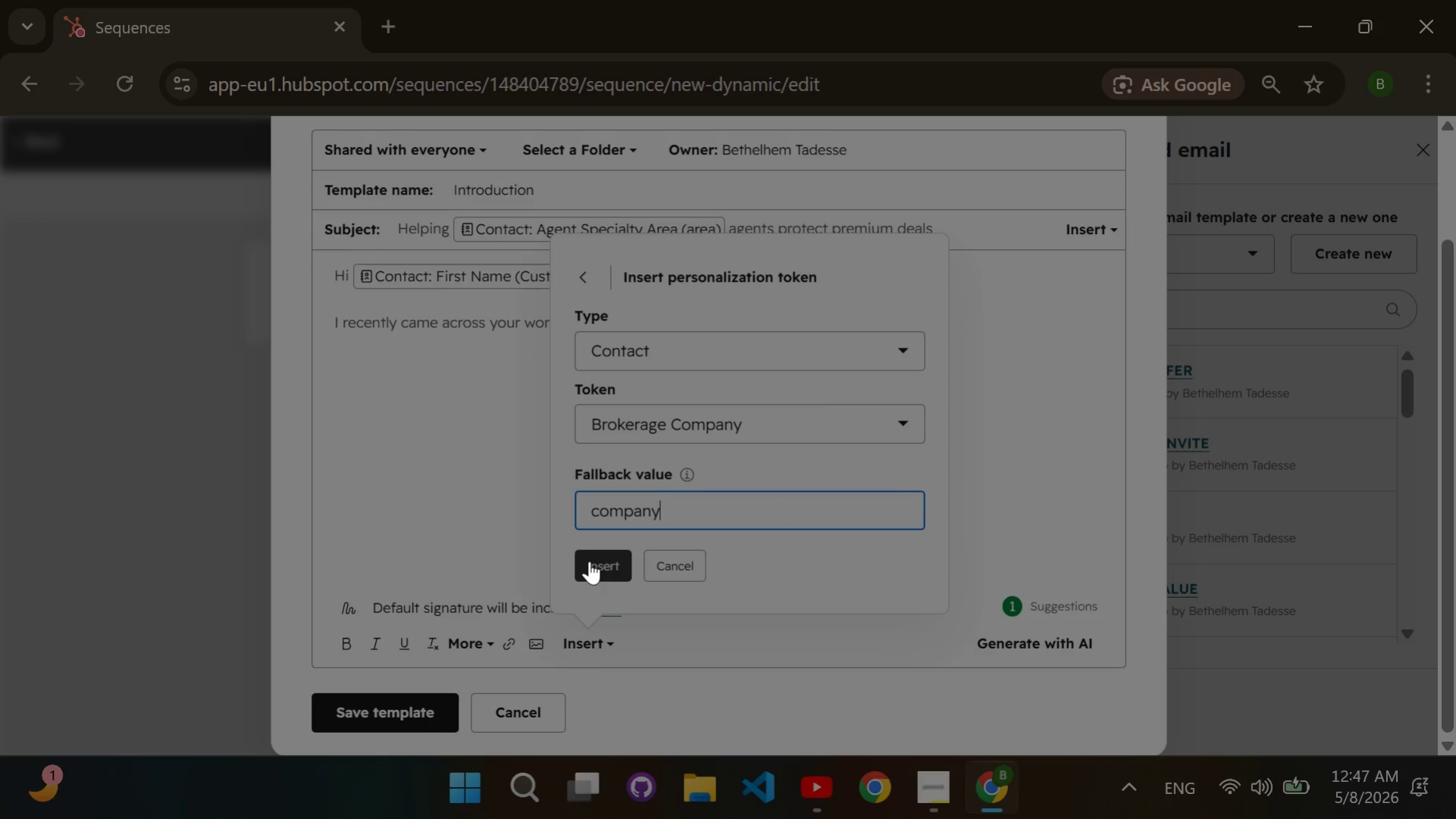 
double_click([590, 561])
 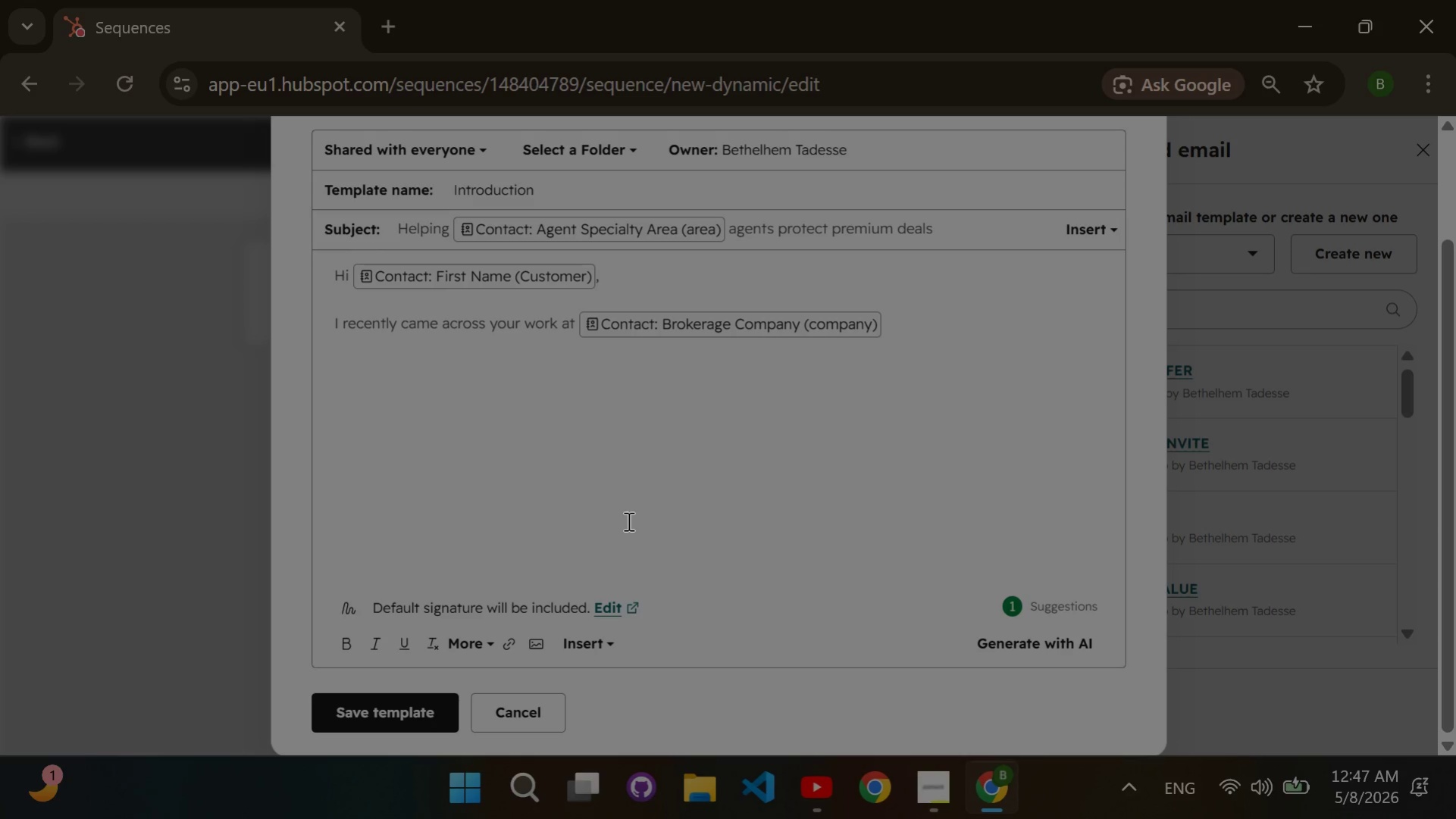 
type(, especially the recent transaction involving )
 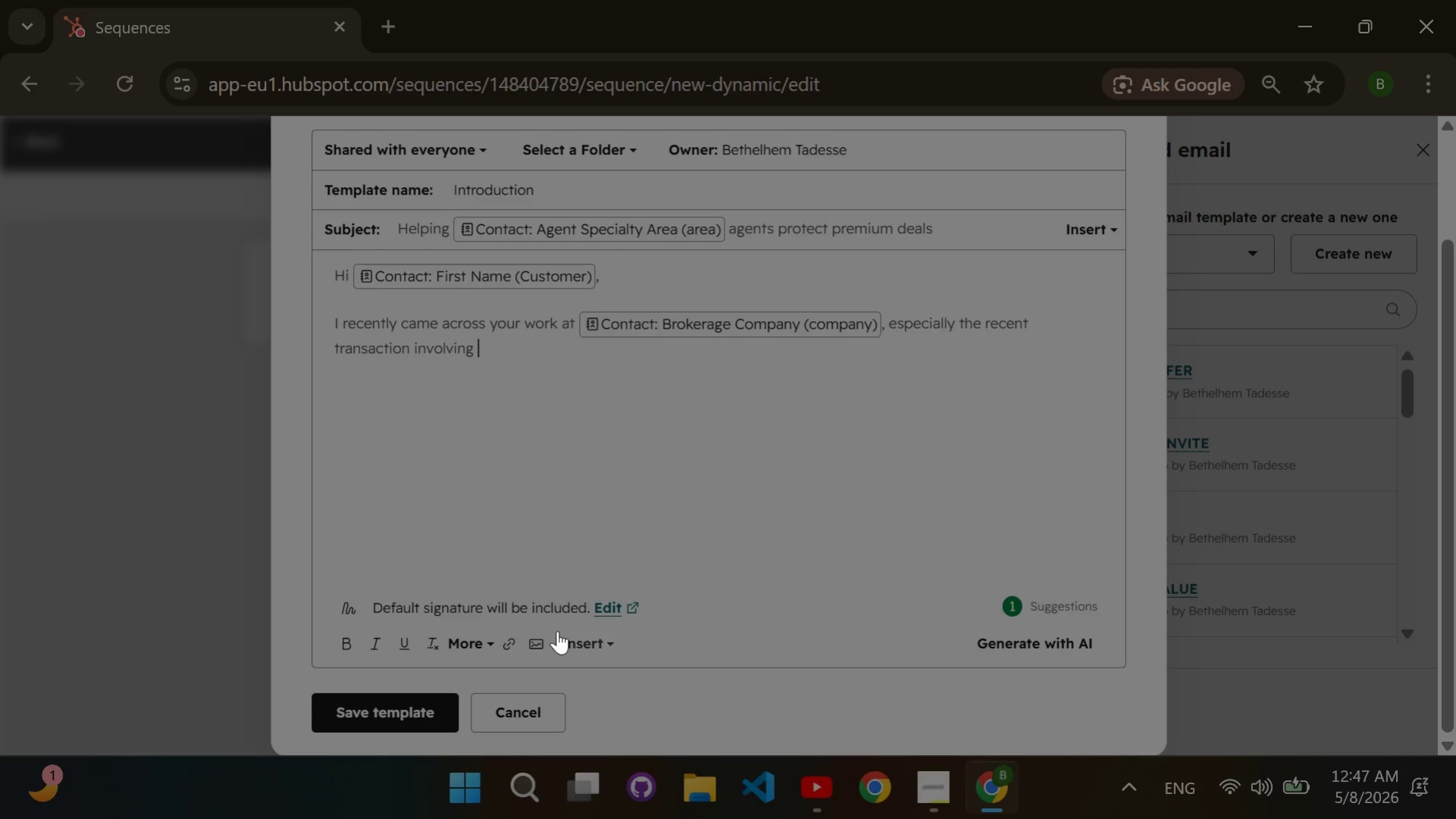 
left_click([590, 639])
 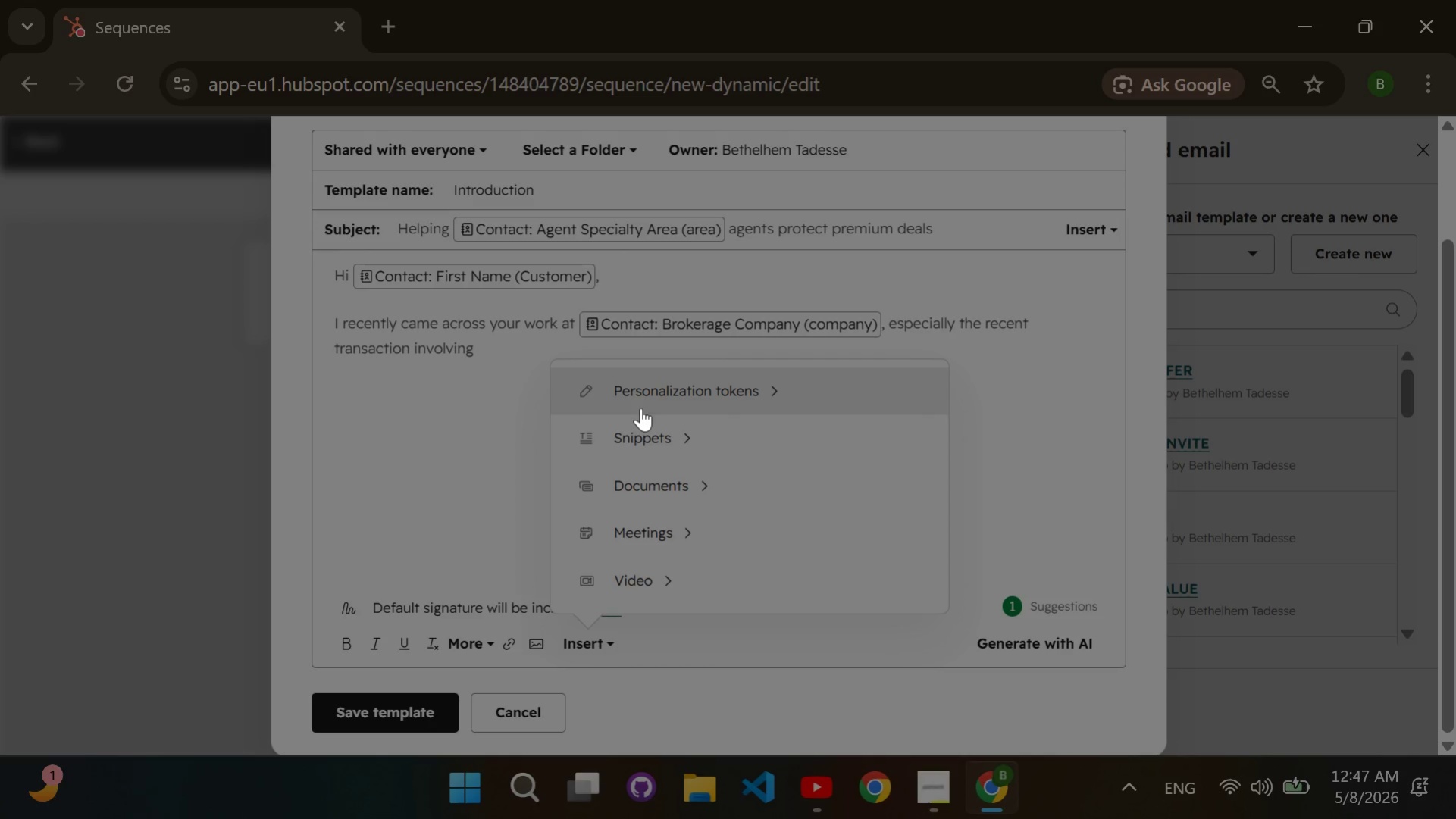 
left_click([640, 408])
 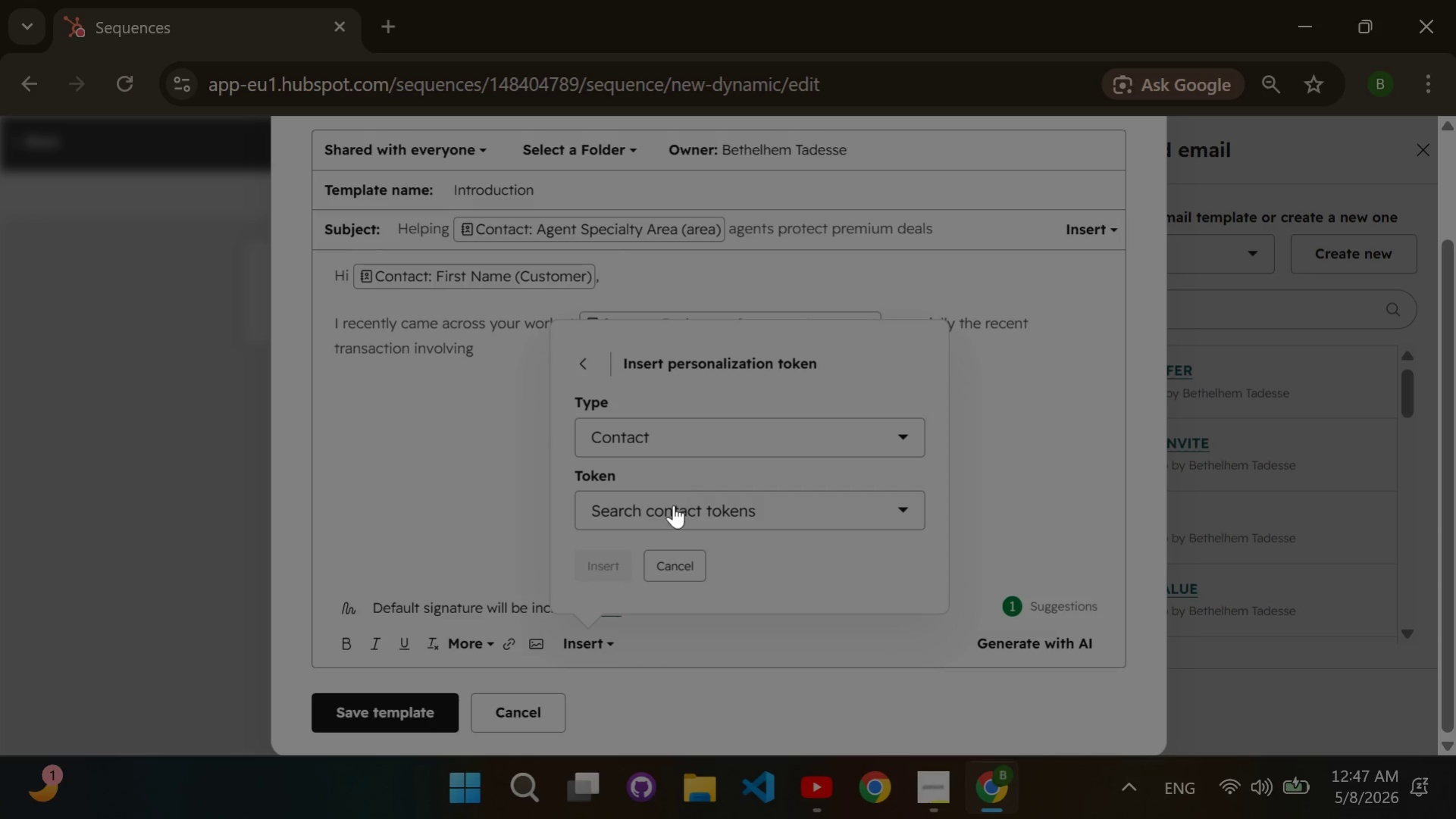 
left_click([673, 506])
 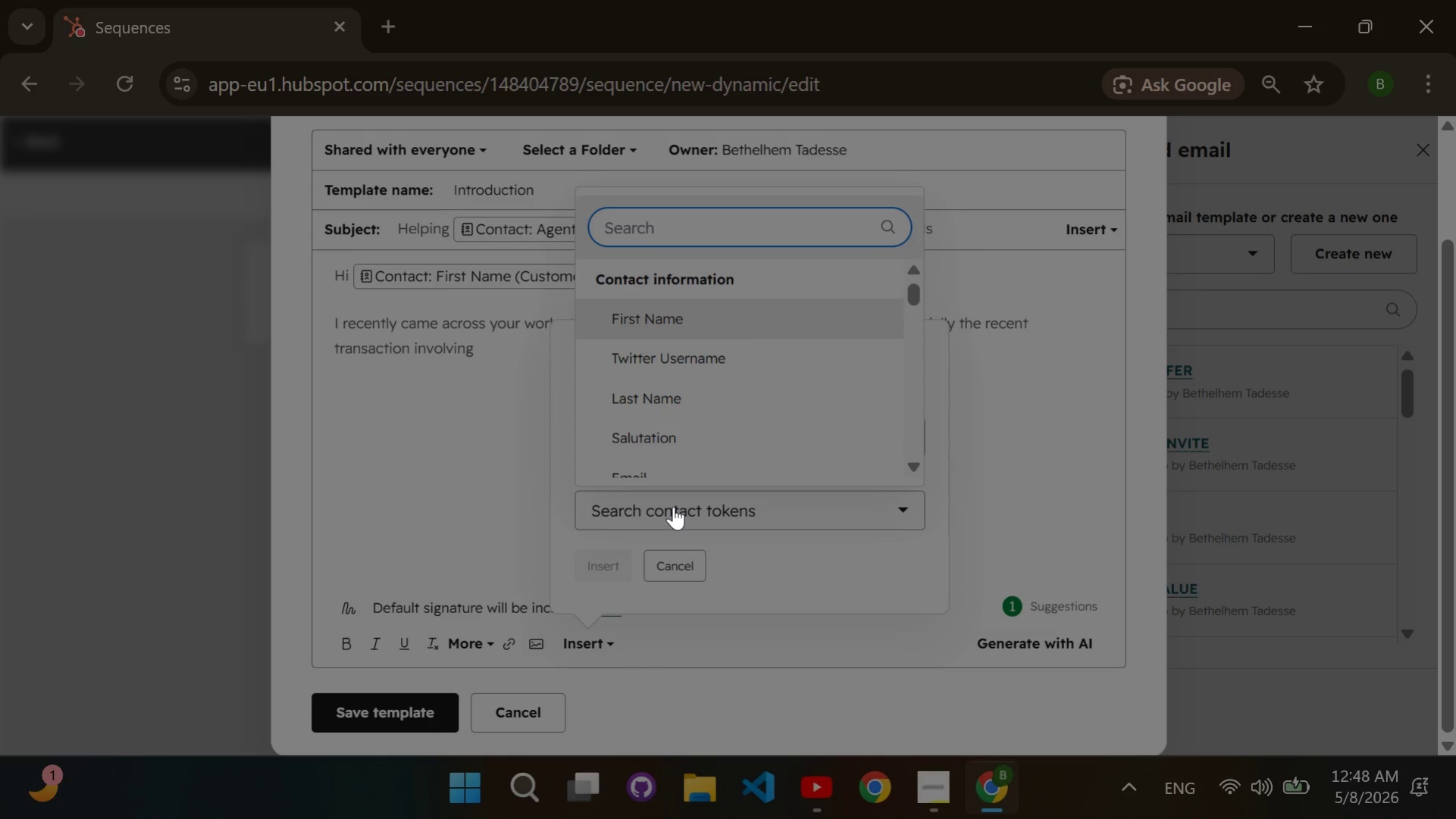 
type(recent milestone)
 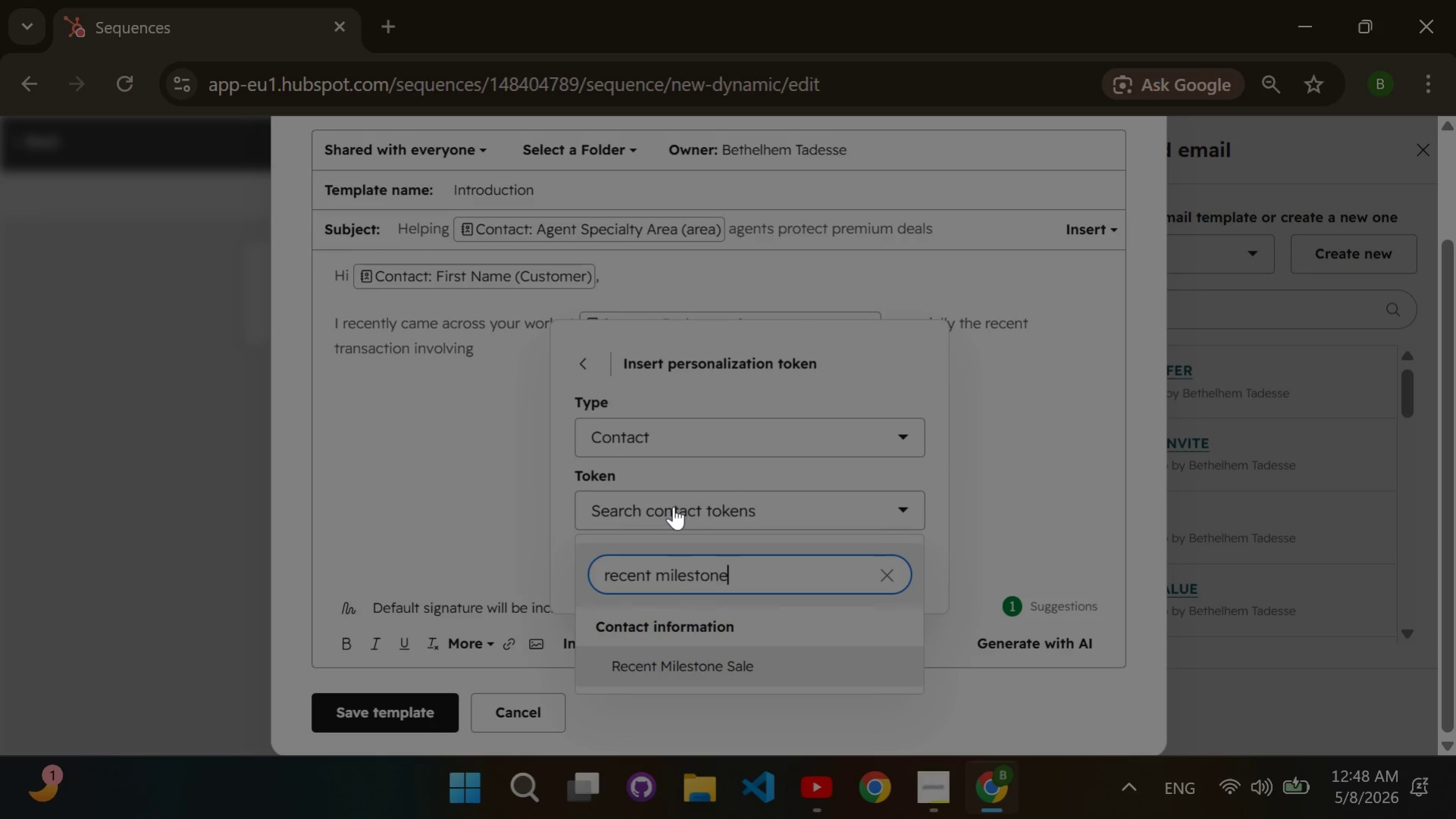 
key(Enter)
 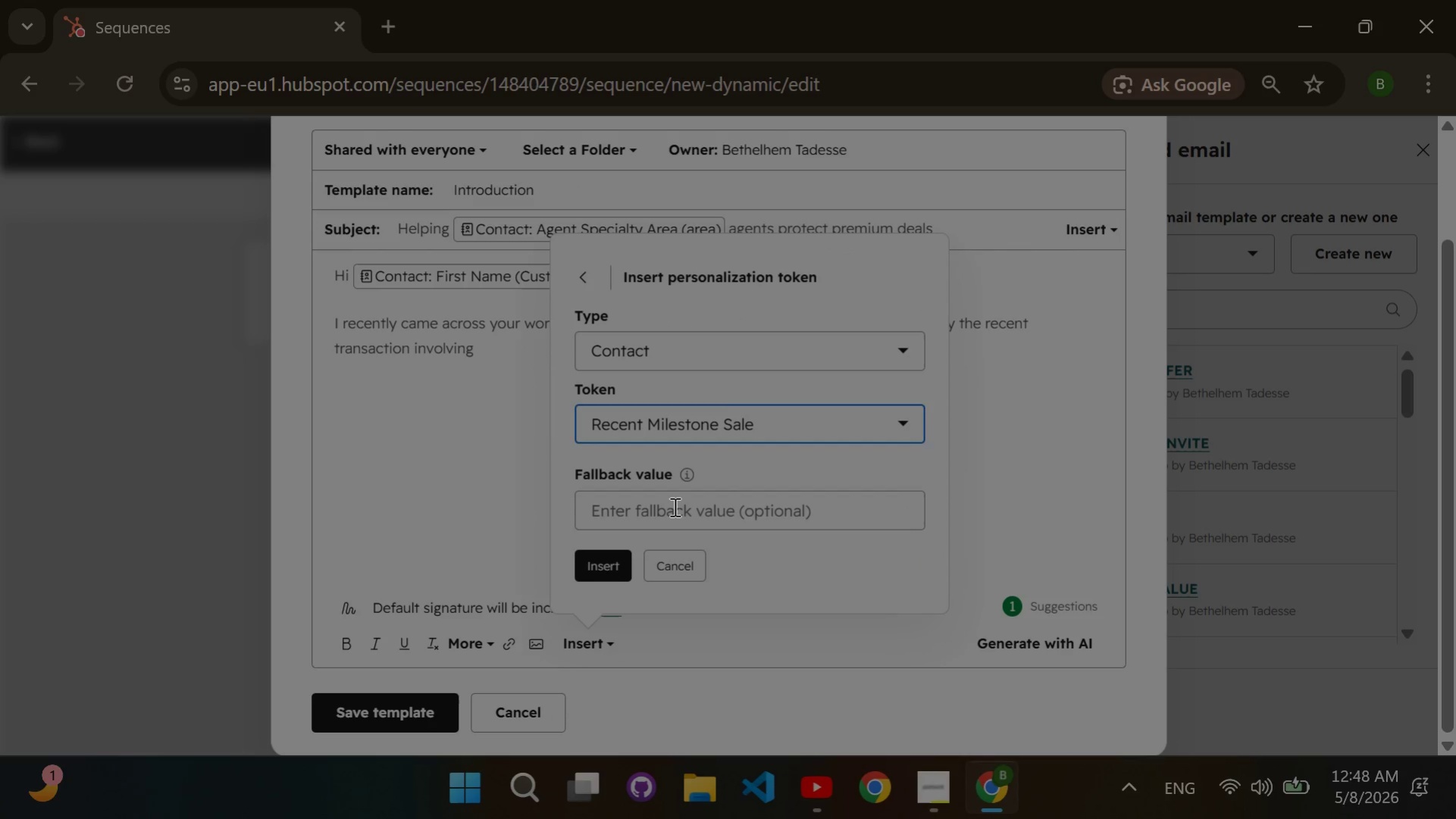 
left_click([673, 506])
 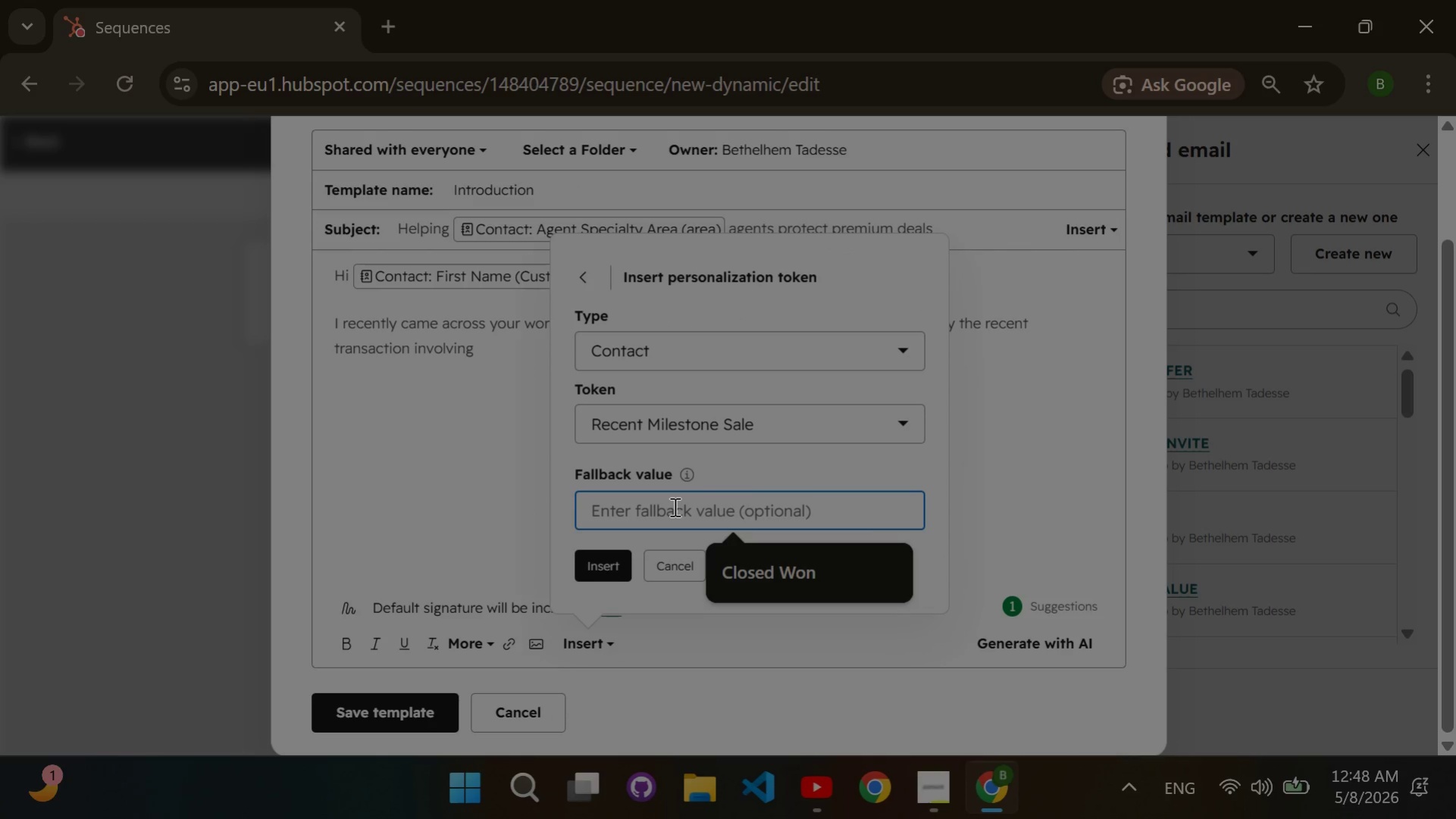 
type(milestone)
 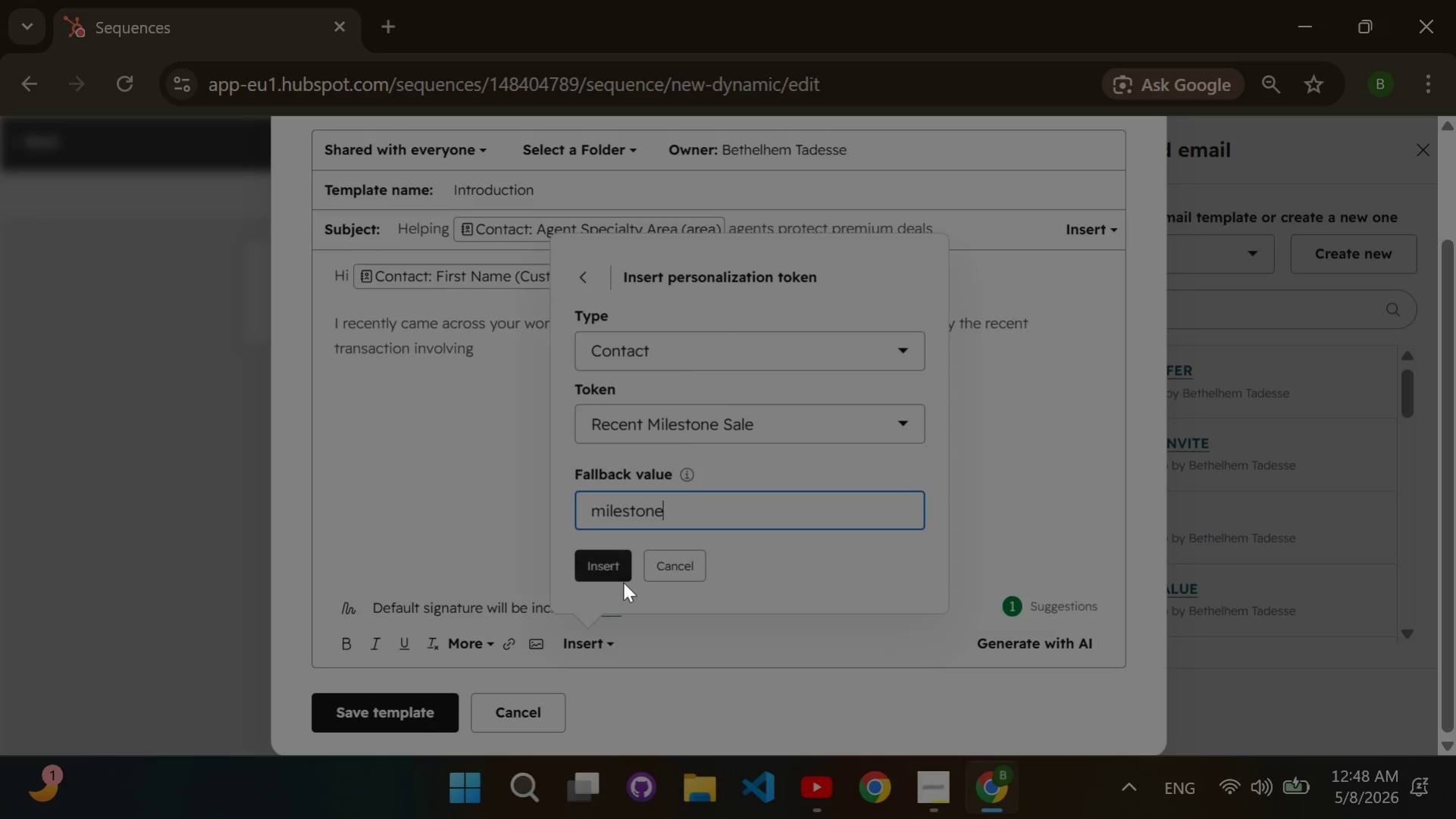 
left_click([615, 565])
 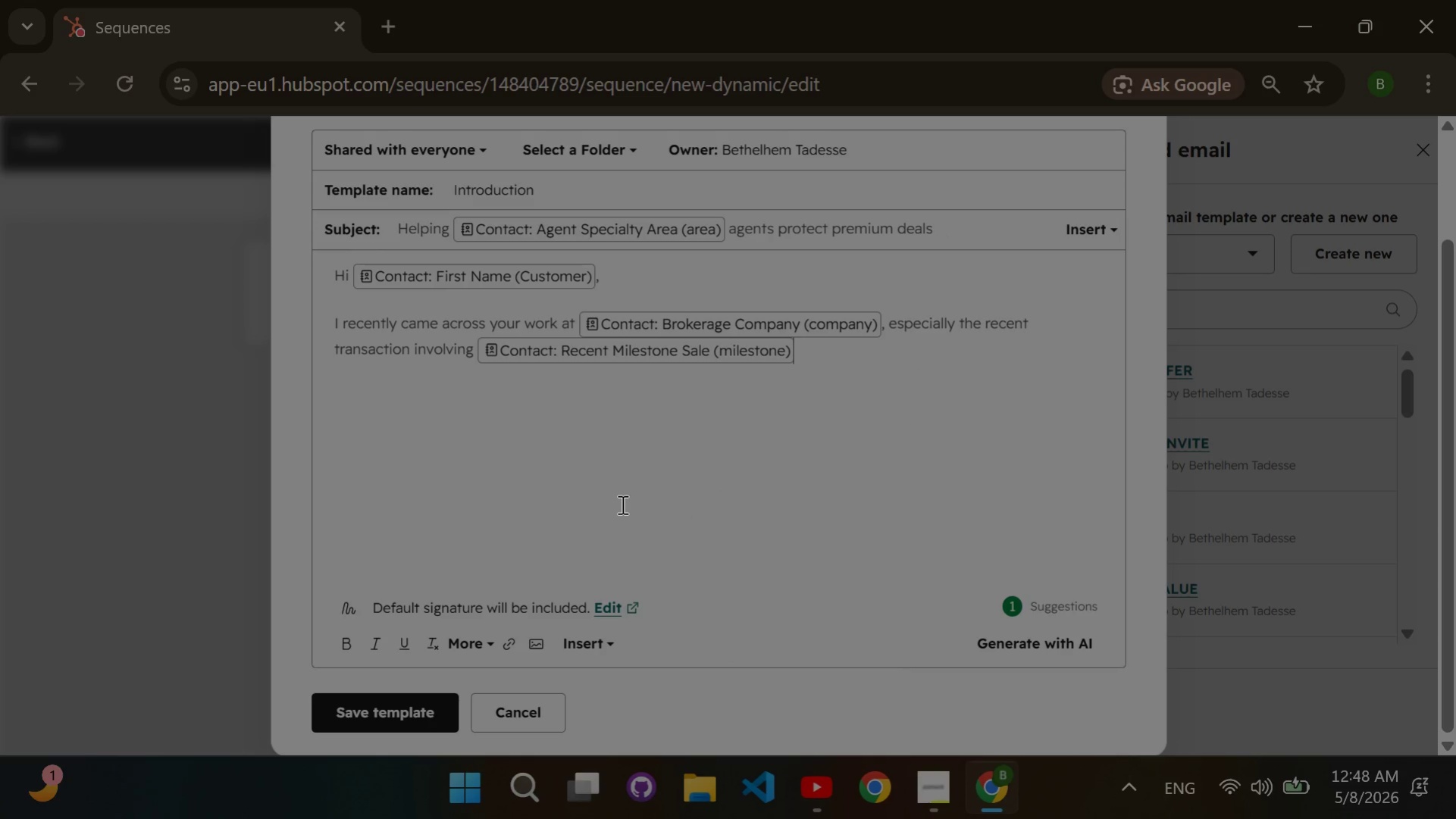 
key(Period)
 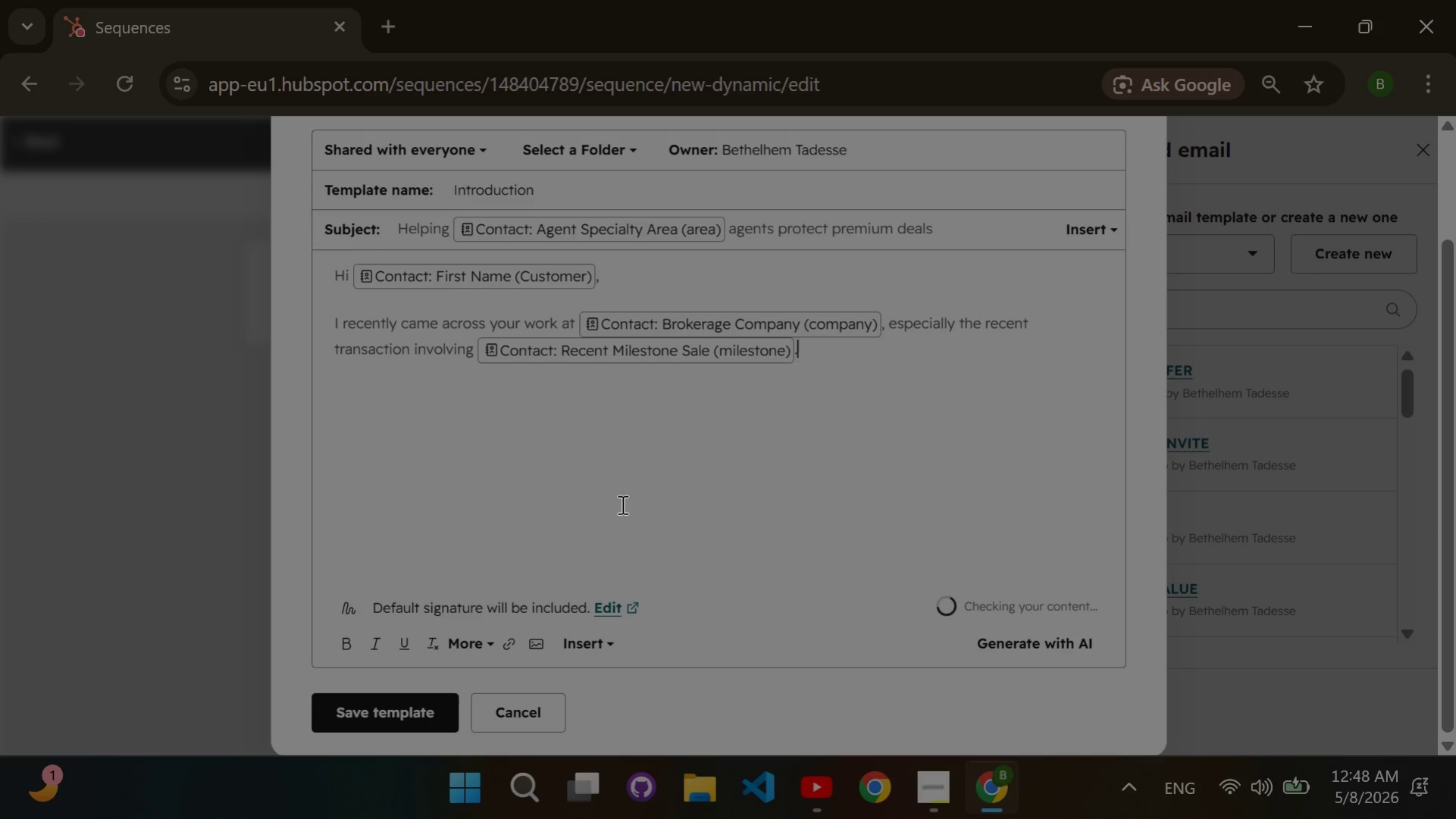 
key(Enter)
 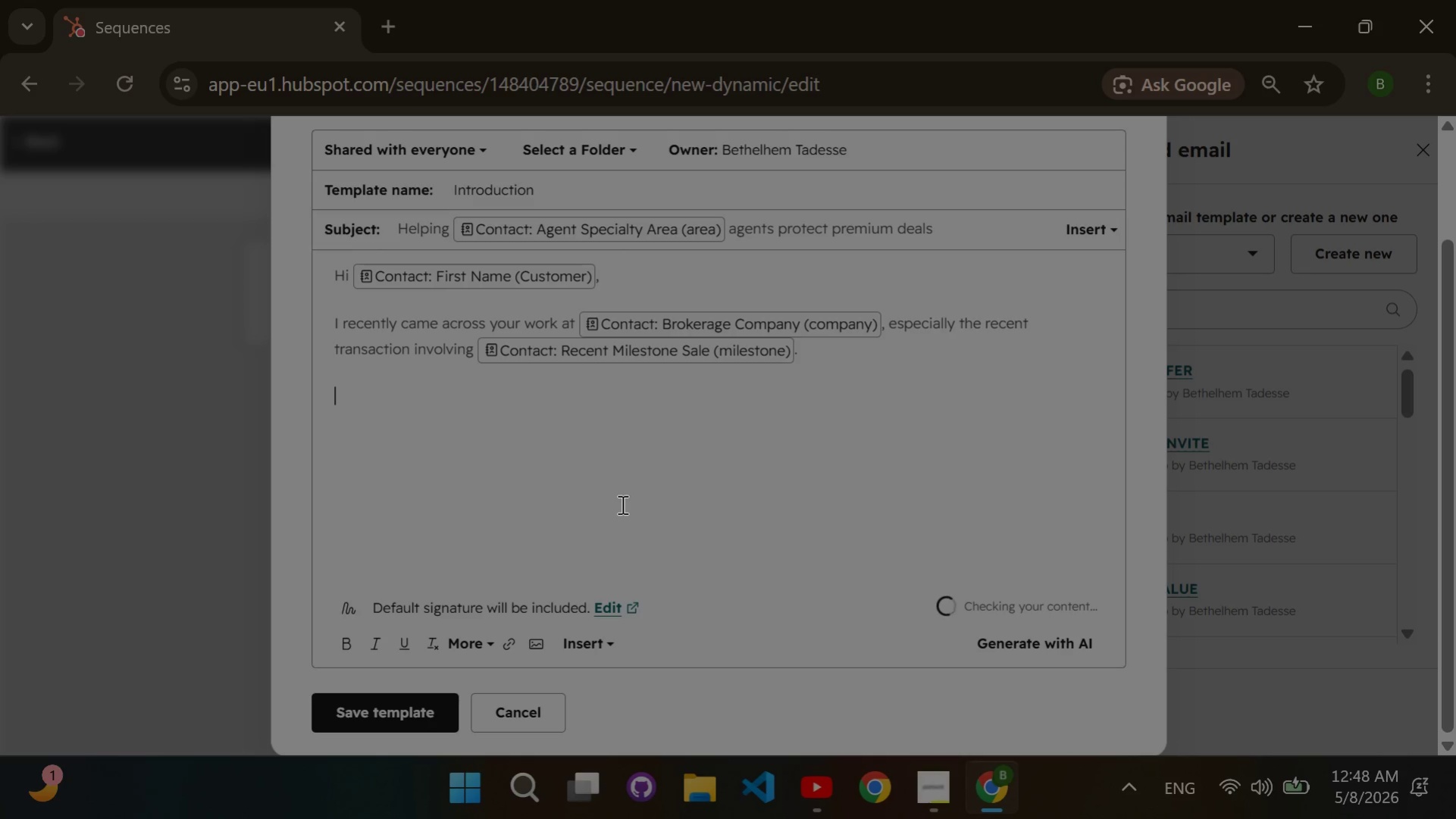 
key(Enter)
 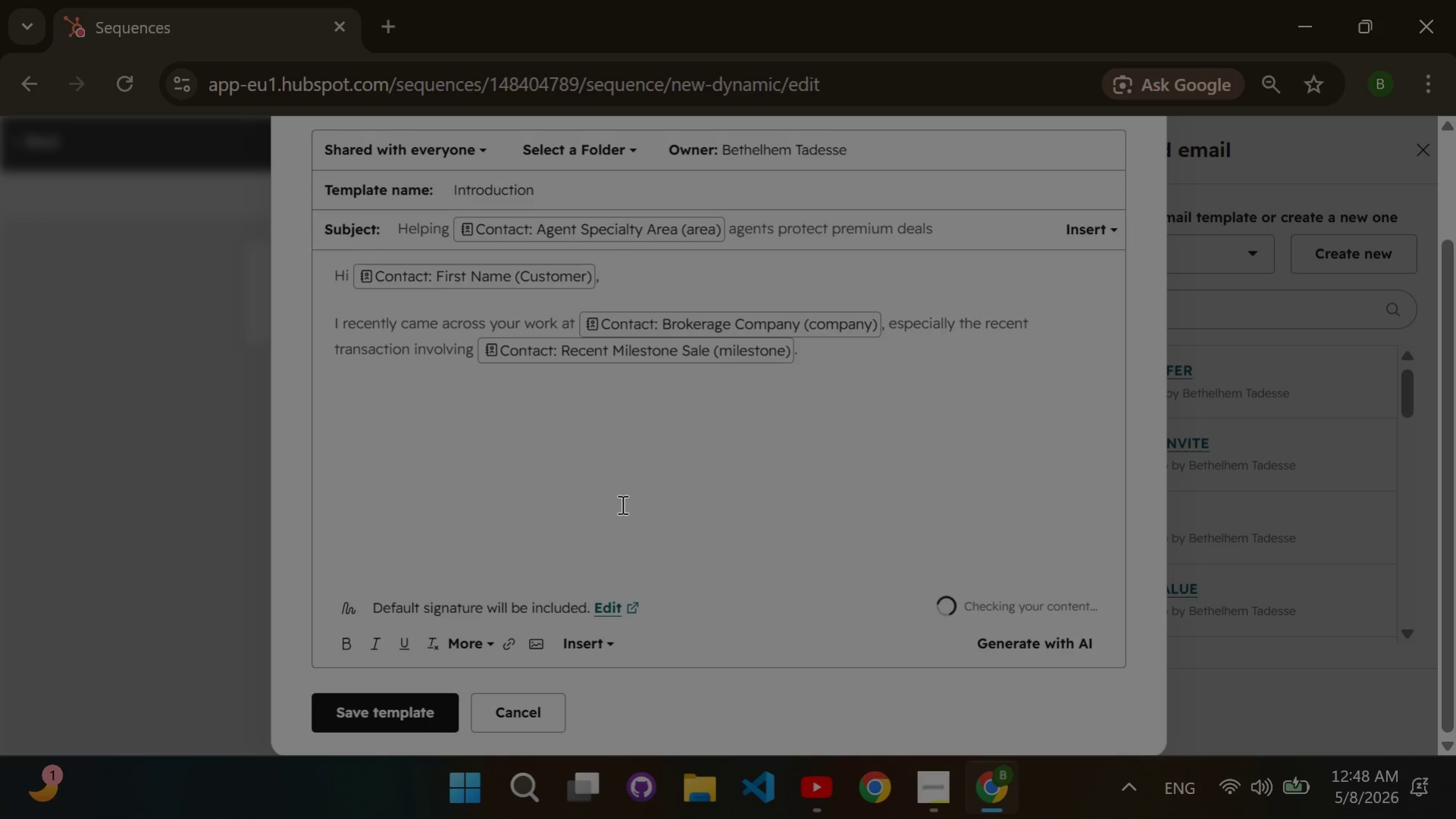 
key(CapsLock)
 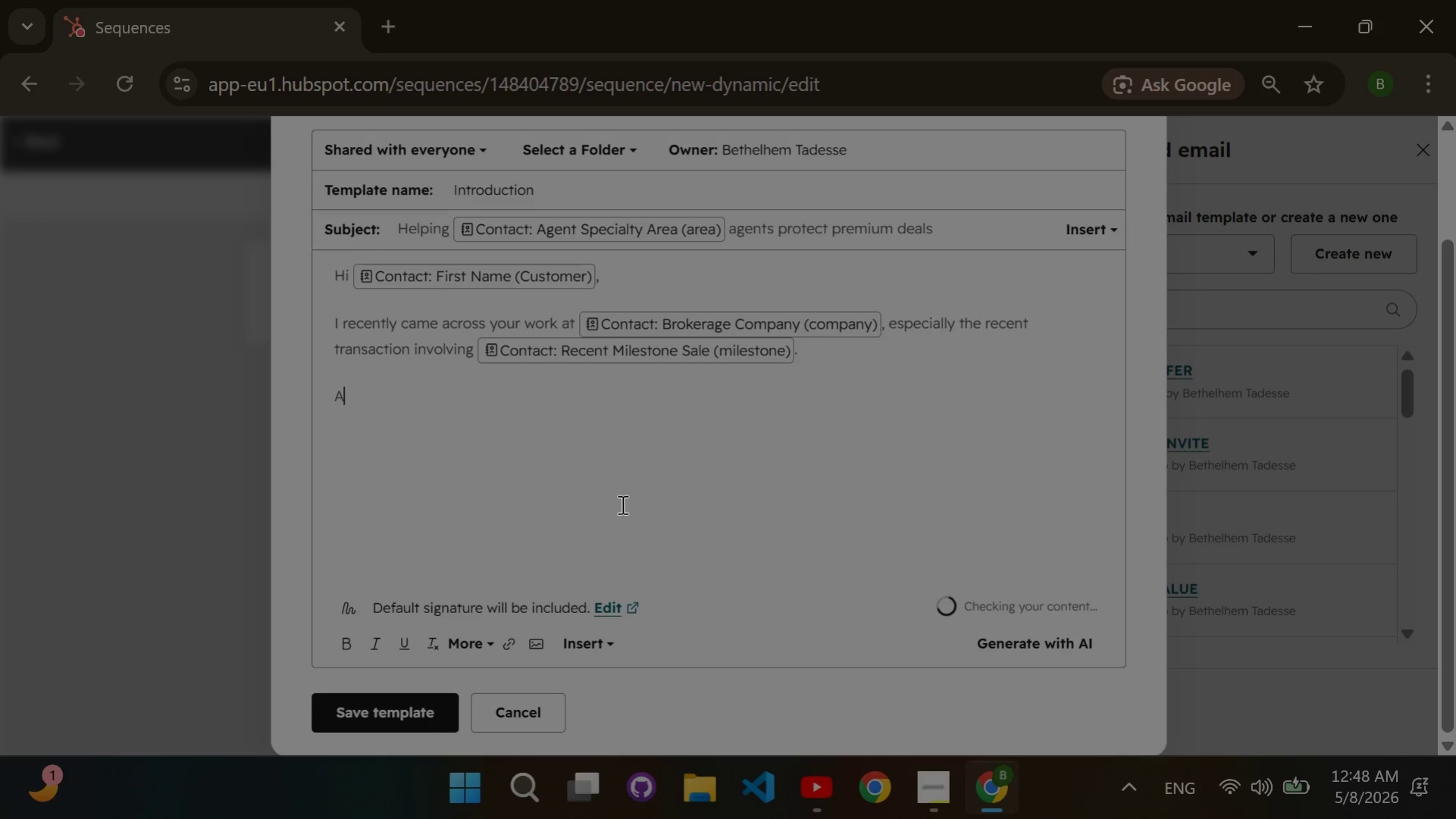 
key(A)
 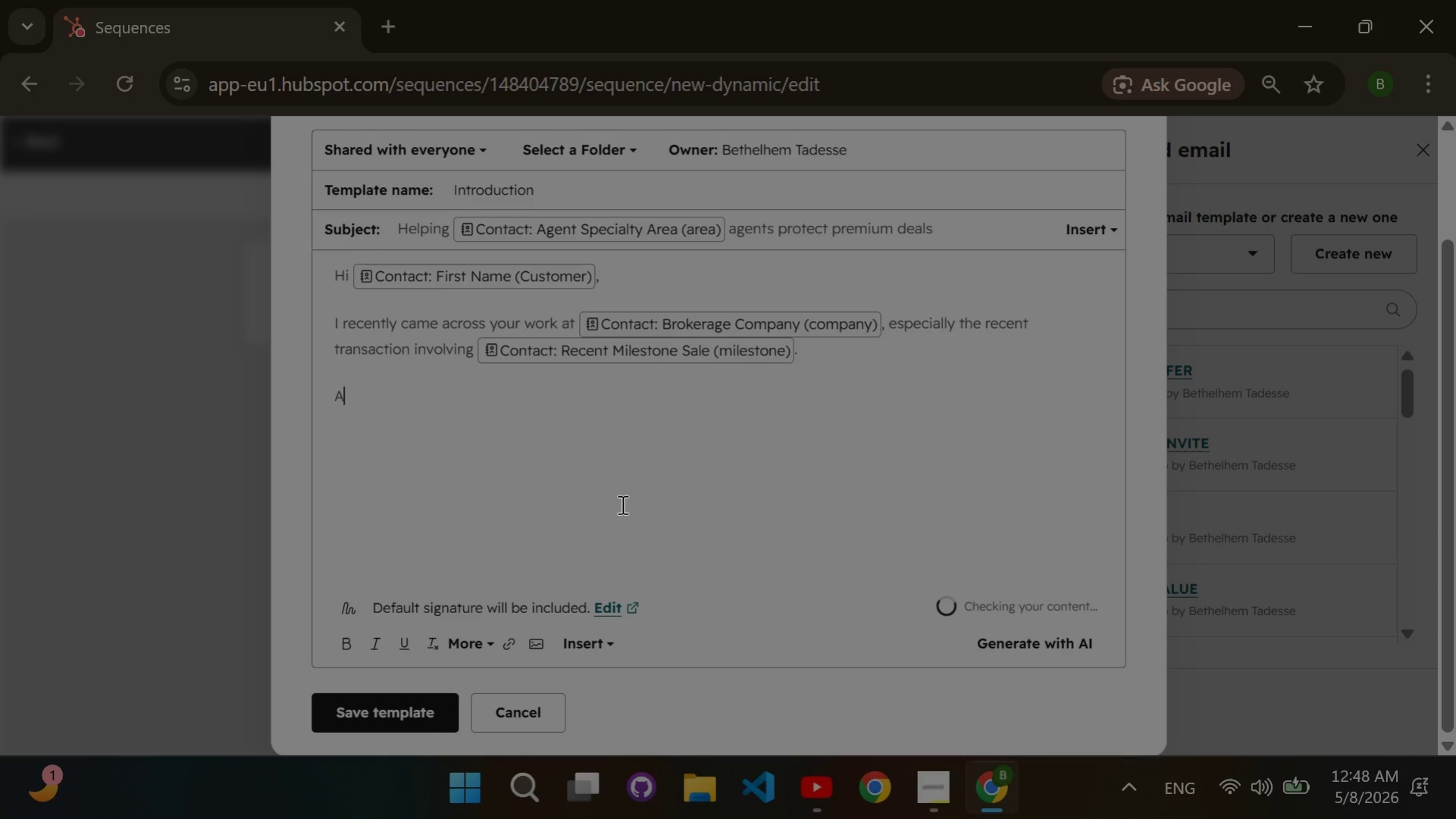 
key(CapsLock)
 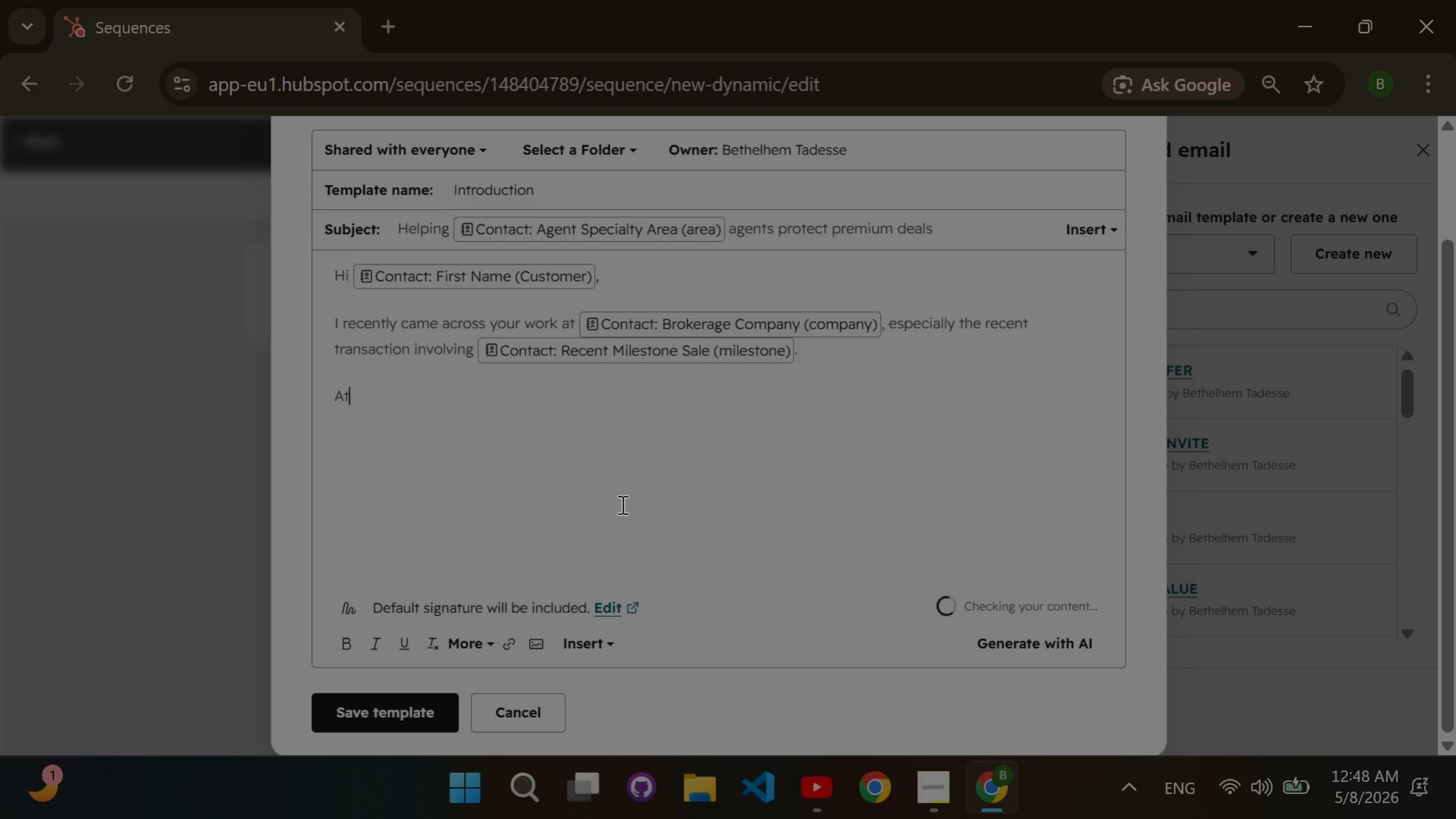 
key(T)
 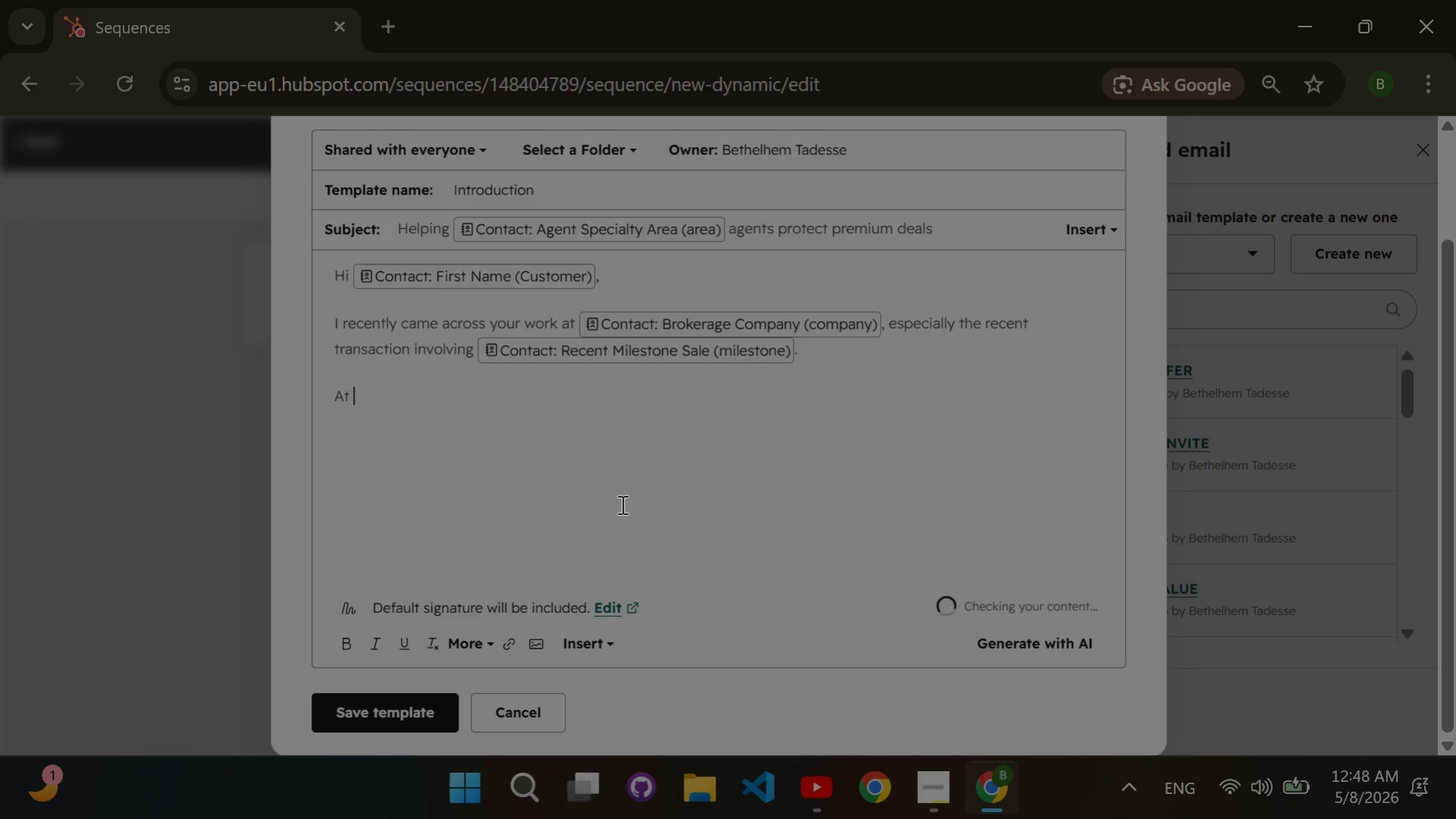 
key(Space)
 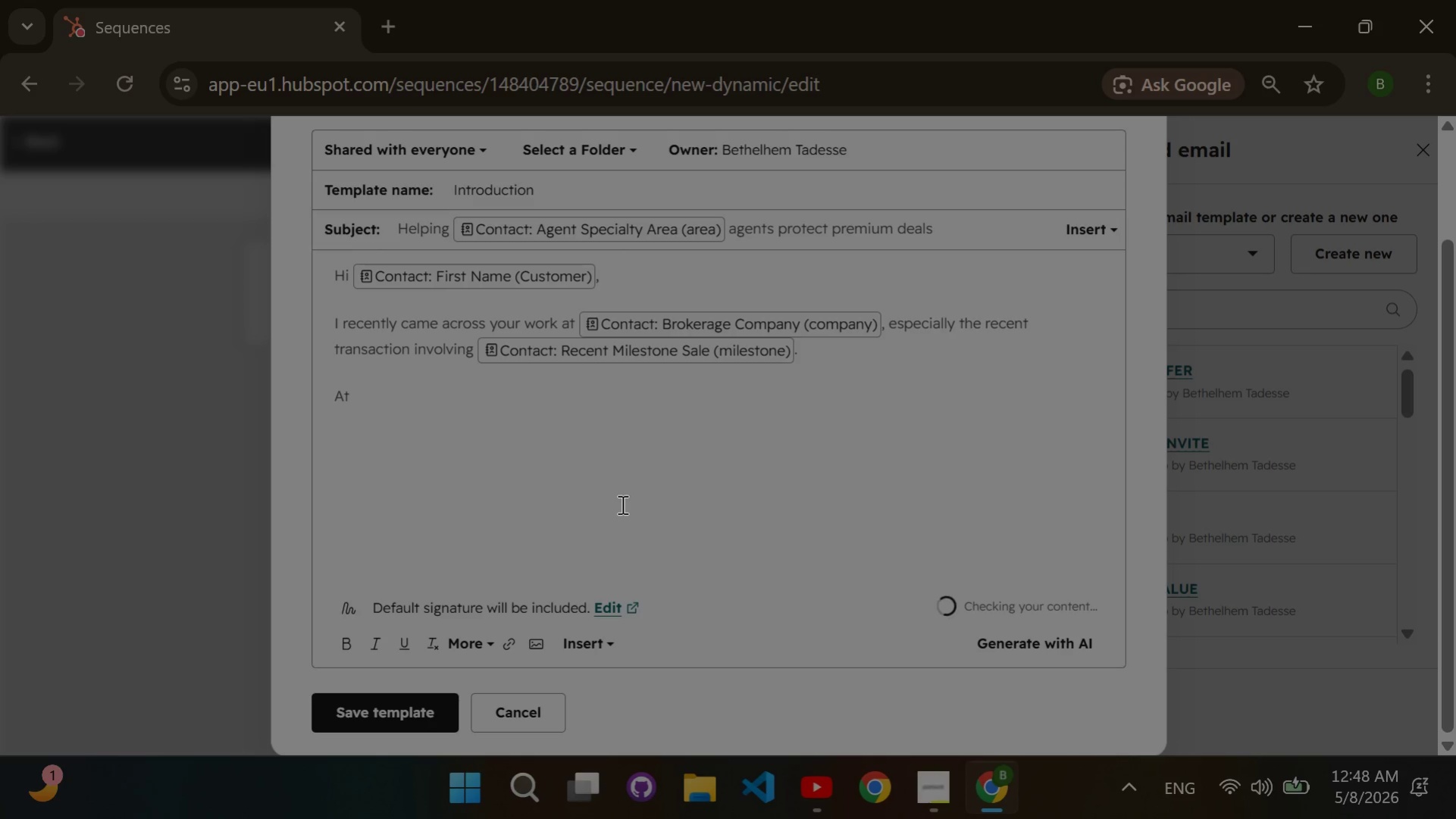 
key(CapsLock)
 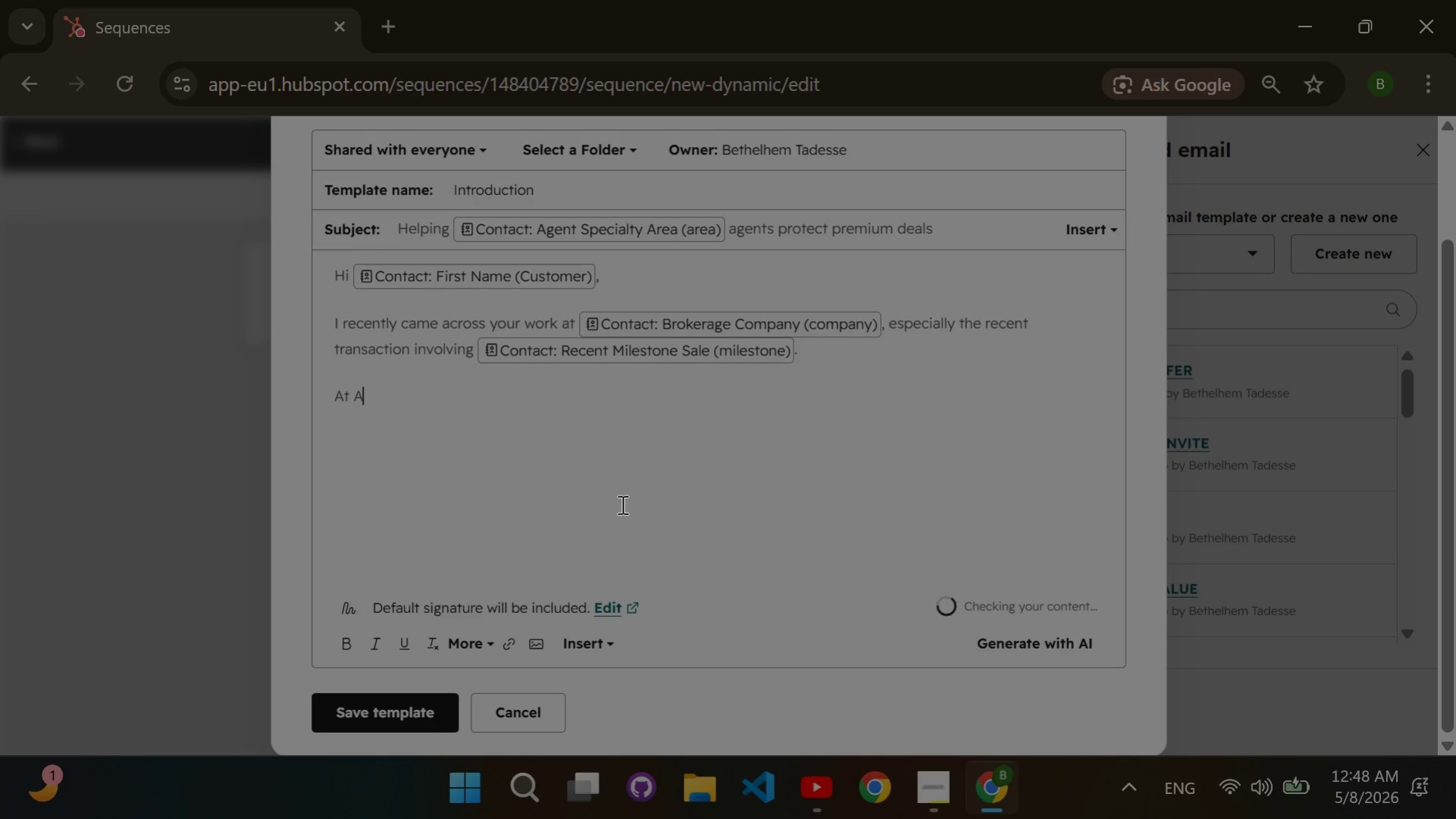 
key(A)
 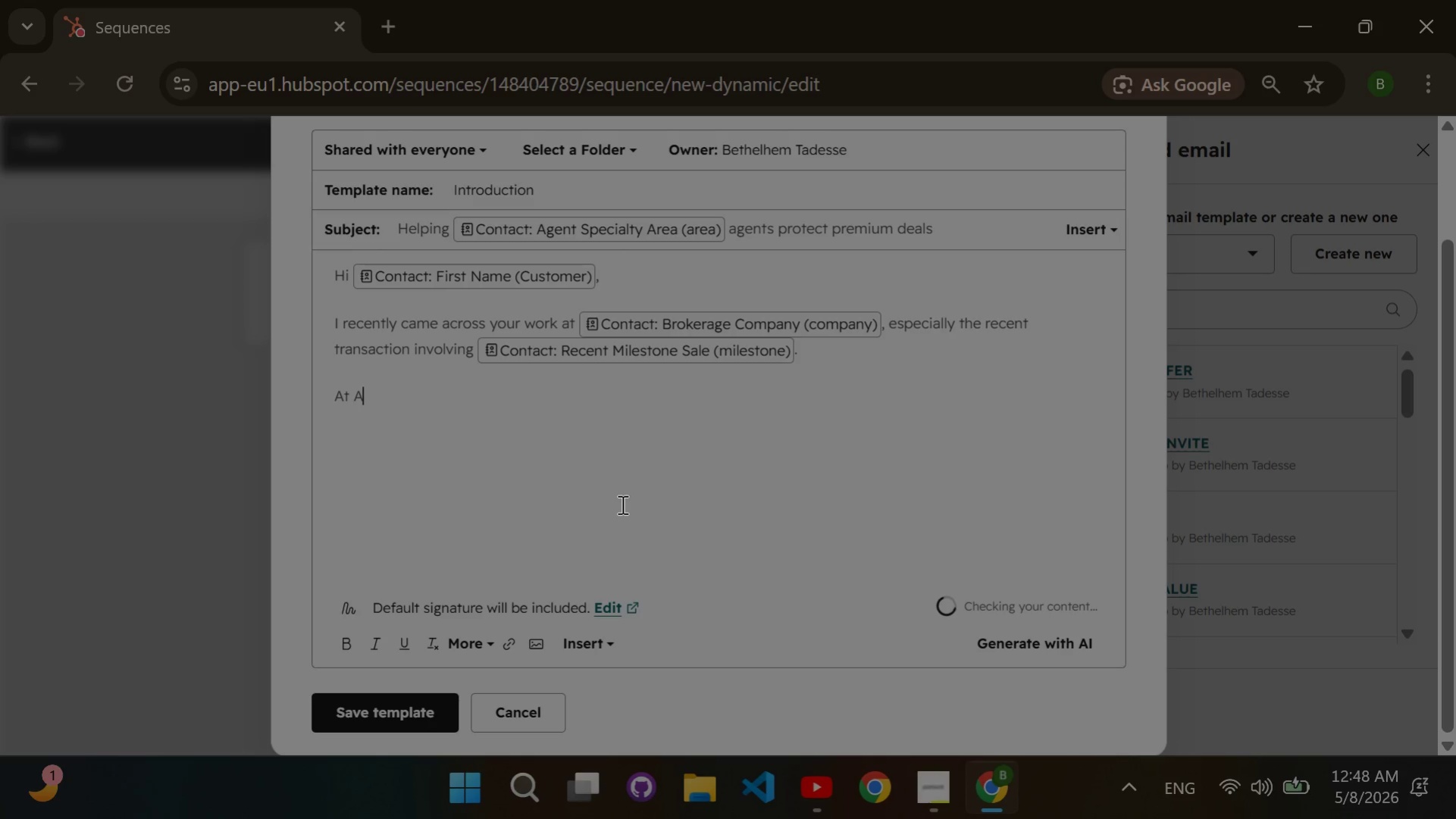 
key(CapsLock)
 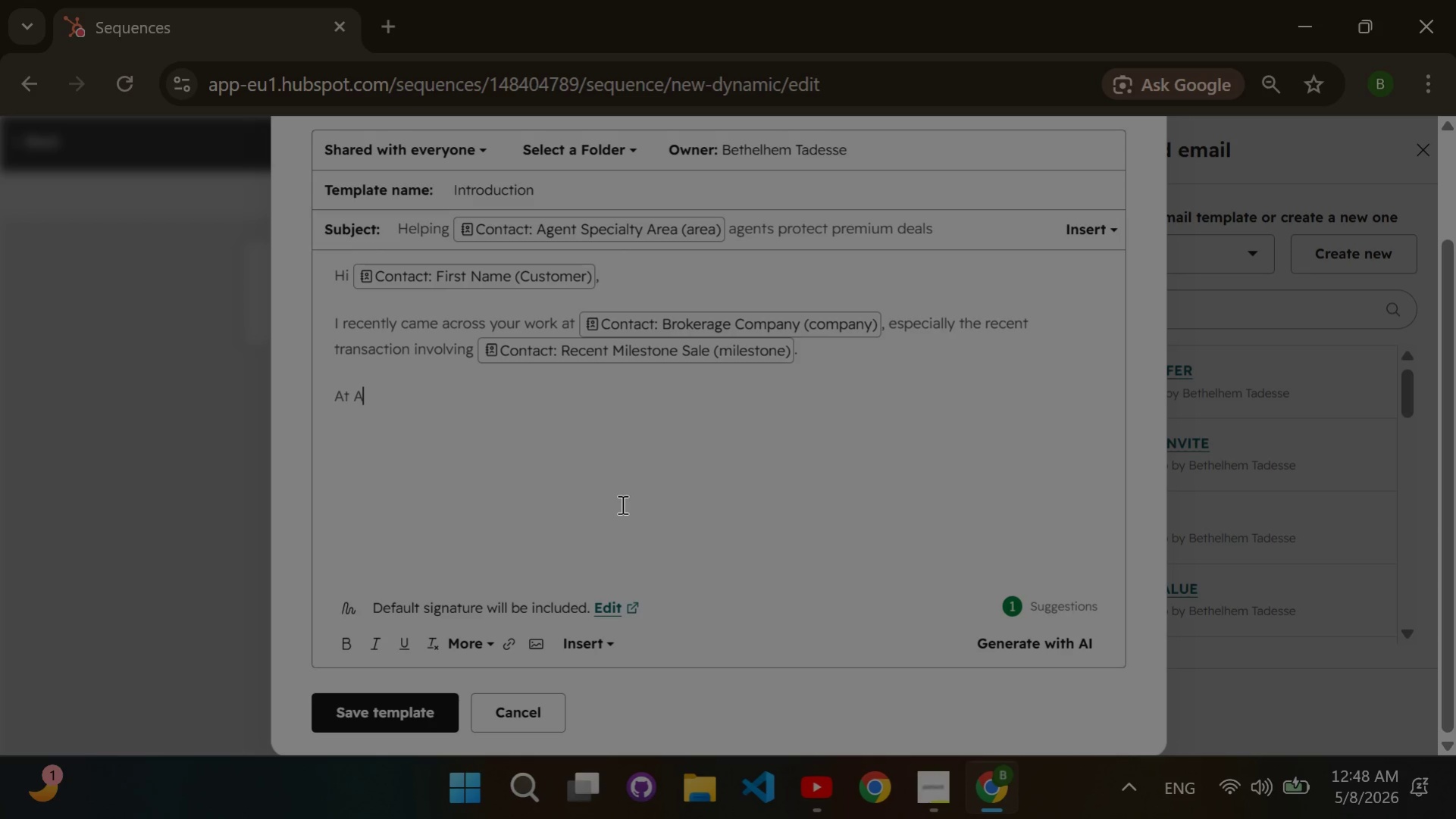 
type(pex Peak Inspection )
key(Backspace)
type(s, we speccialize in supporting agents focused on )
 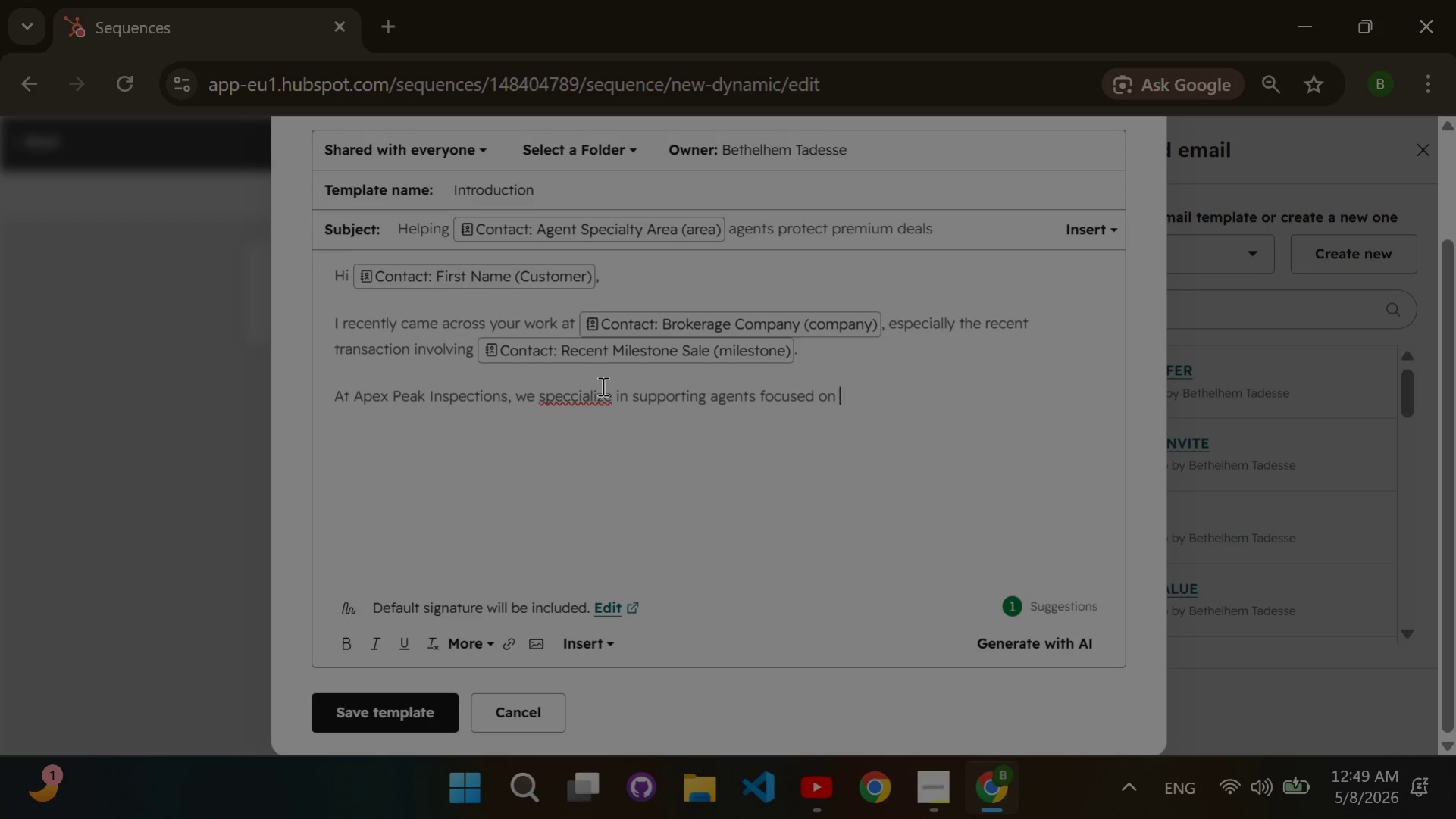 
left_click([596, 391])
 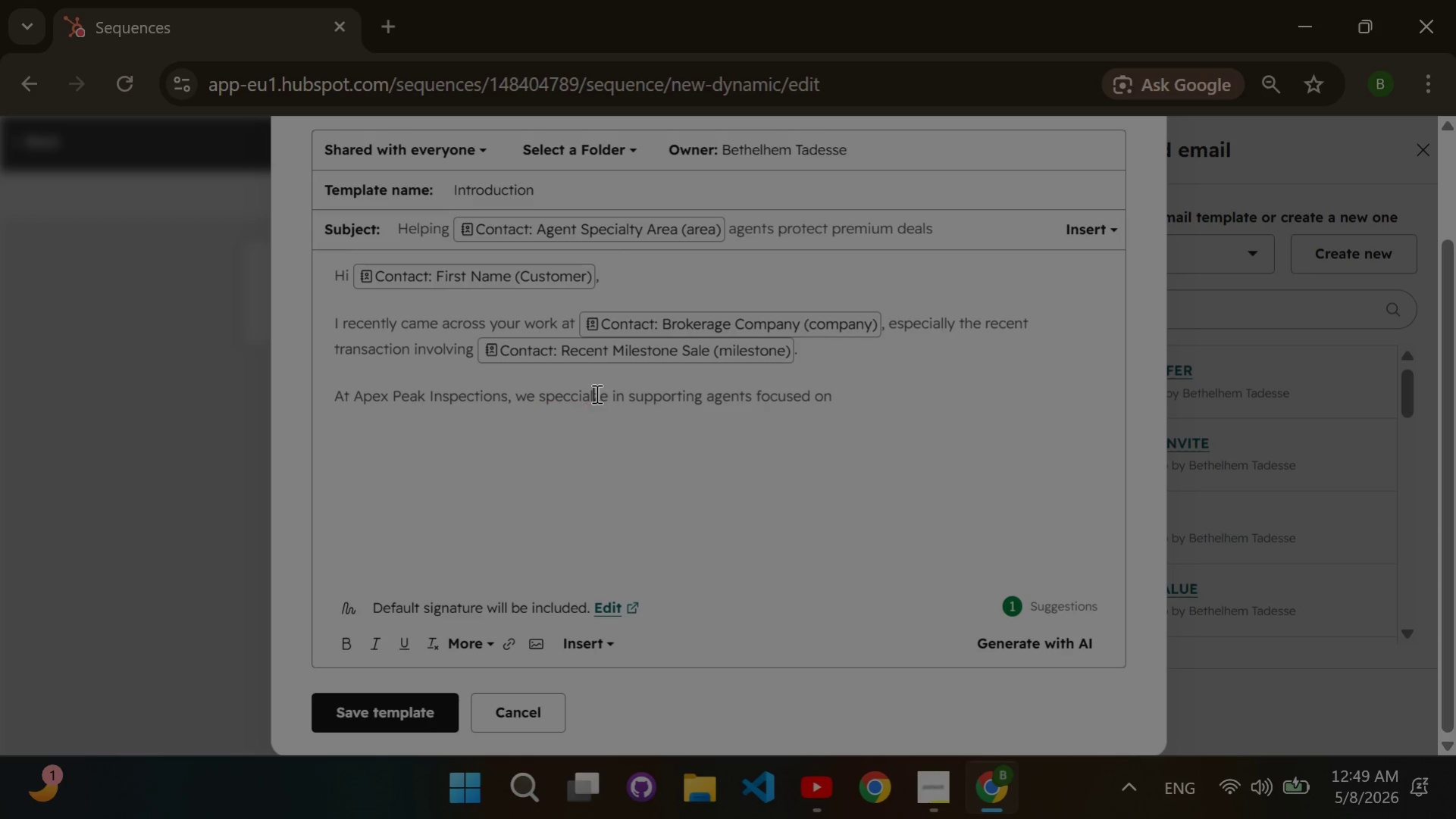 
key(Backspace)
 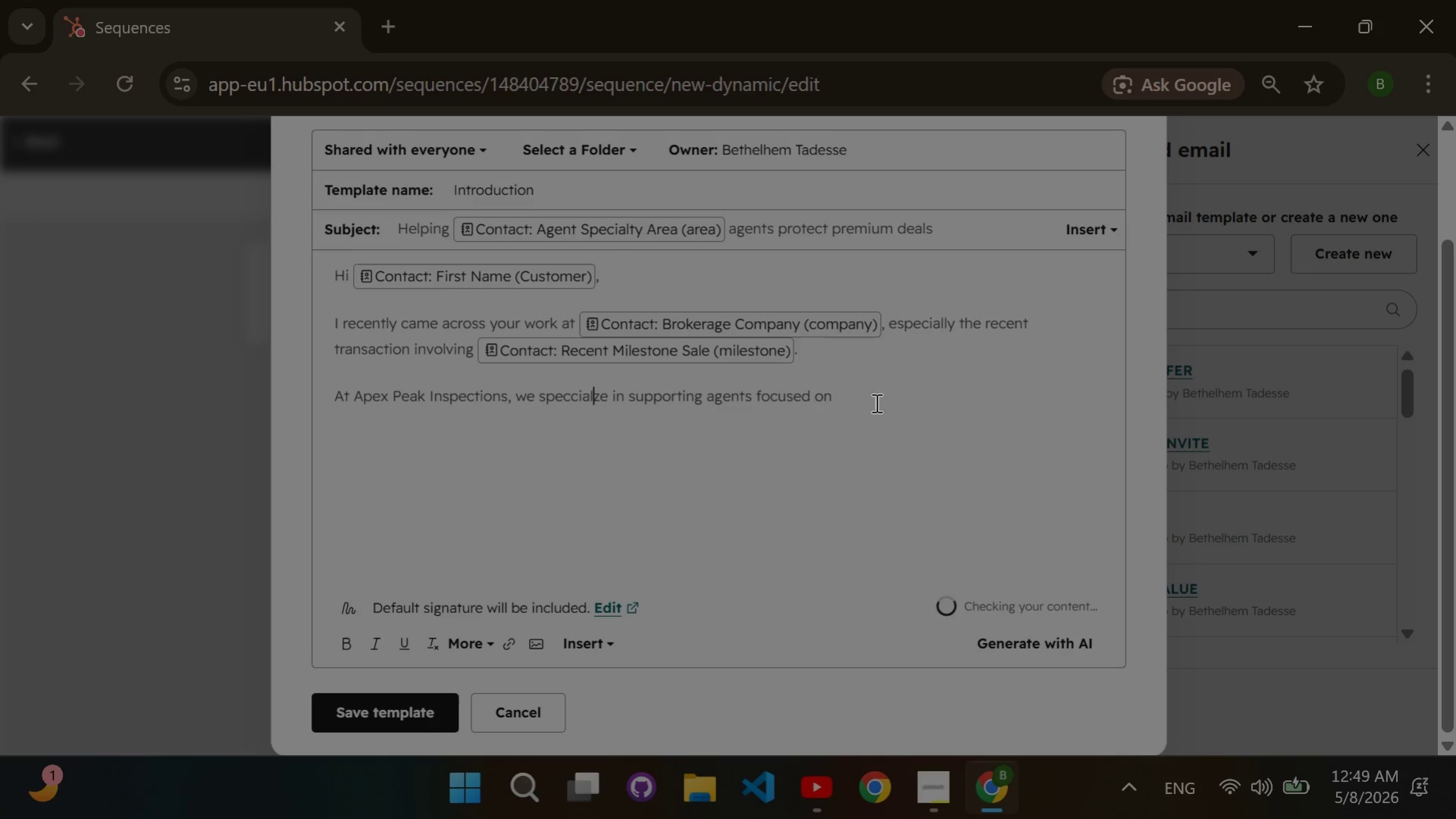 
left_click([876, 405])
 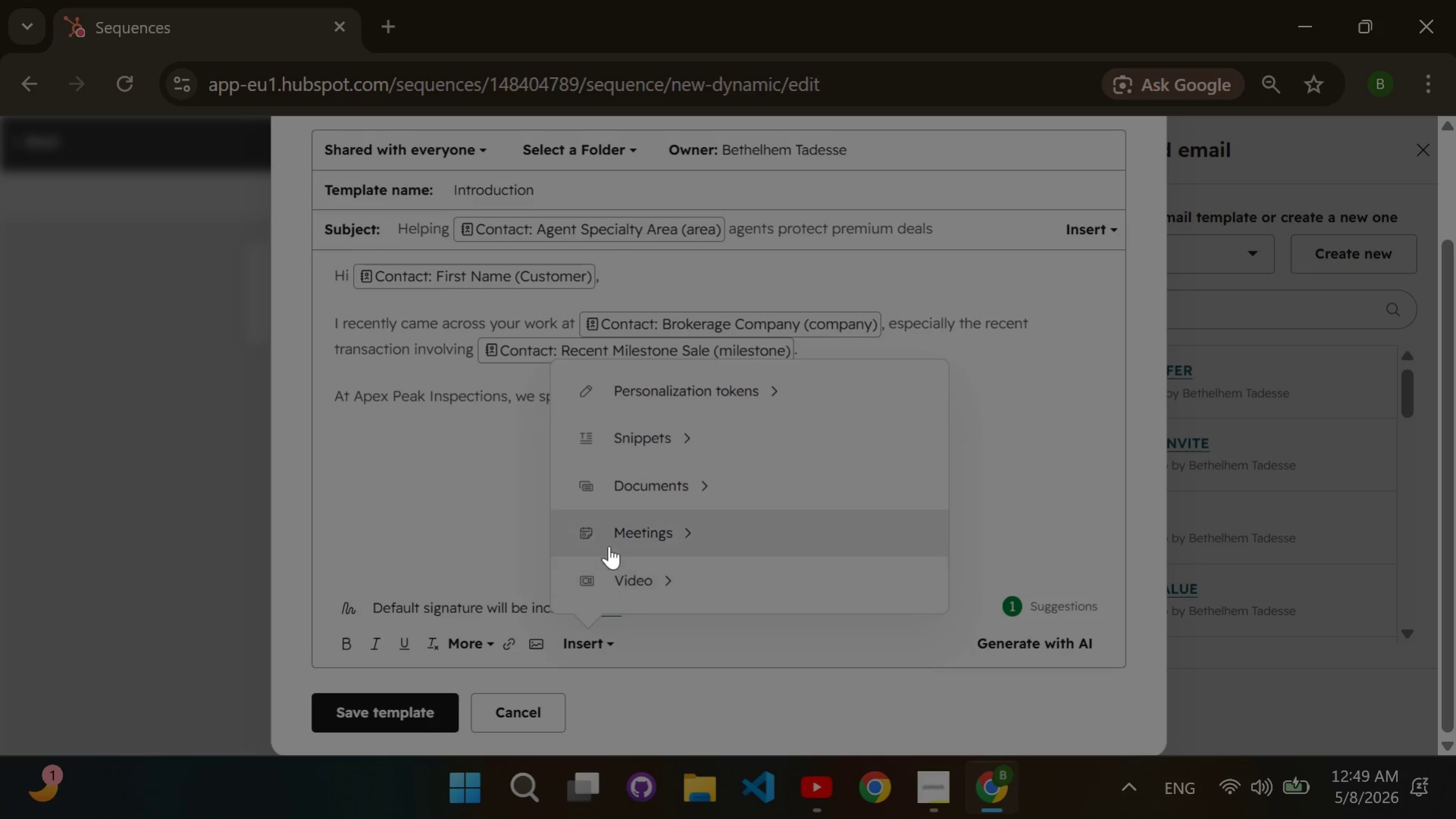 
wait(7.3)
 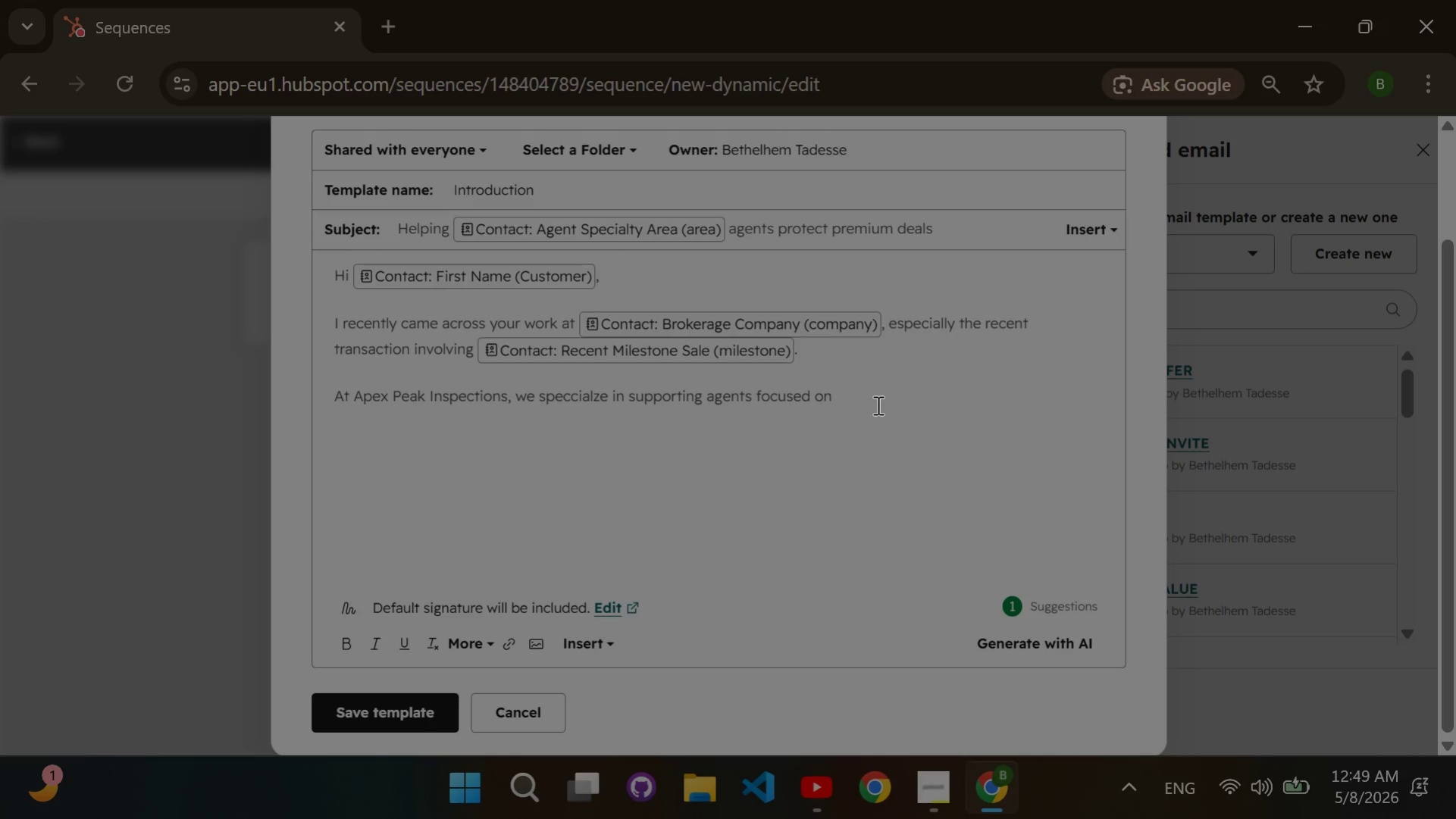 
left_click([665, 406])
 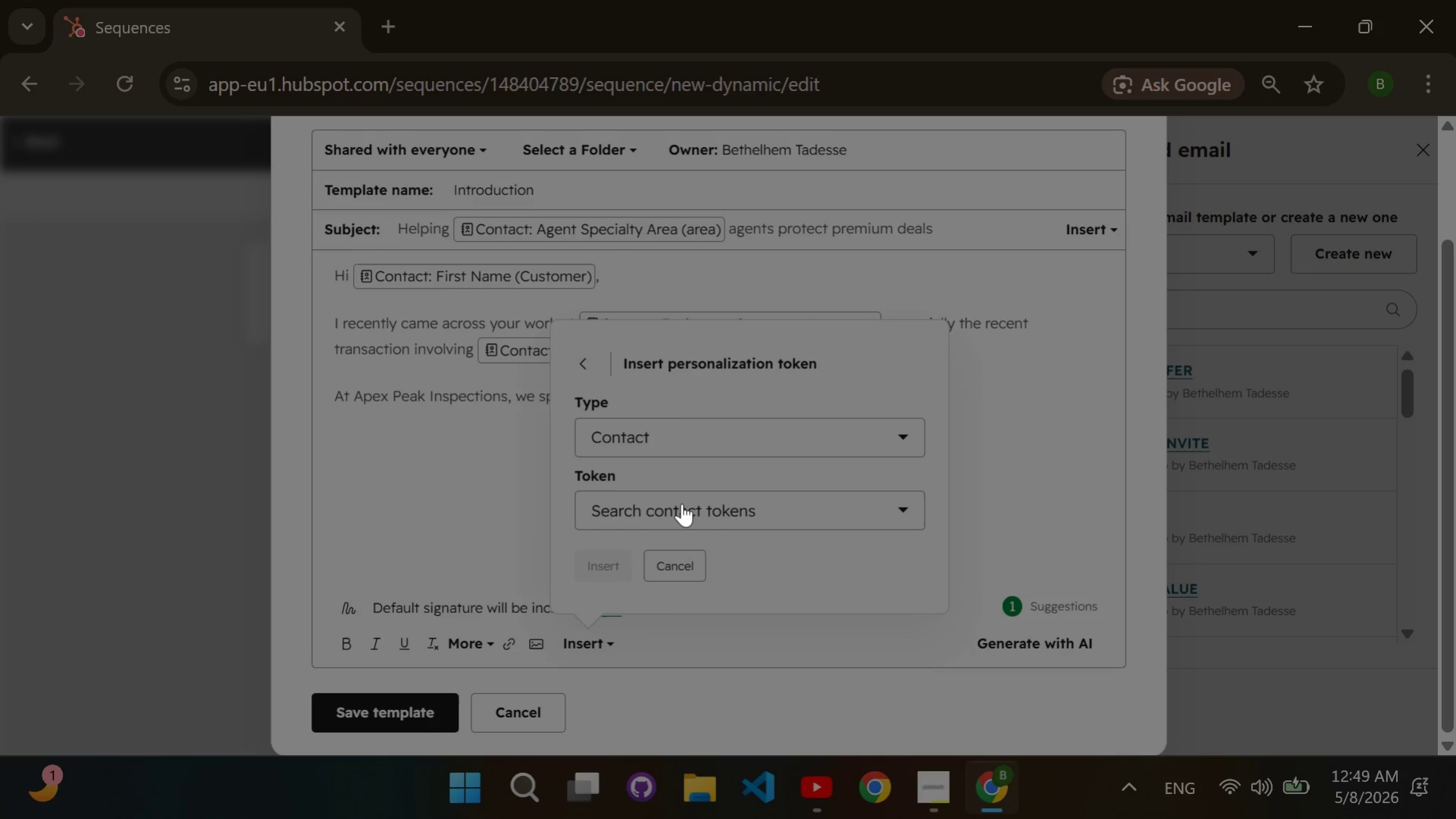 
left_click([681, 503])
 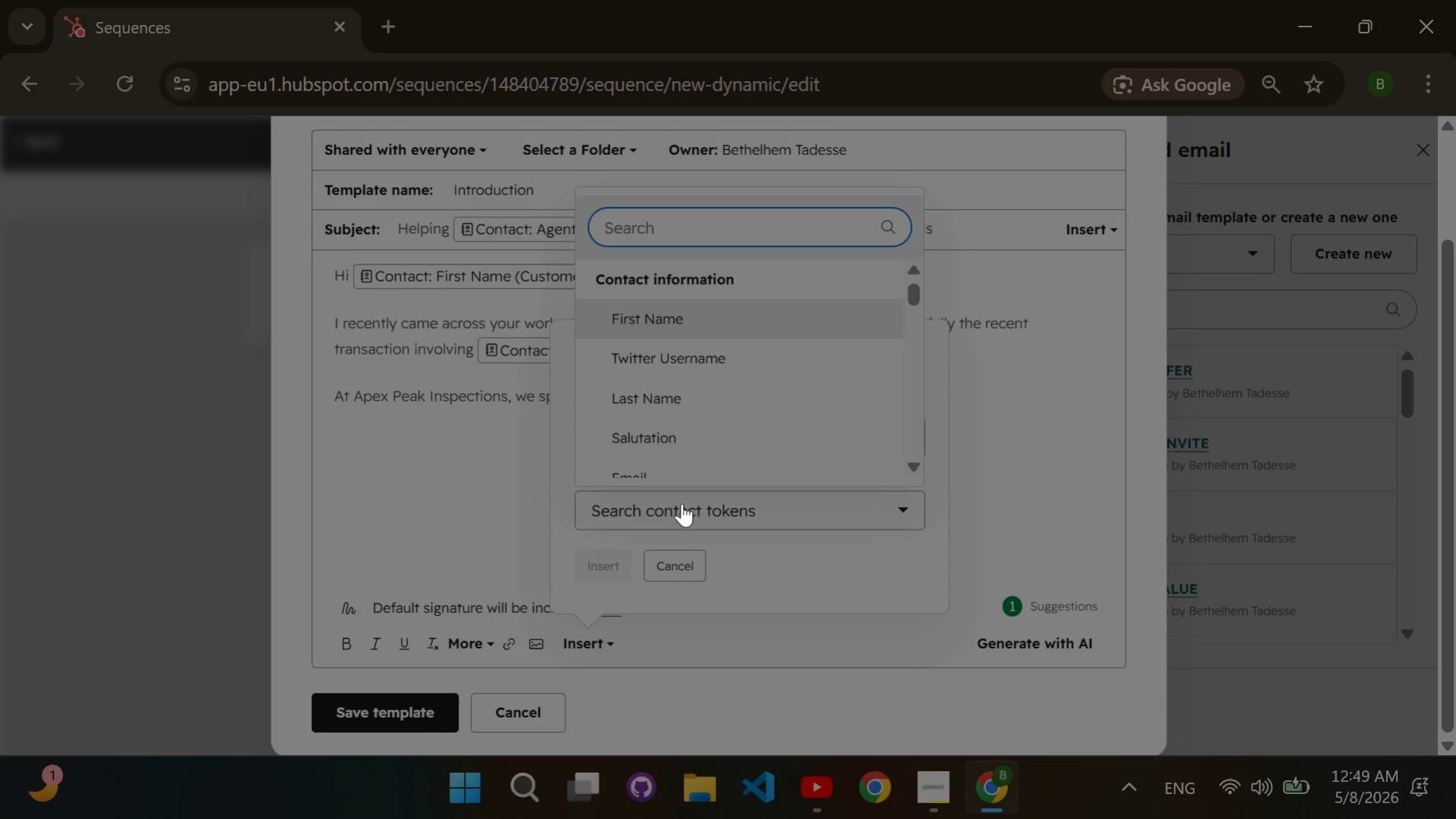 
type(agent speciality area)
 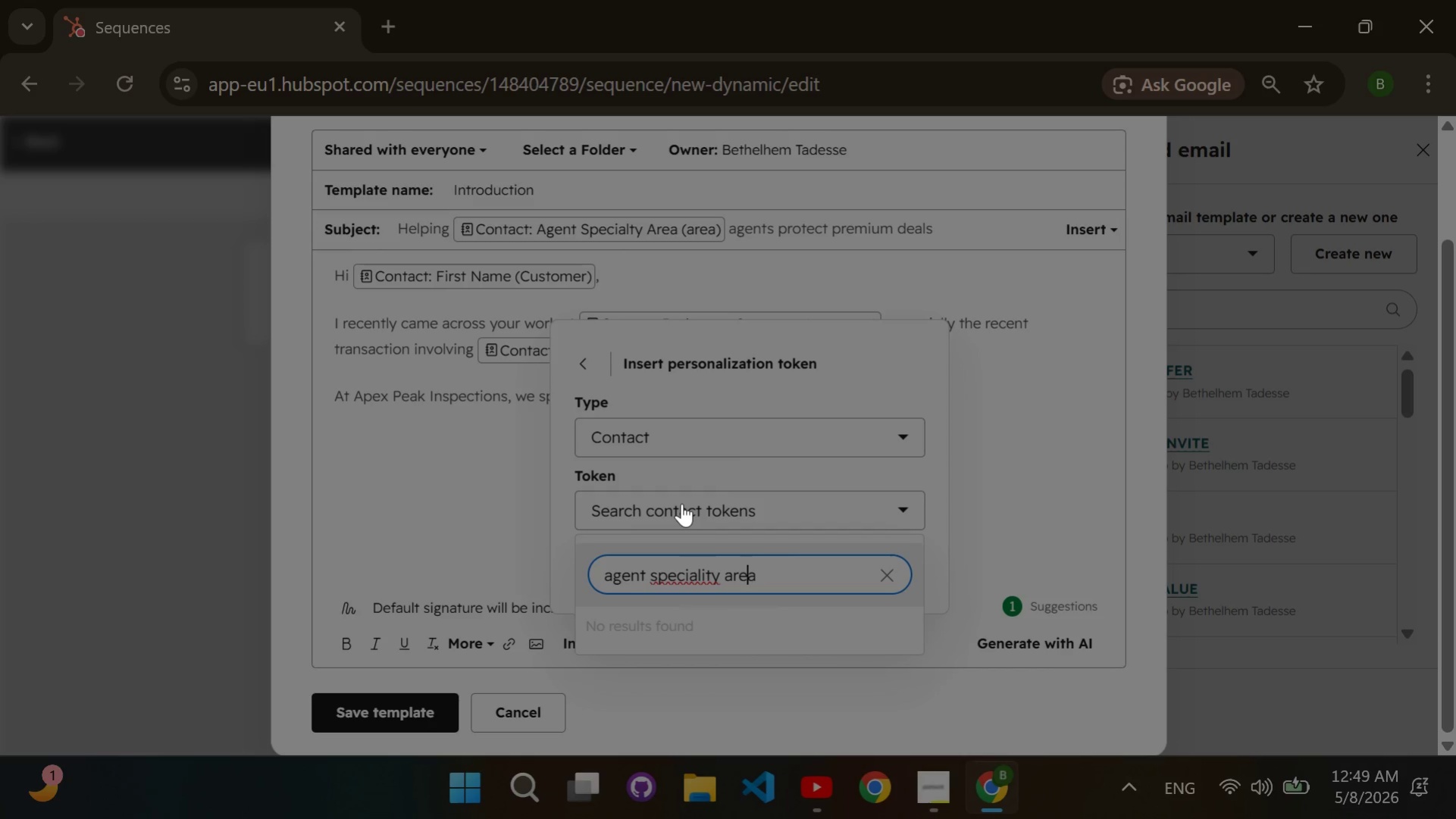 
hold_key(key=ArrowLeft, duration=0.69)
 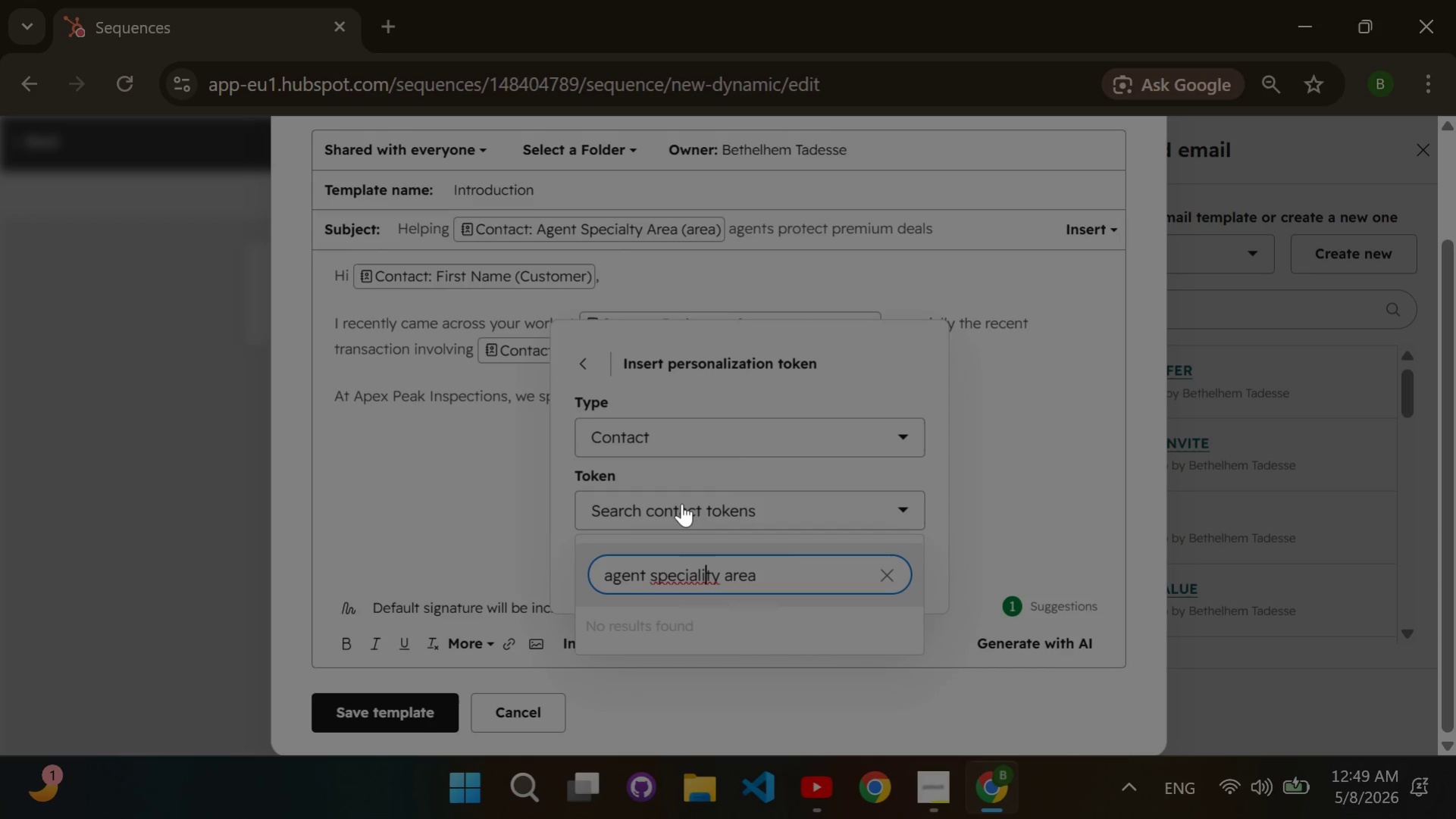 
key(ArrowLeft)
 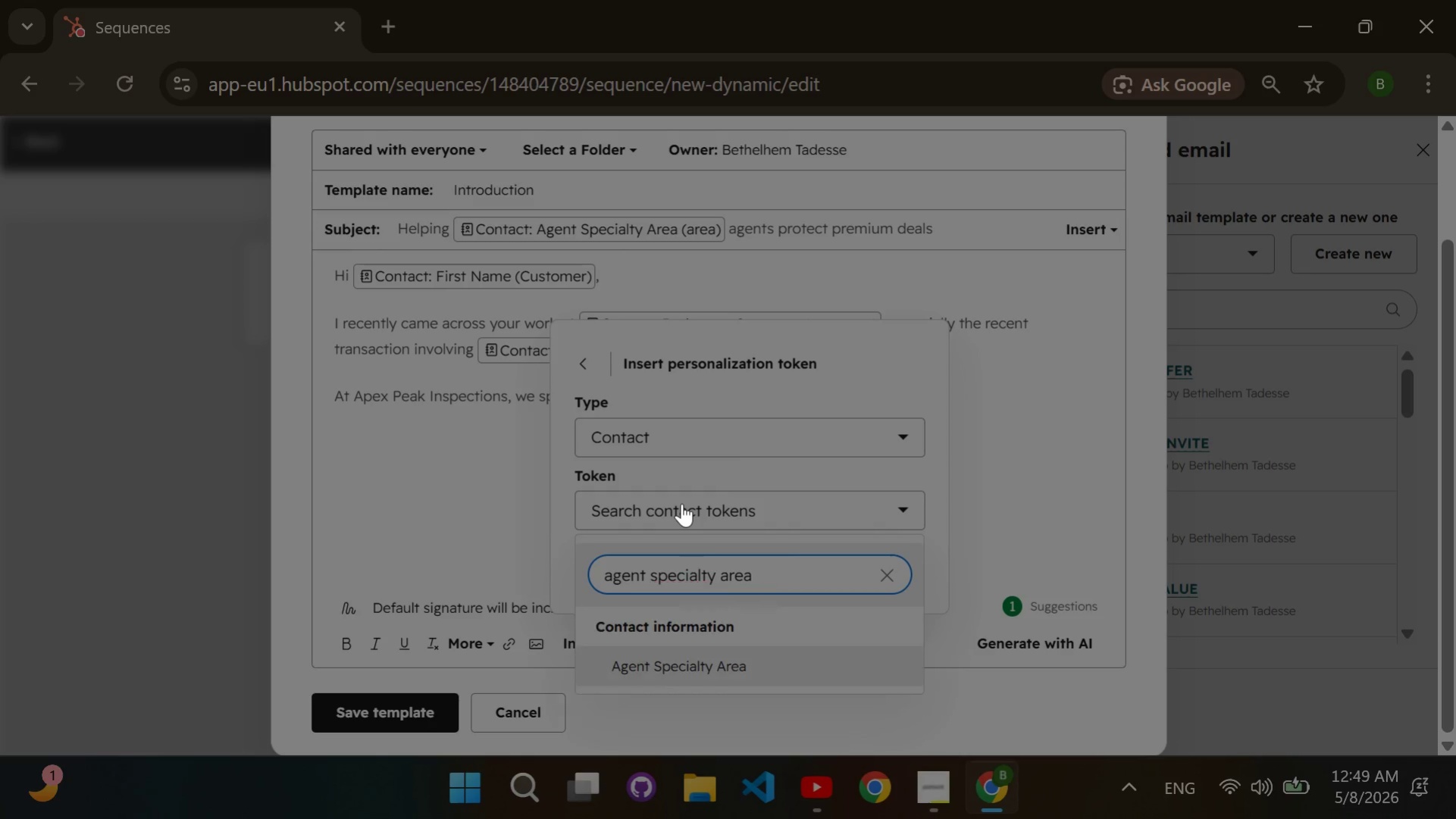 
key(Backspace)
 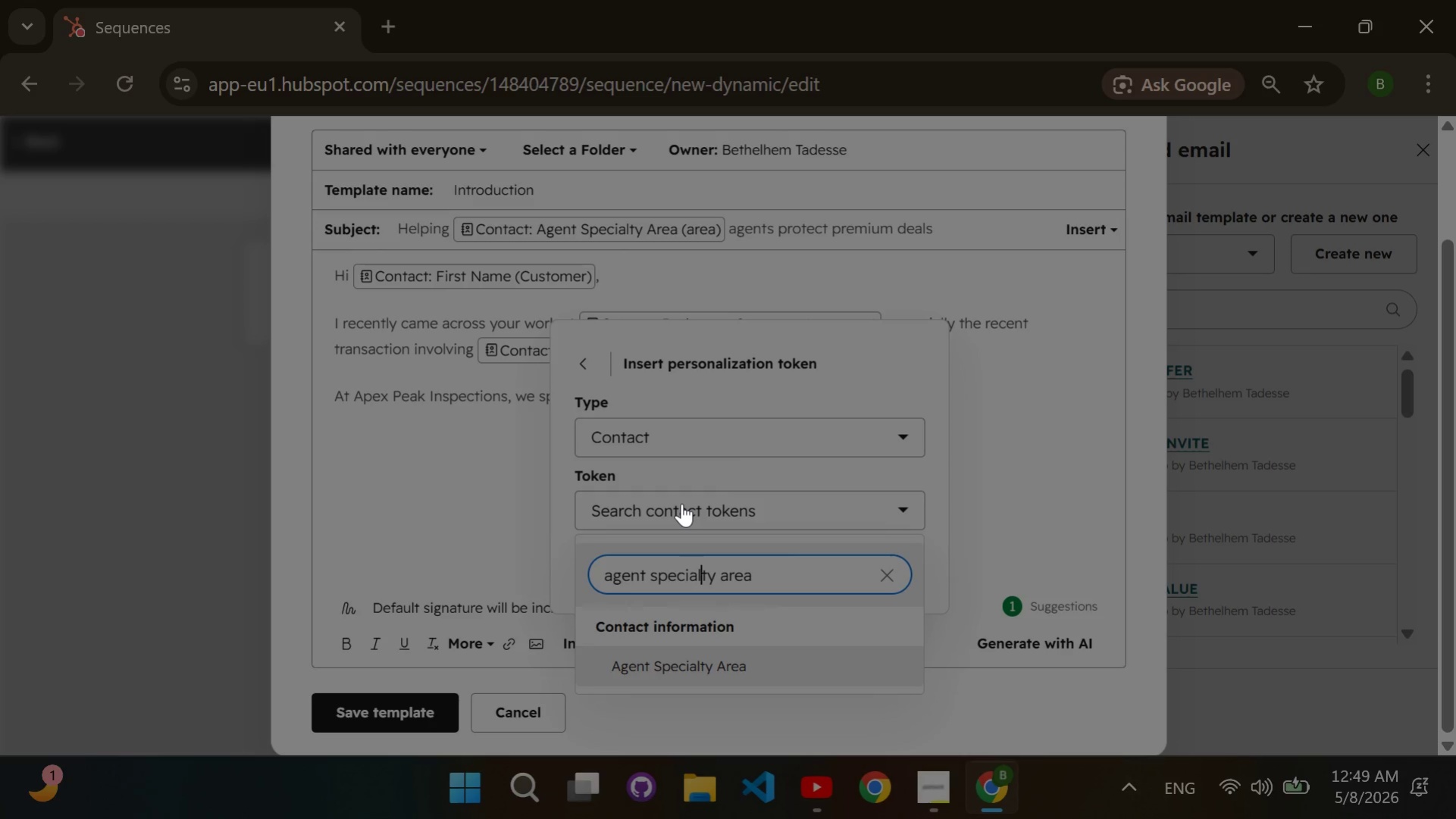 
key(Enter)
 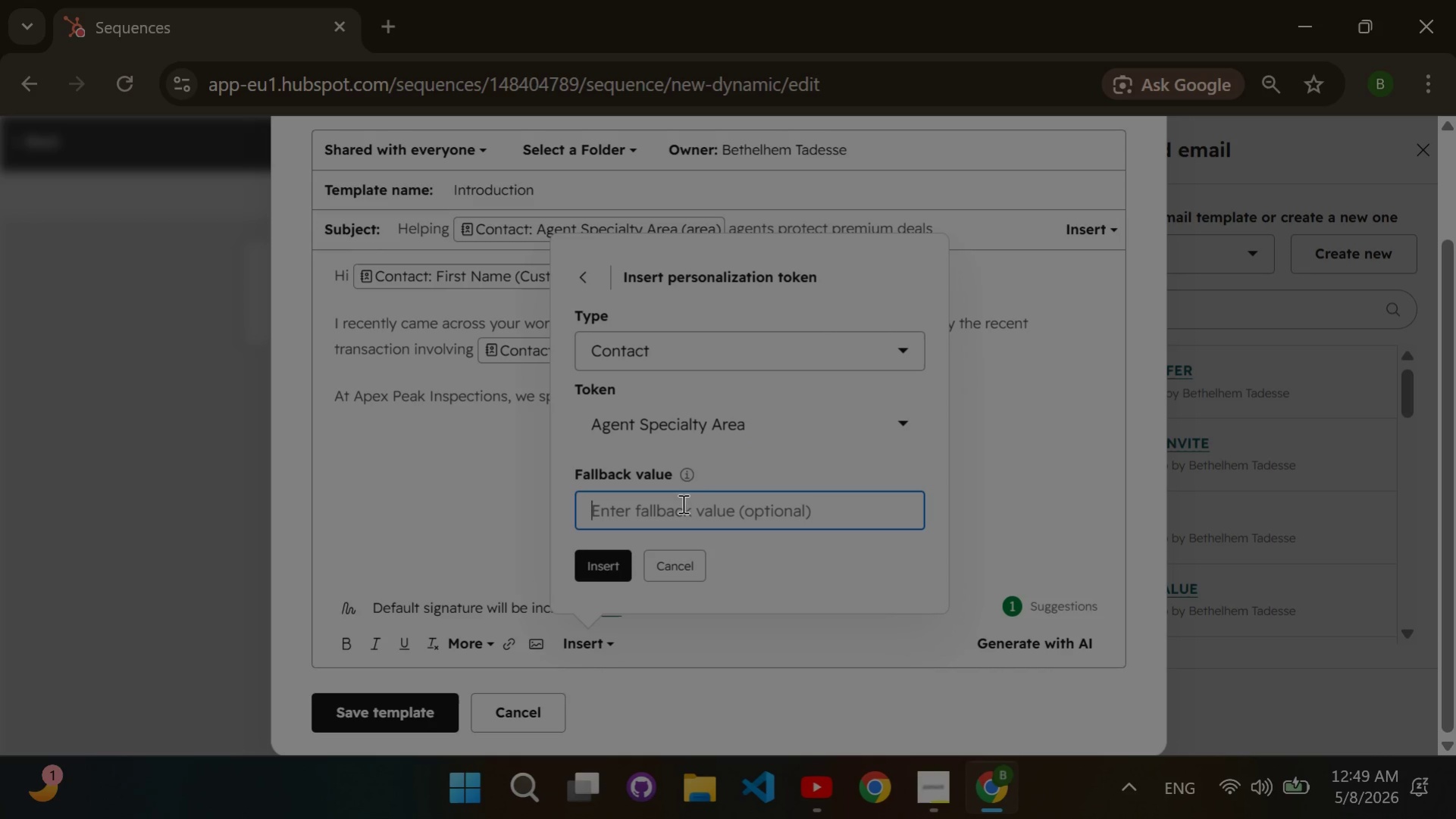 
left_click([681, 503])
 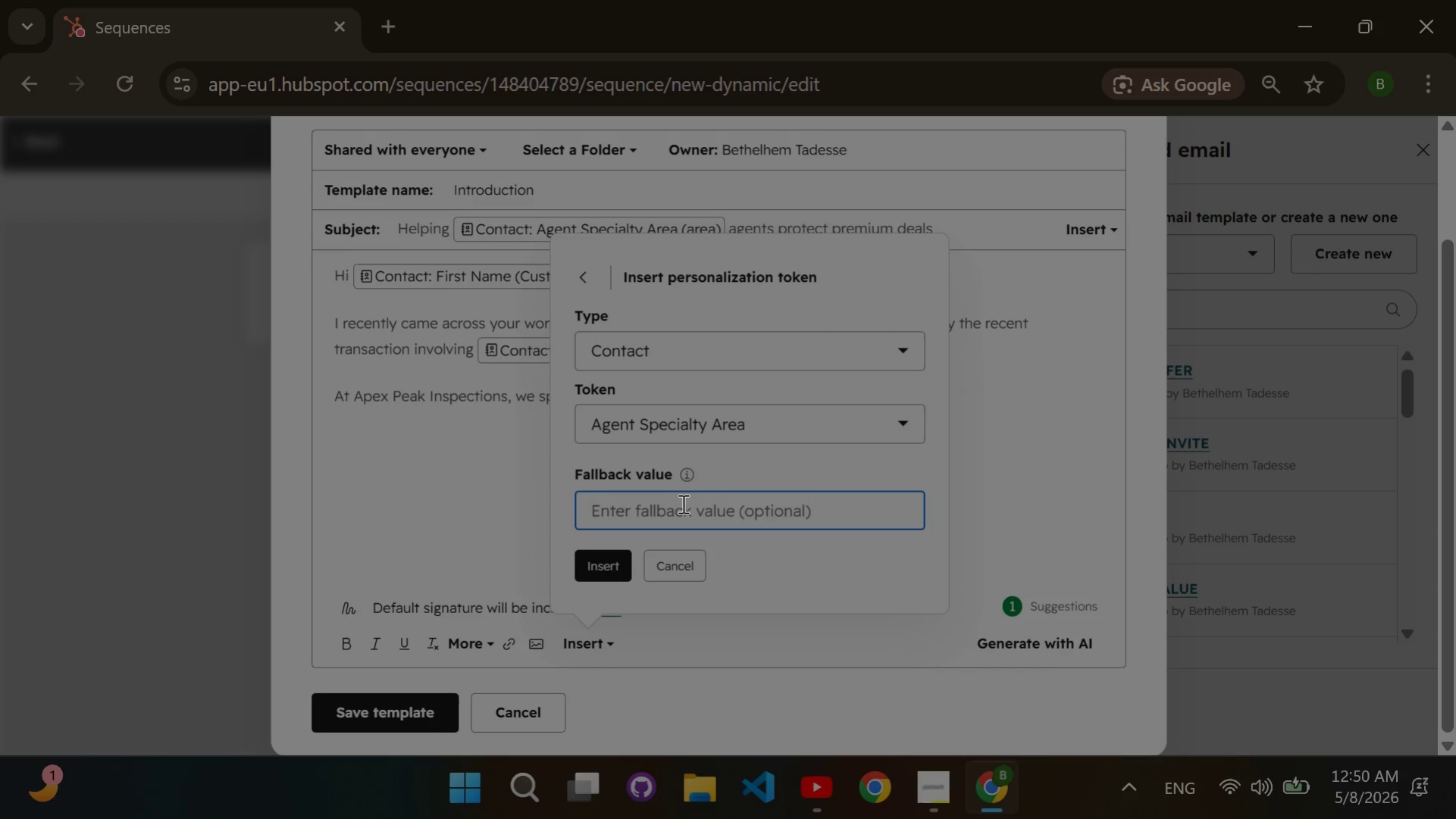 
type(area)
 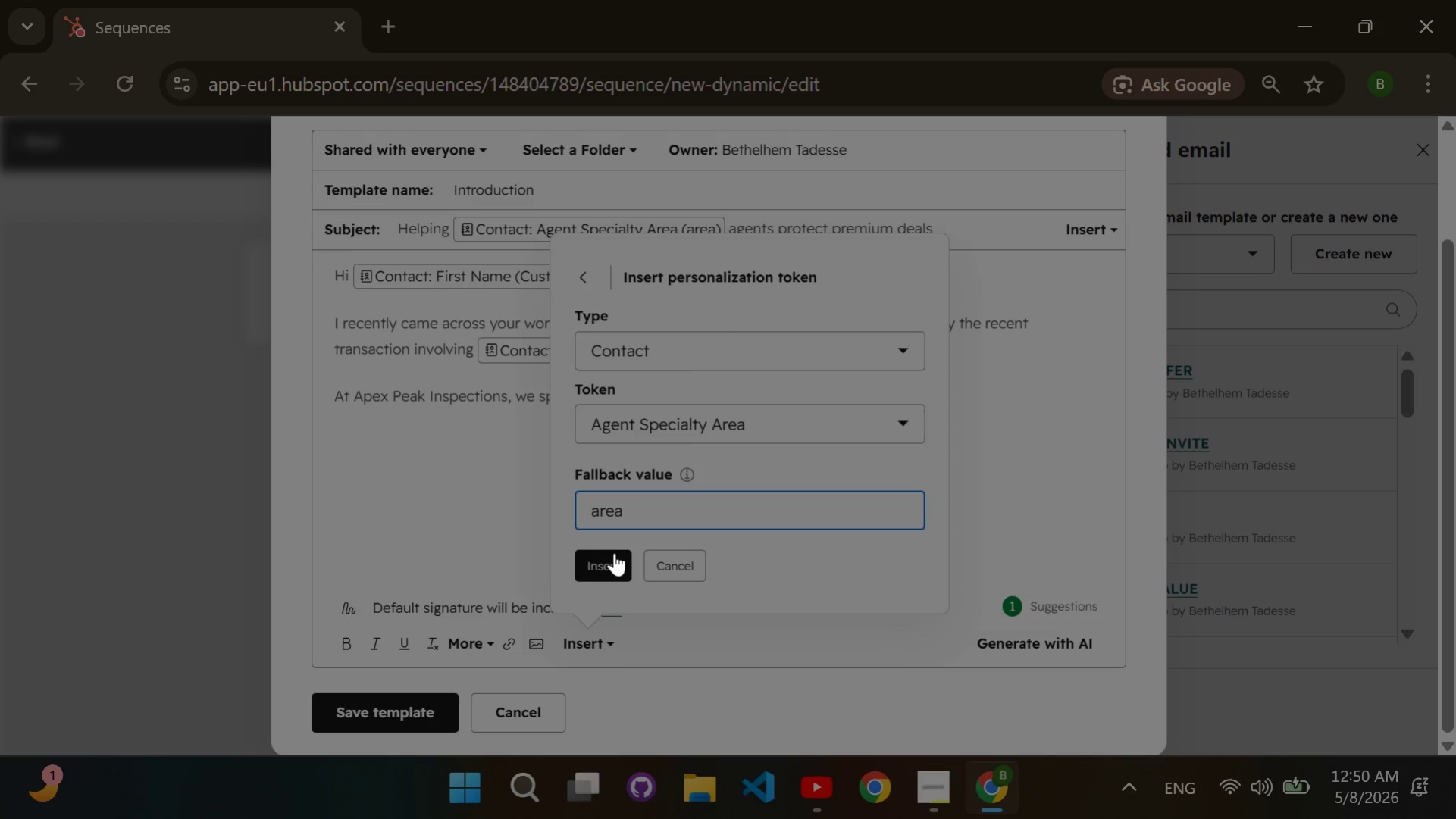 
left_click([608, 560])
 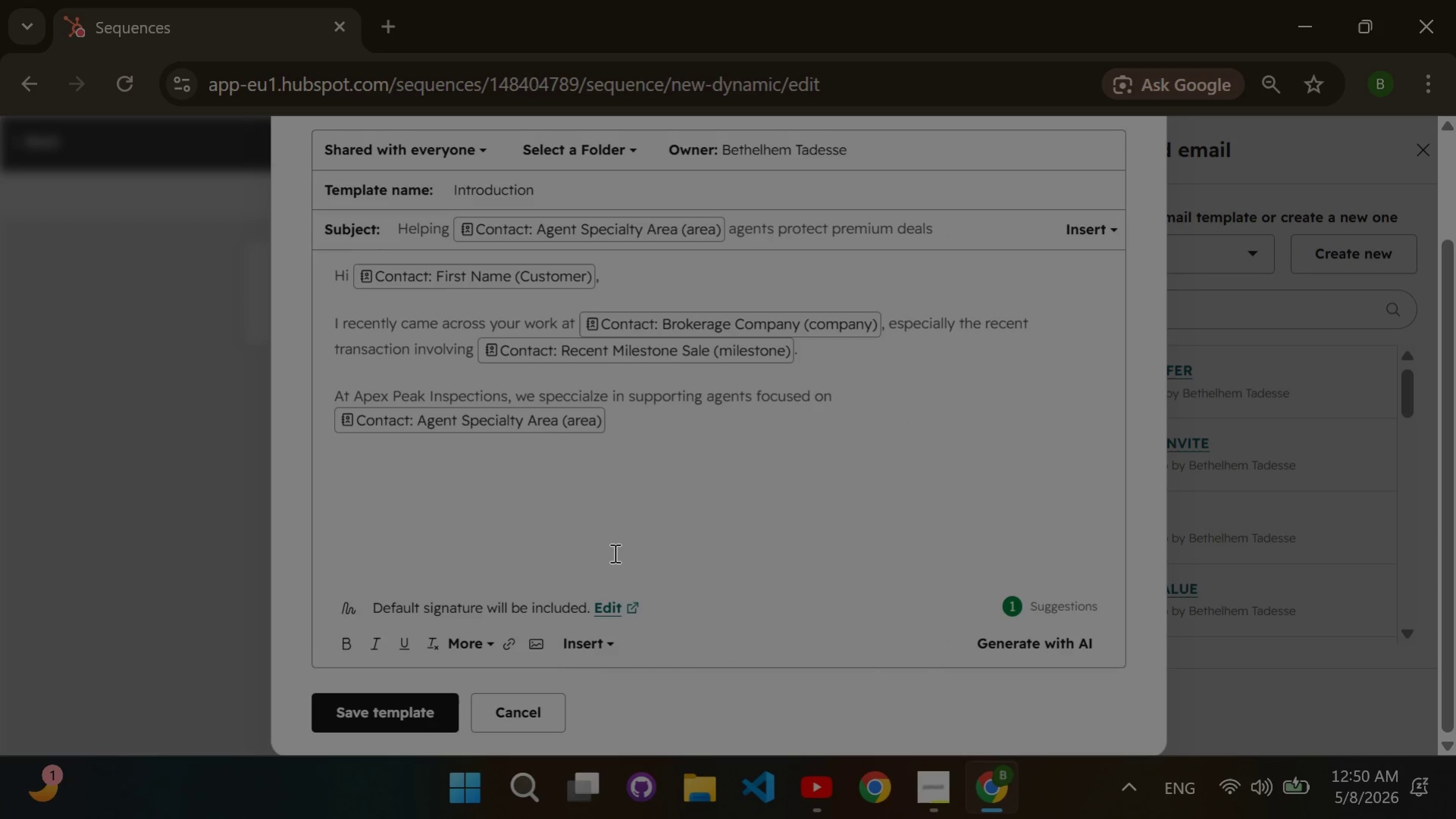 
type( properties wherre inspection q)
 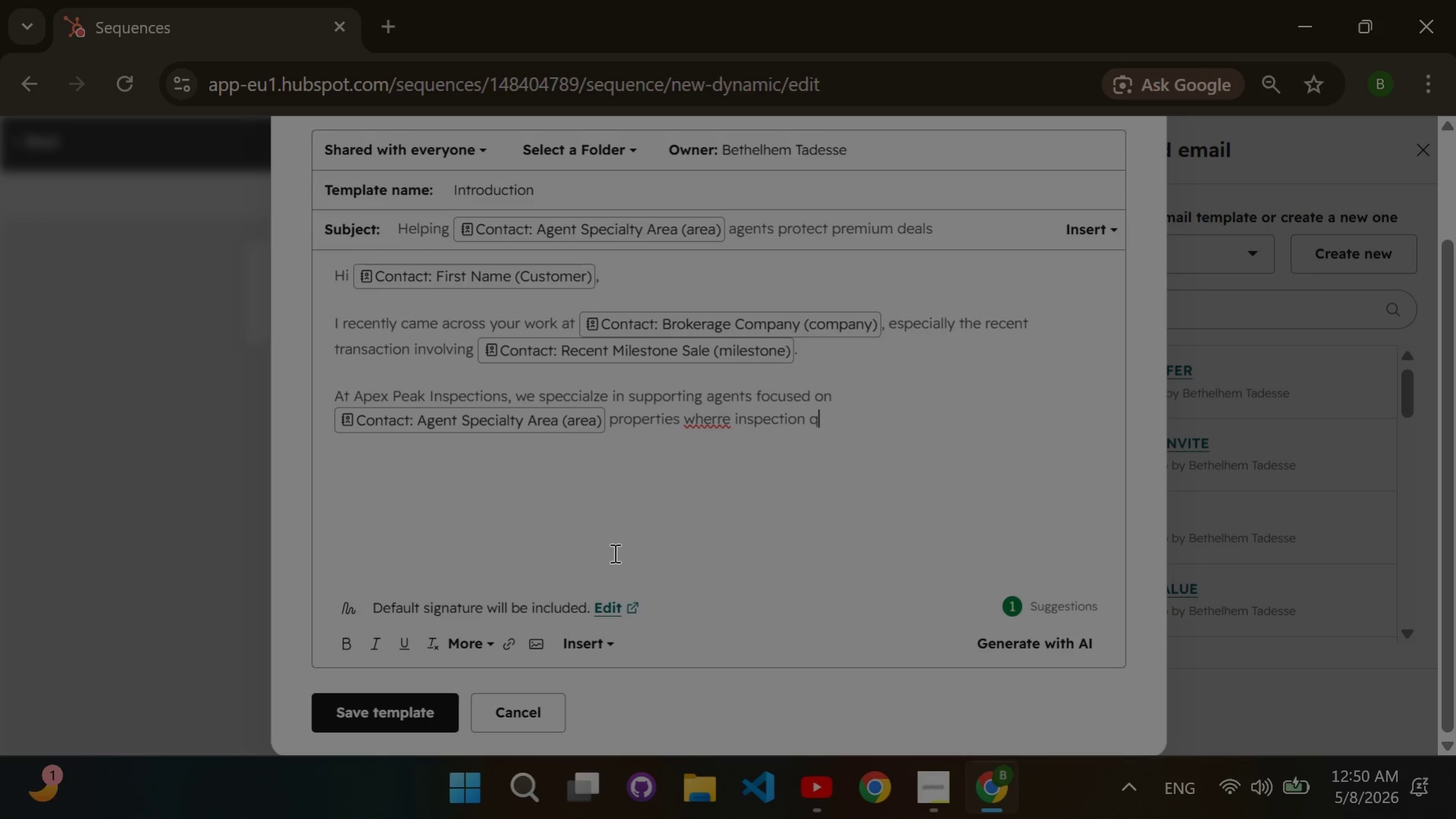 
key(U)
 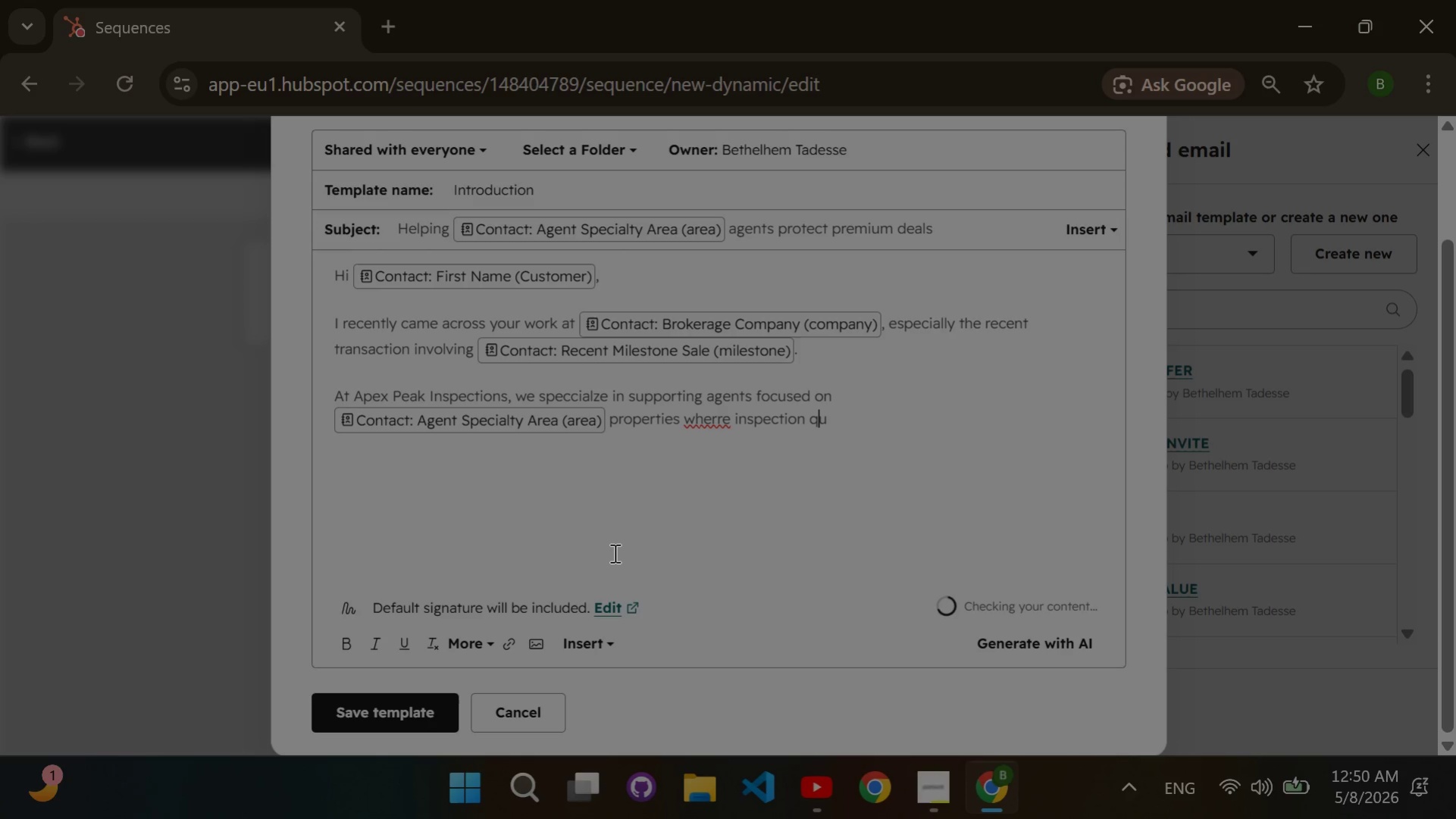 
hold_key(key=ArrowLeft, duration=1.03)
 